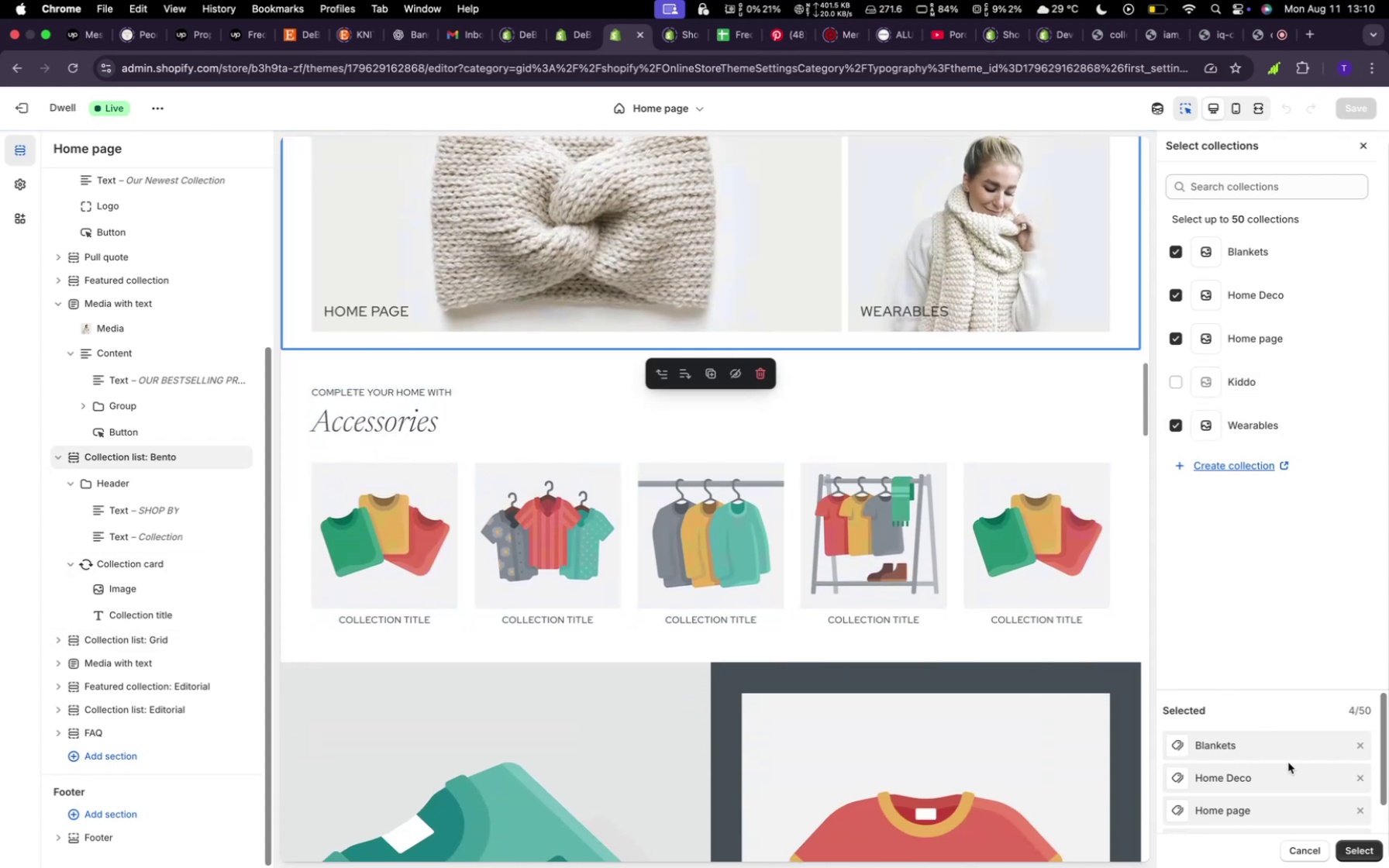 
left_click([1359, 846])
 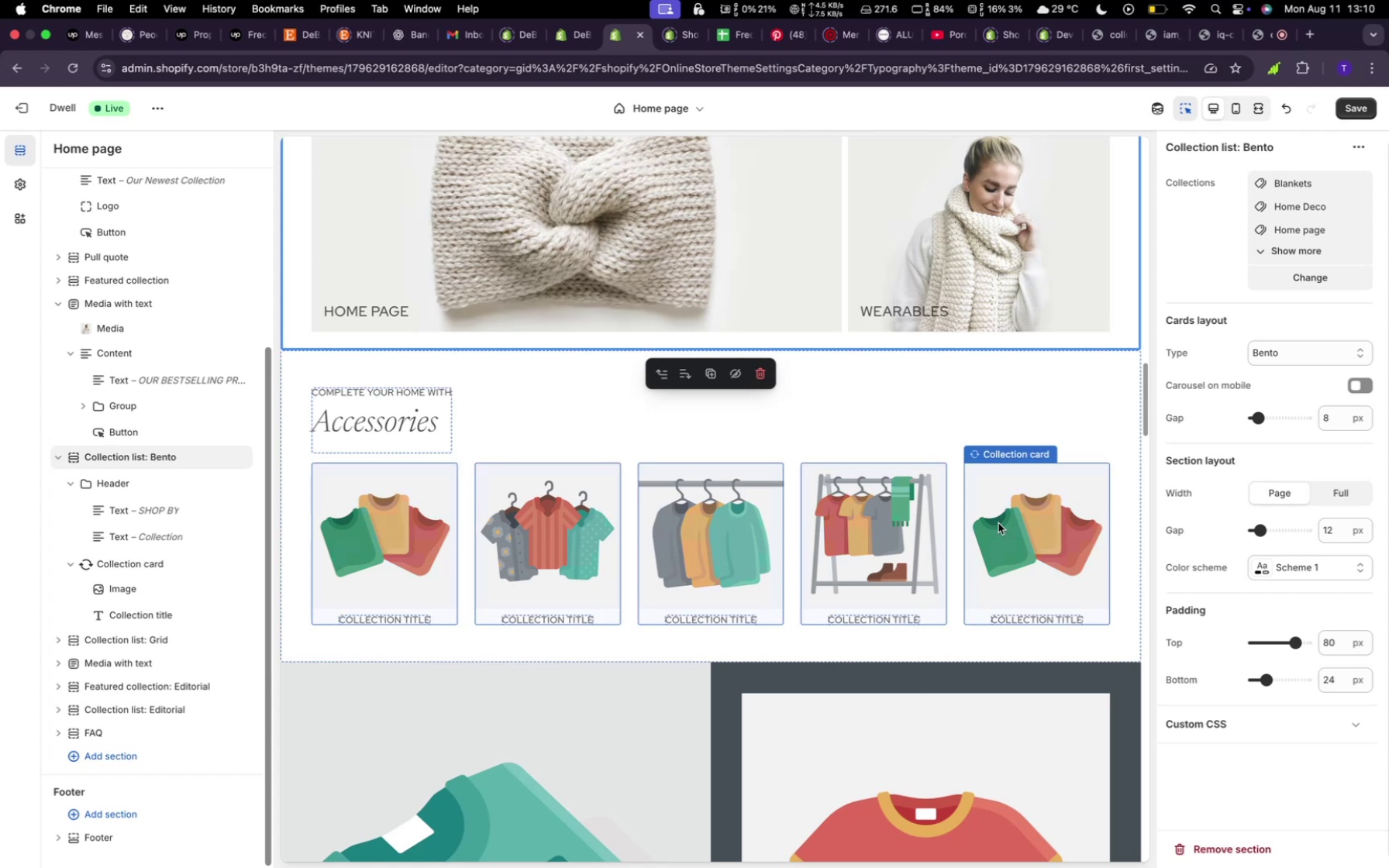 
scroll: coordinate [673, 439], scroll_direction: up, amount: 59.0
 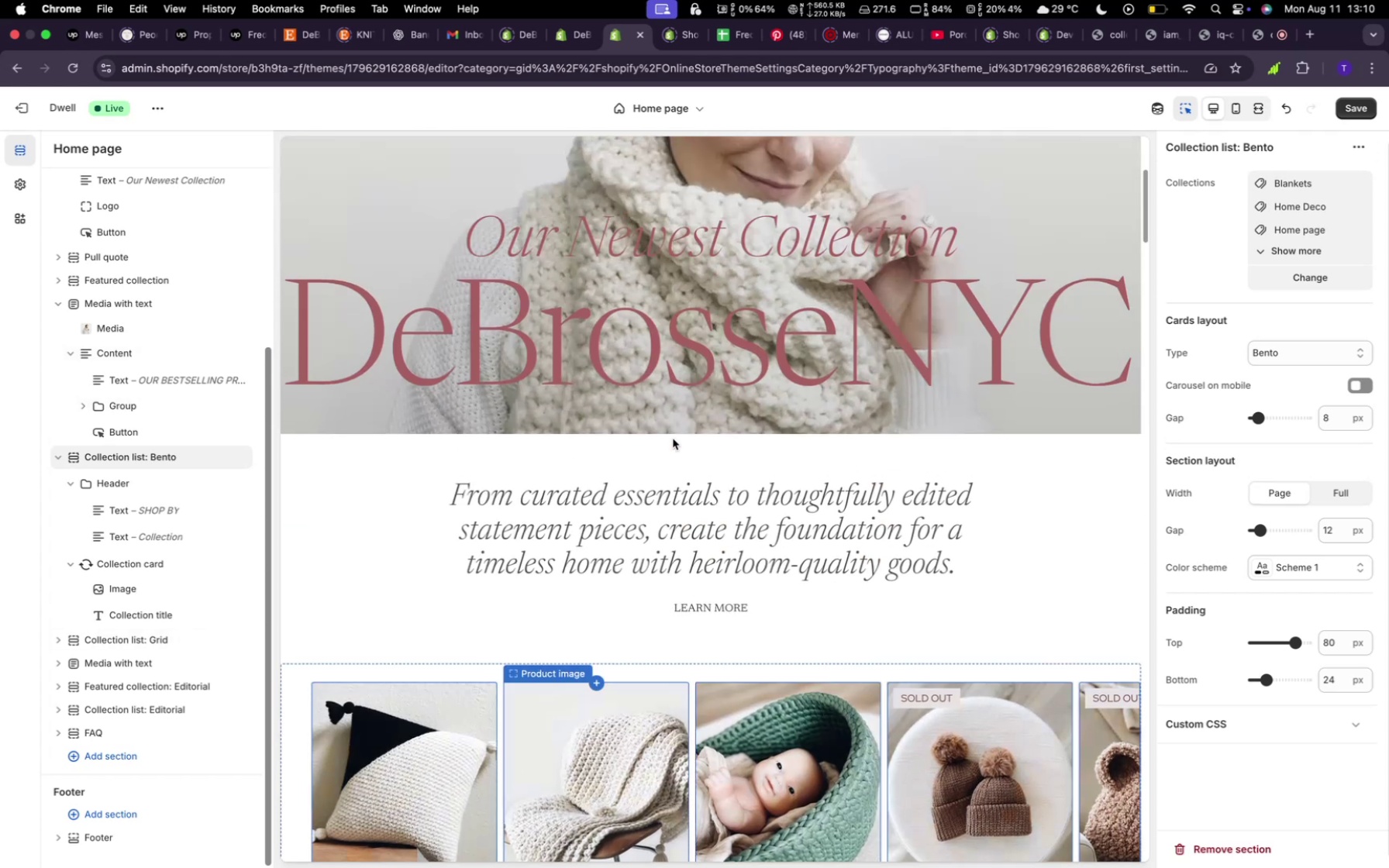 
scroll: coordinate [673, 434], scroll_direction: down, amount: 20.0
 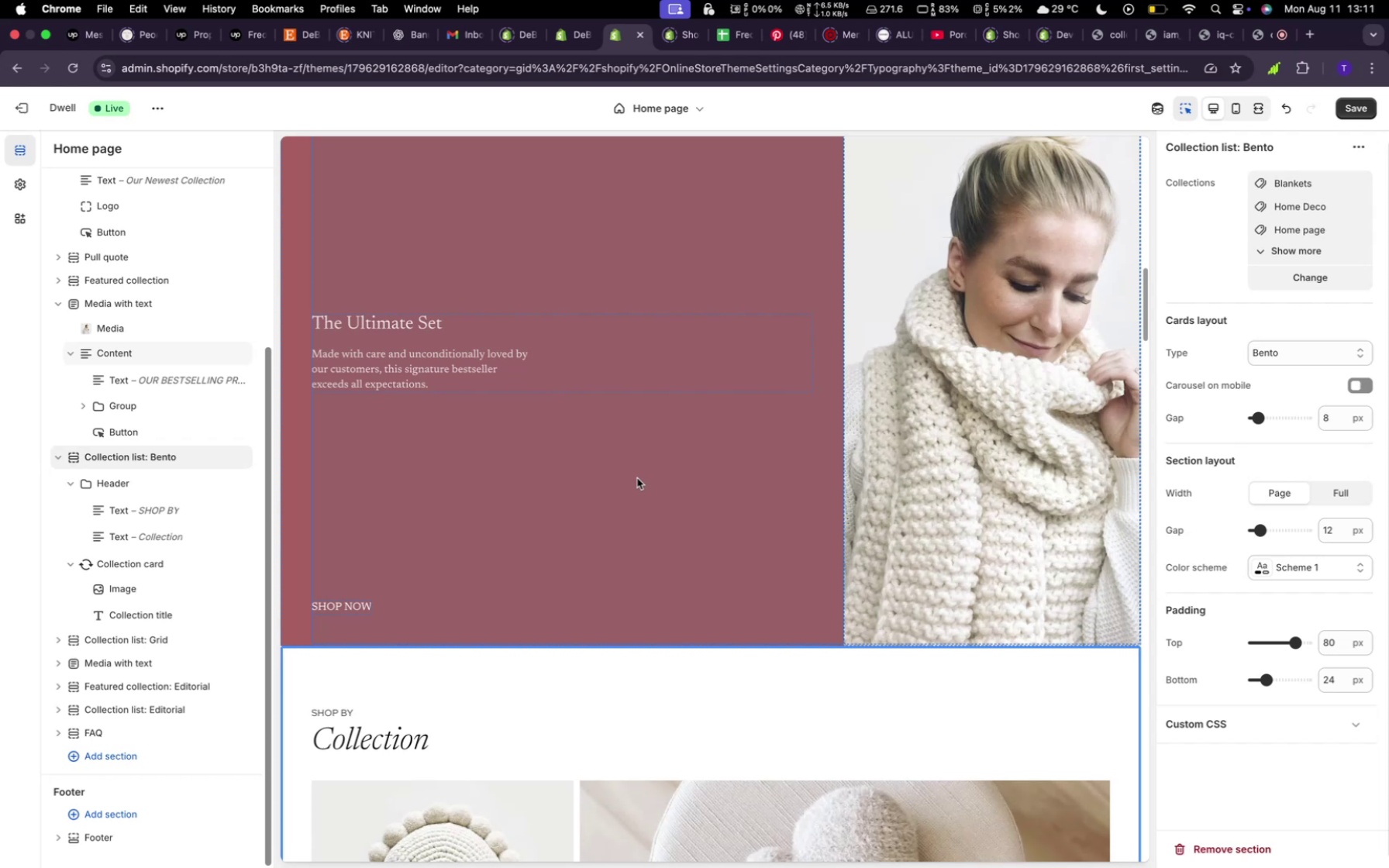 
wait(38.31)
 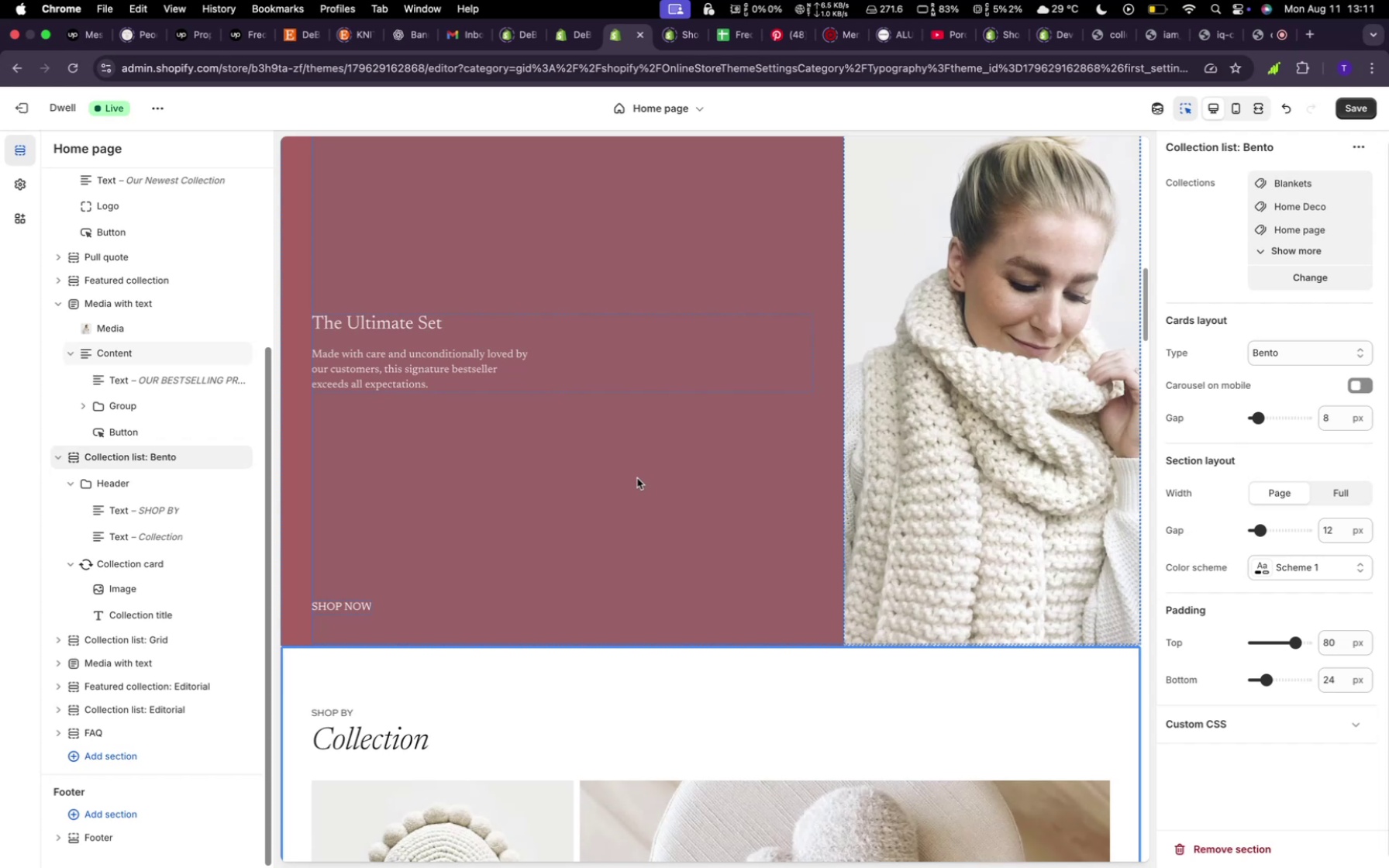 
scroll: coordinate [650, 619], scroll_direction: down, amount: 7.0
 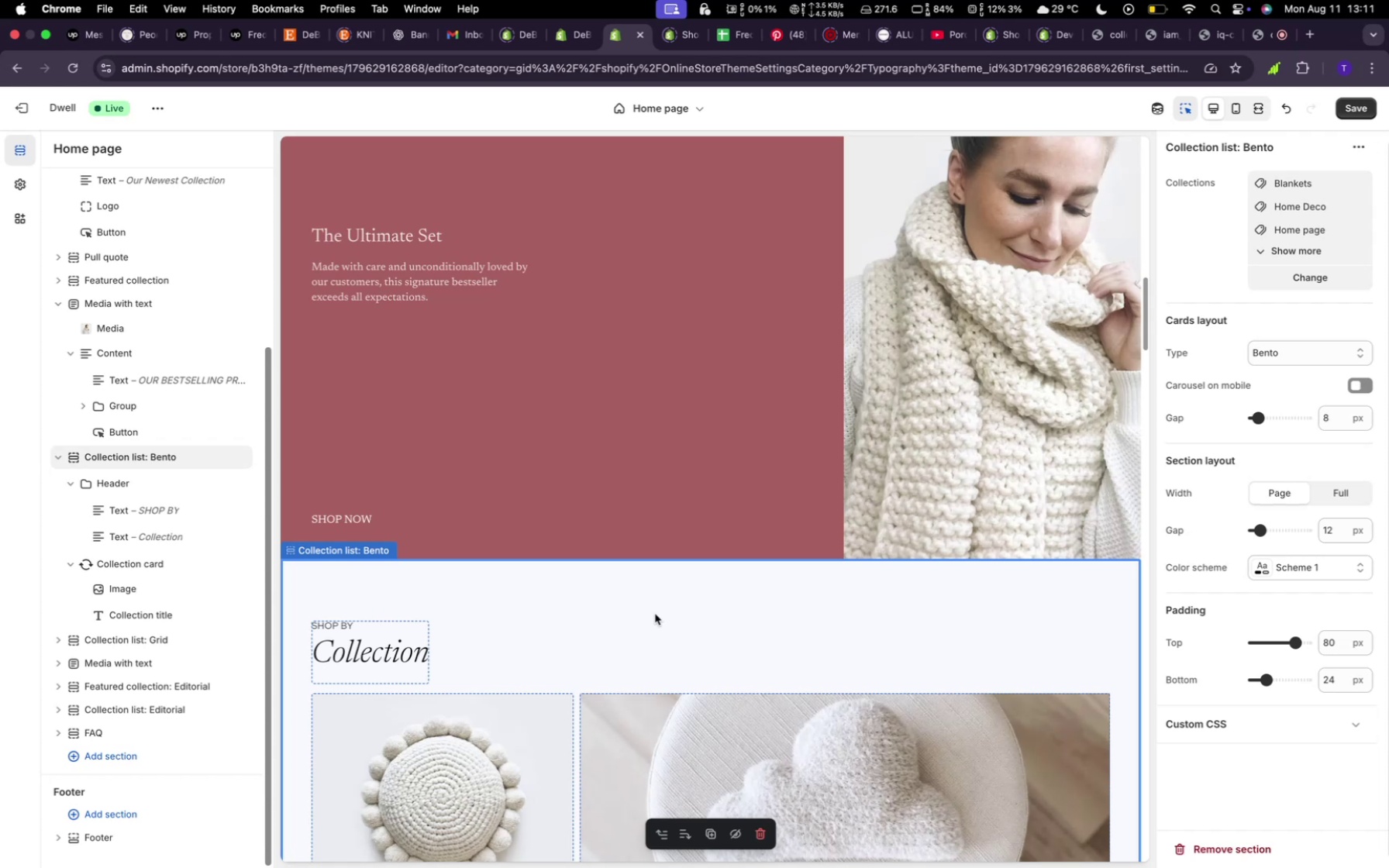 
wait(11.97)
 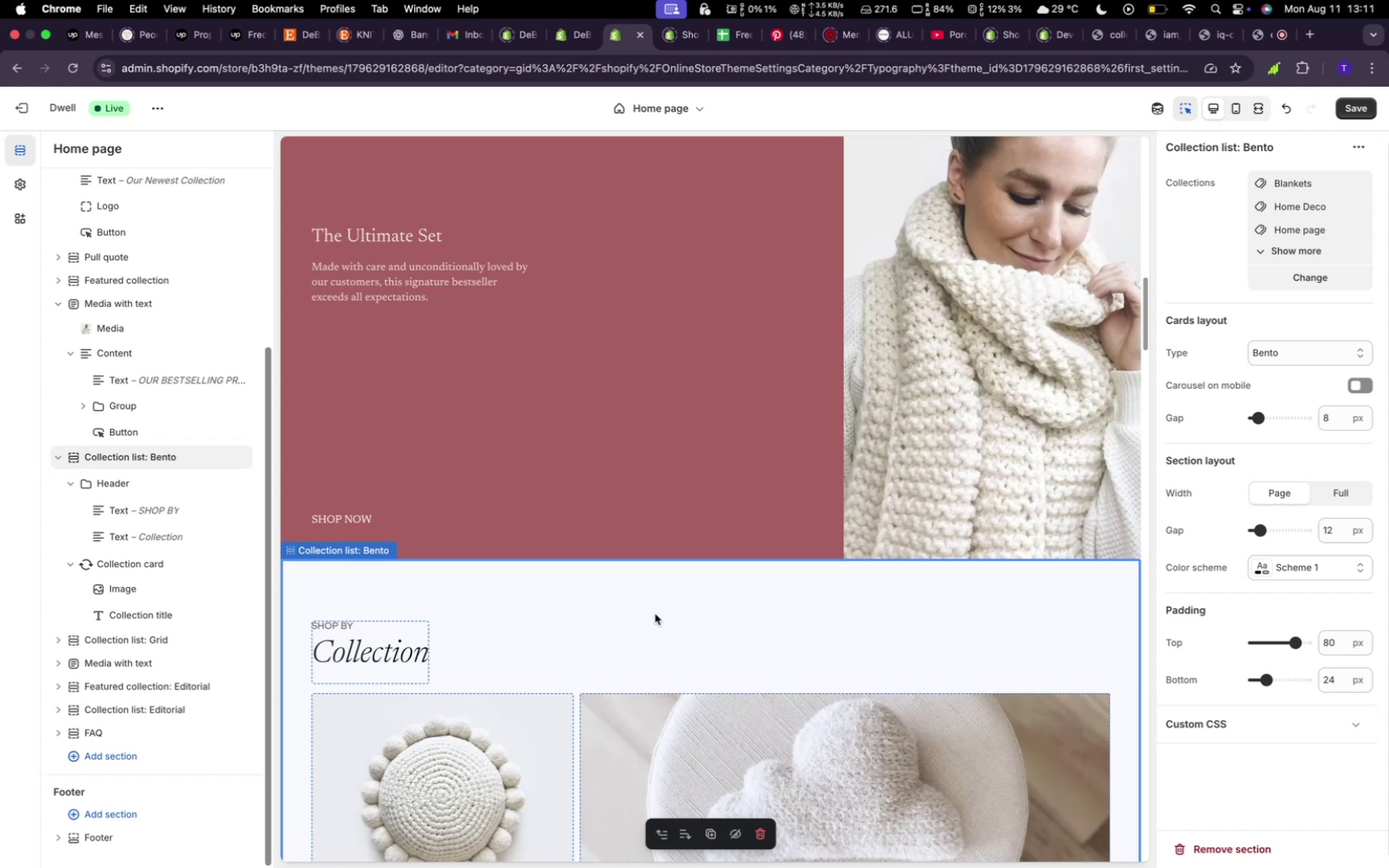 
scroll: coordinate [655, 614], scroll_direction: down, amount: 6.0
 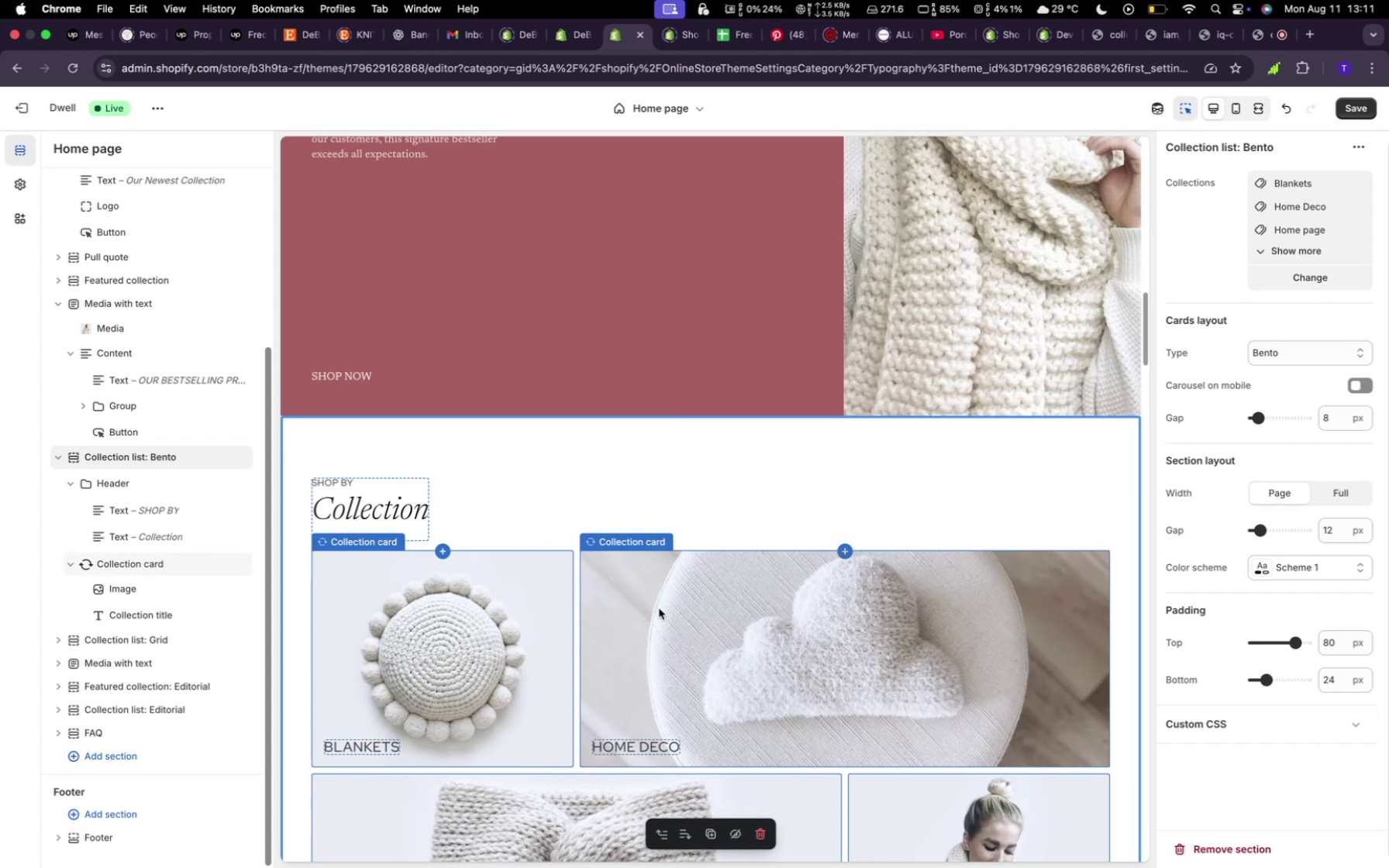 
wait(5.52)
 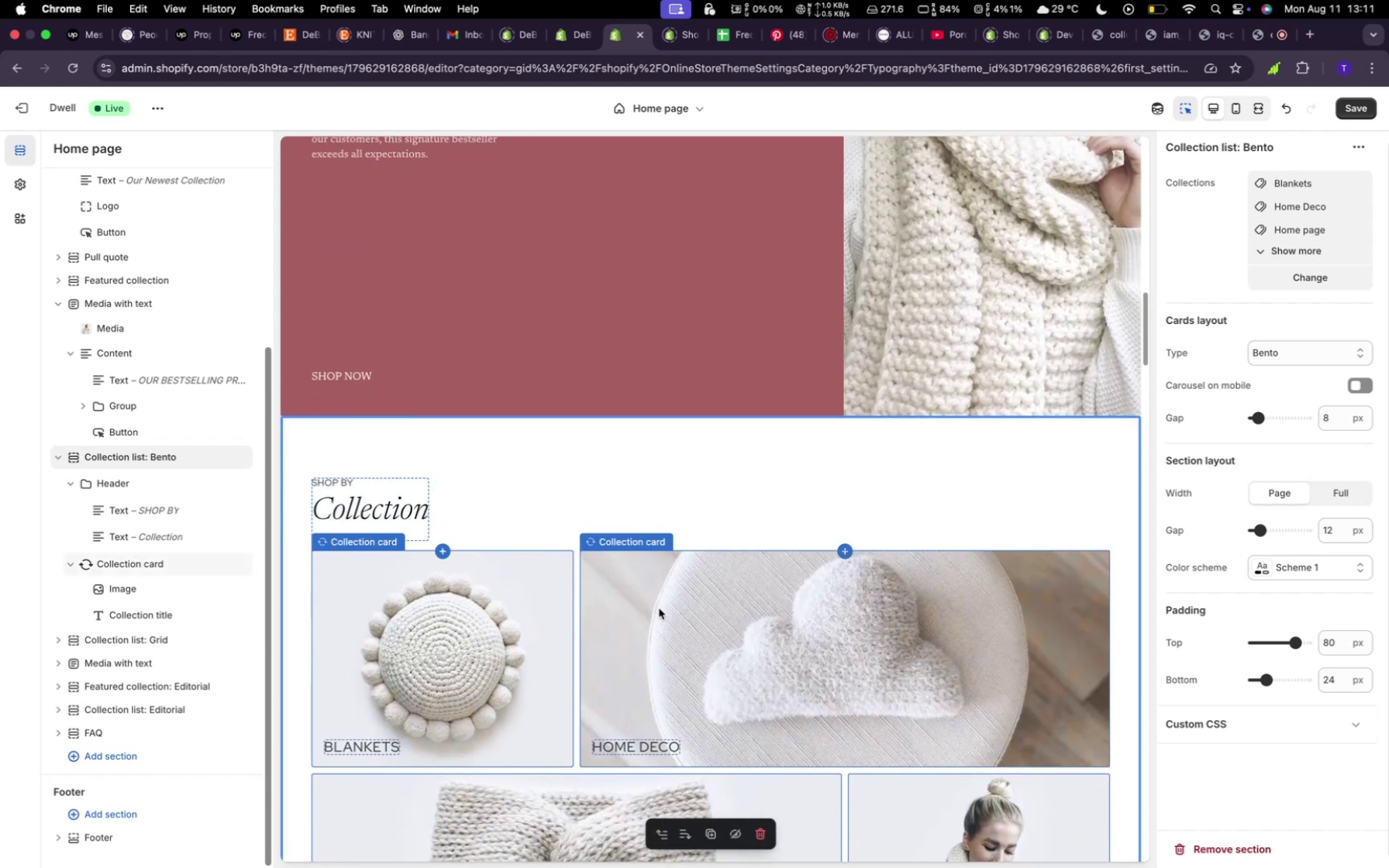 
scroll: coordinate [659, 609], scroll_direction: down, amount: 9.0
 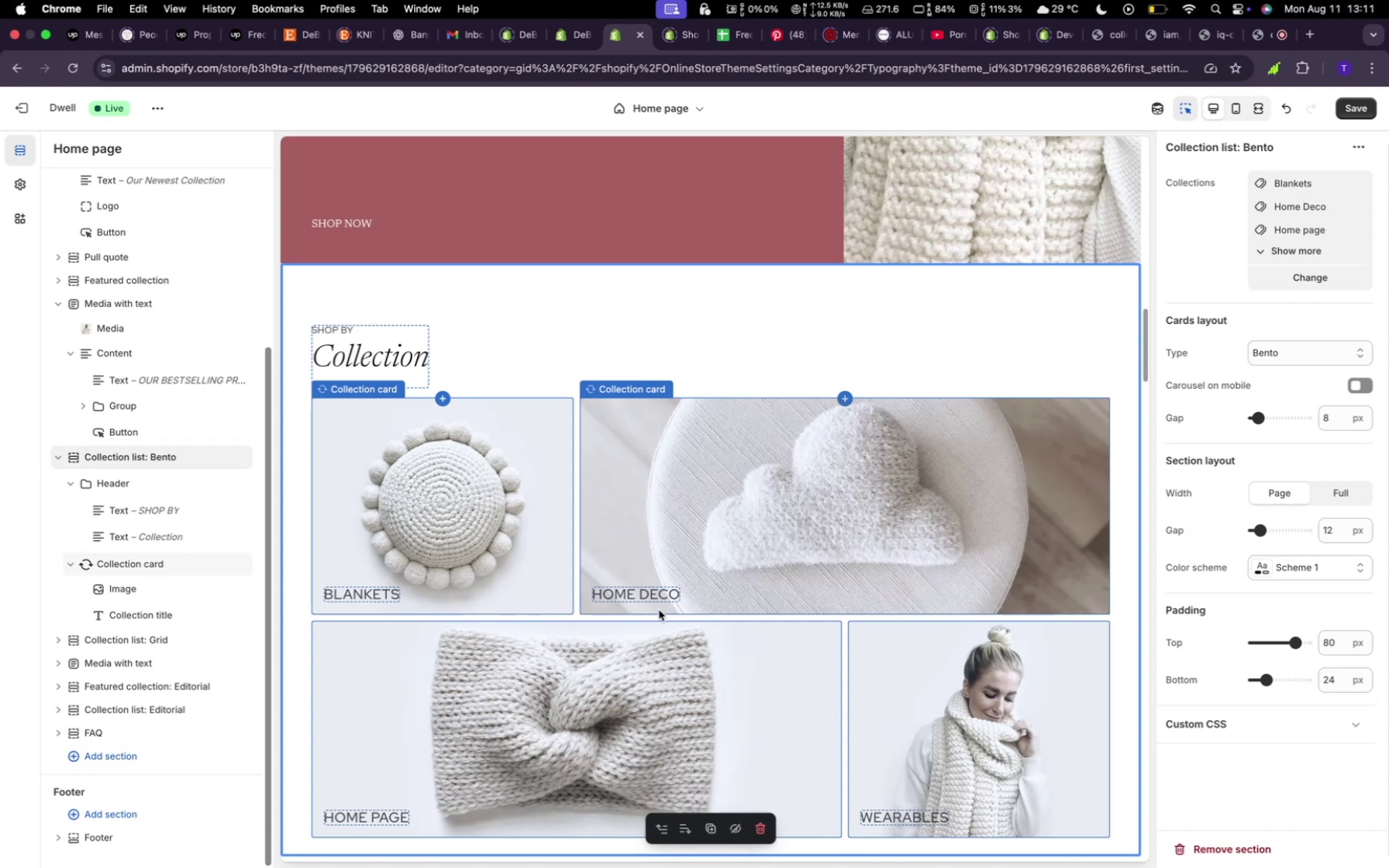 
wait(11.27)
 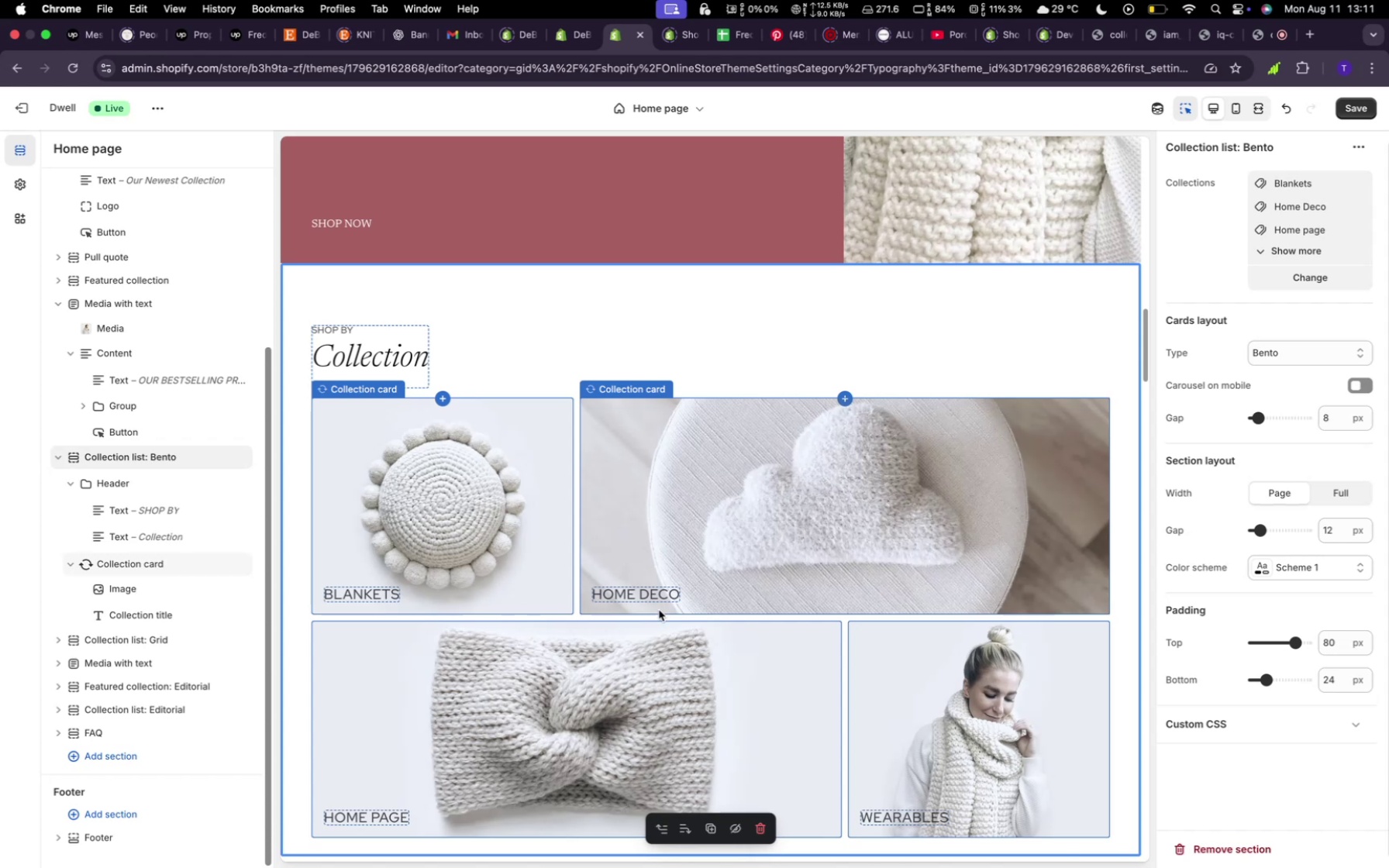 
scroll: coordinate [669, 579], scroll_direction: down, amount: 52.0
 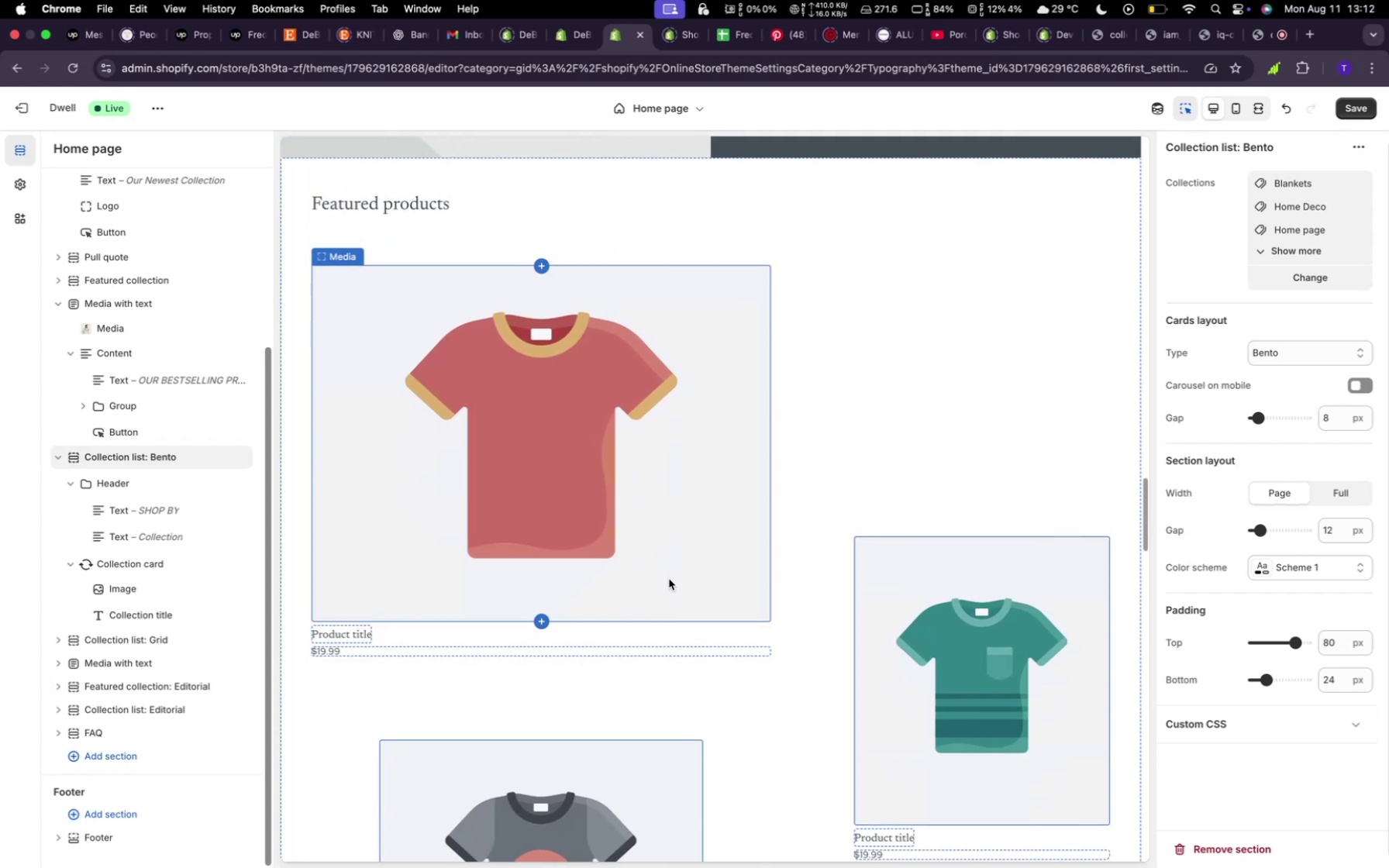 
wait(11.16)
 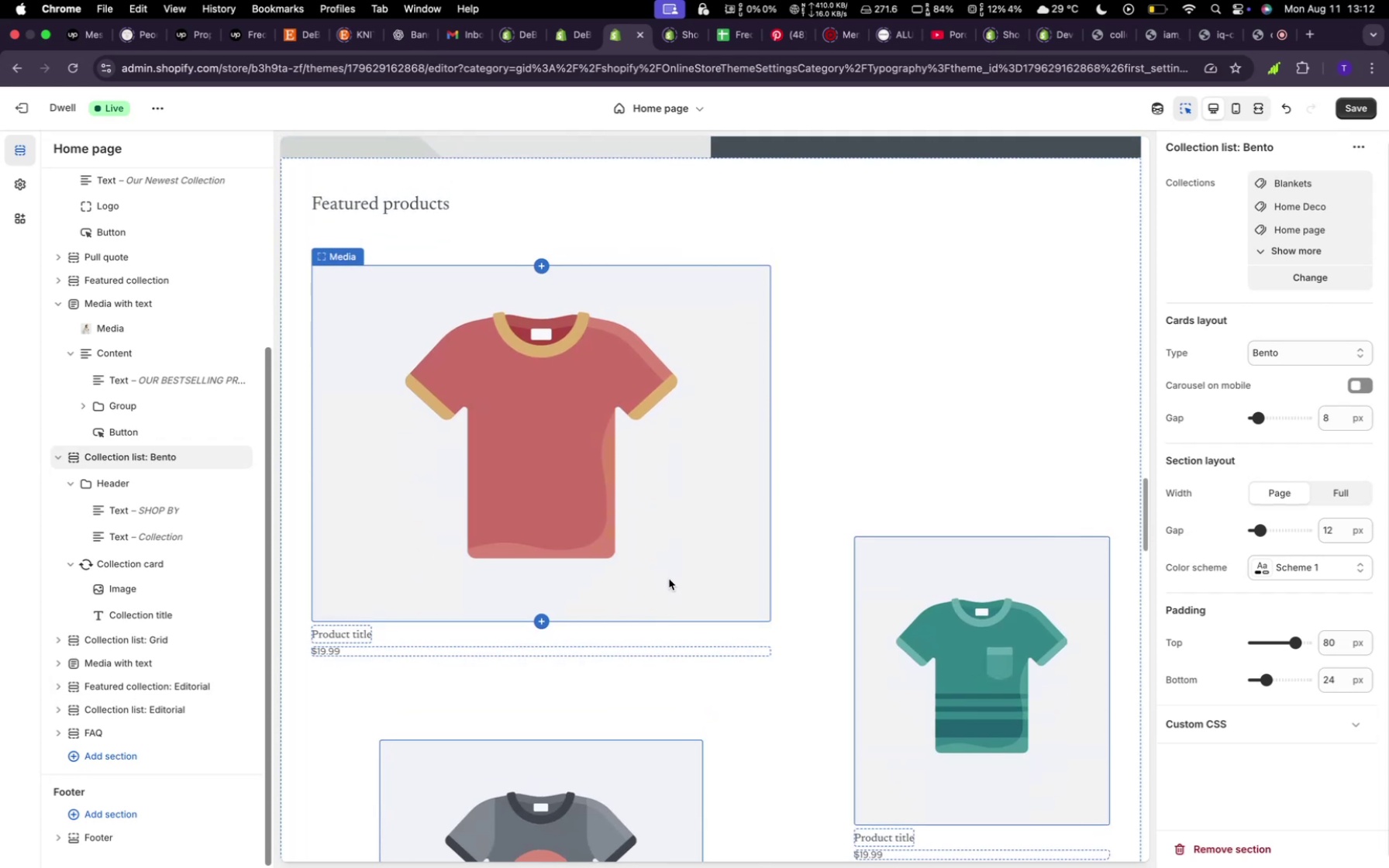 
scroll: coordinate [683, 582], scroll_direction: down, amount: 79.0
 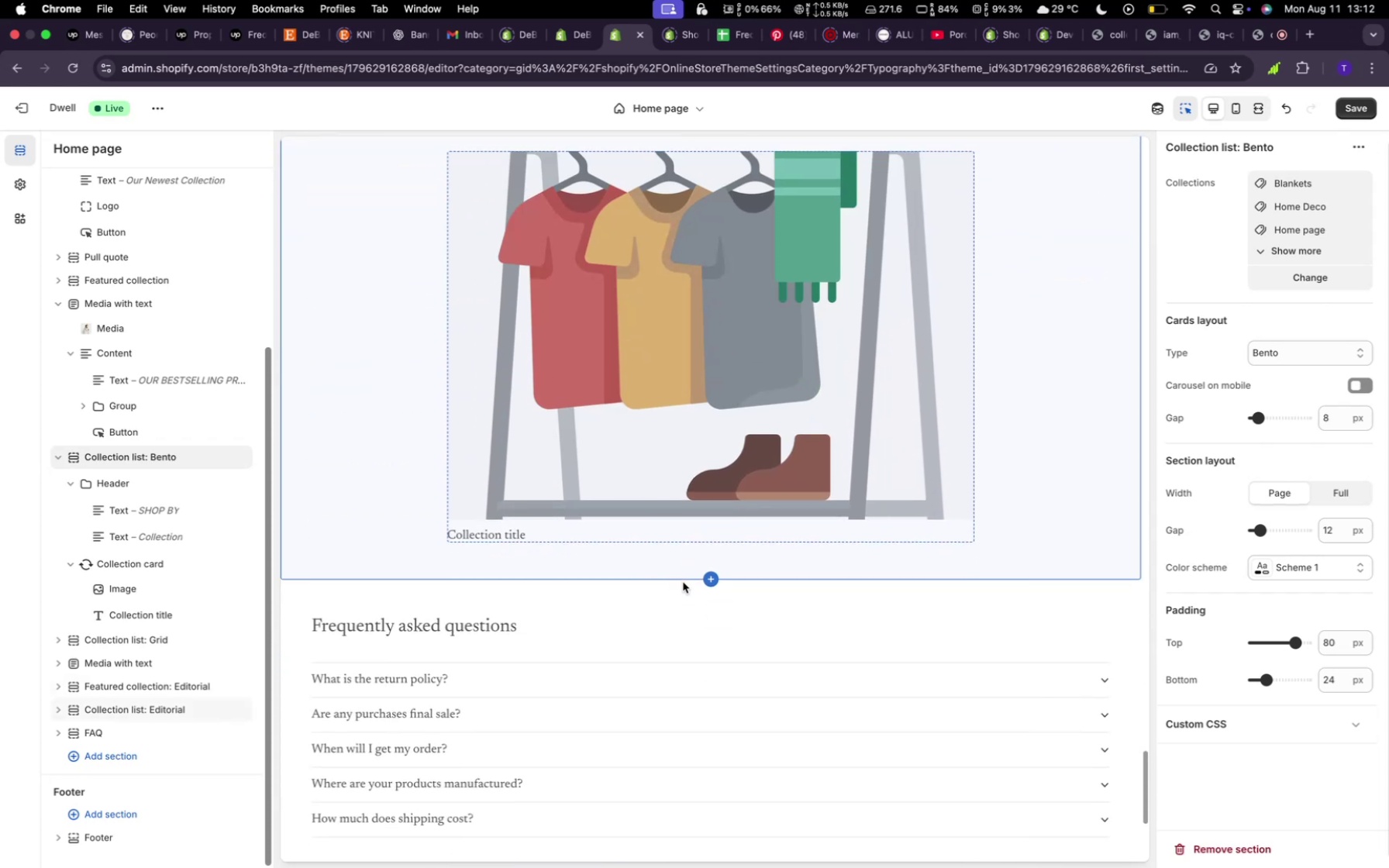 
scroll: coordinate [683, 585], scroll_direction: up, amount: 44.0
 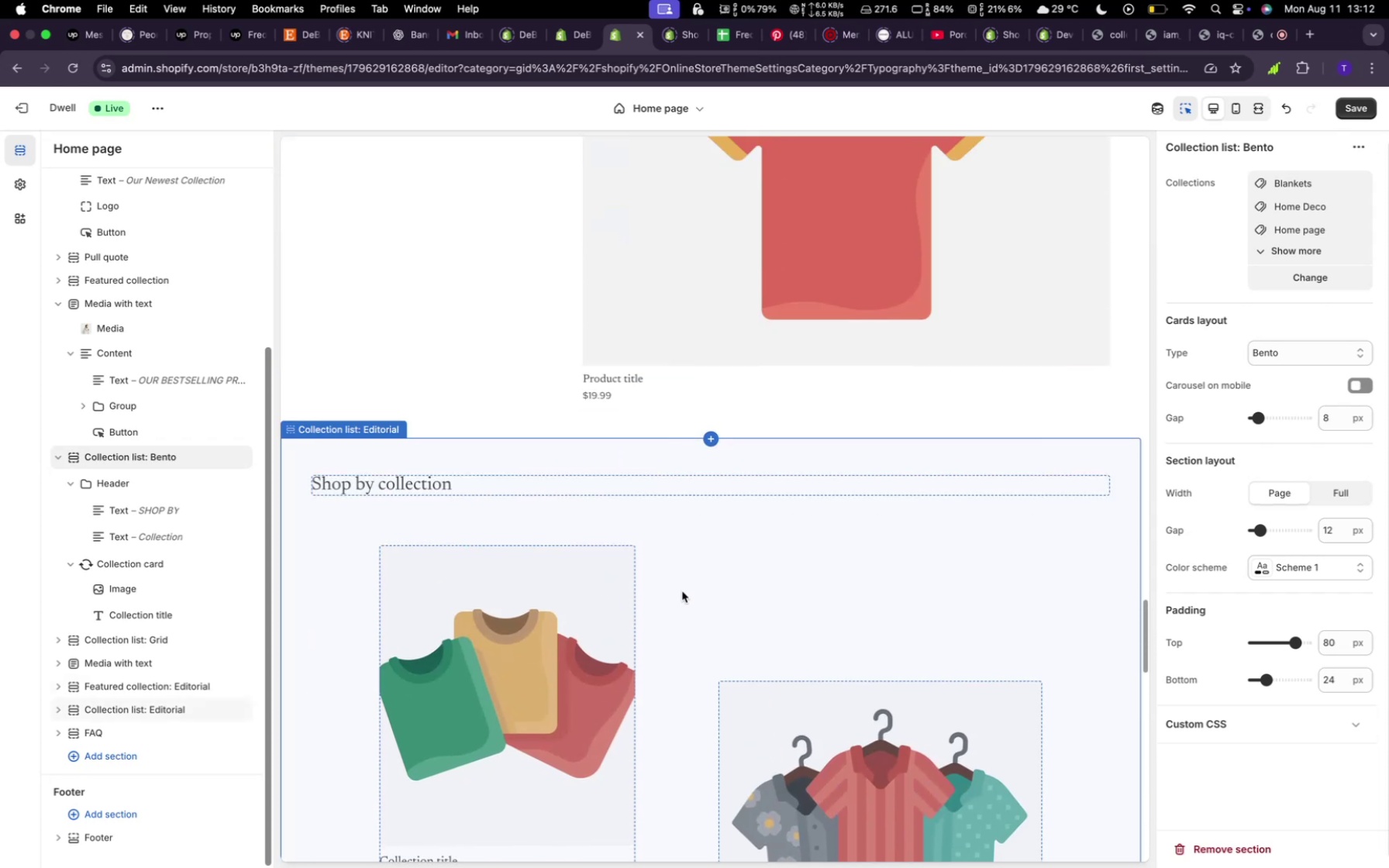 
left_click([701, 570])
 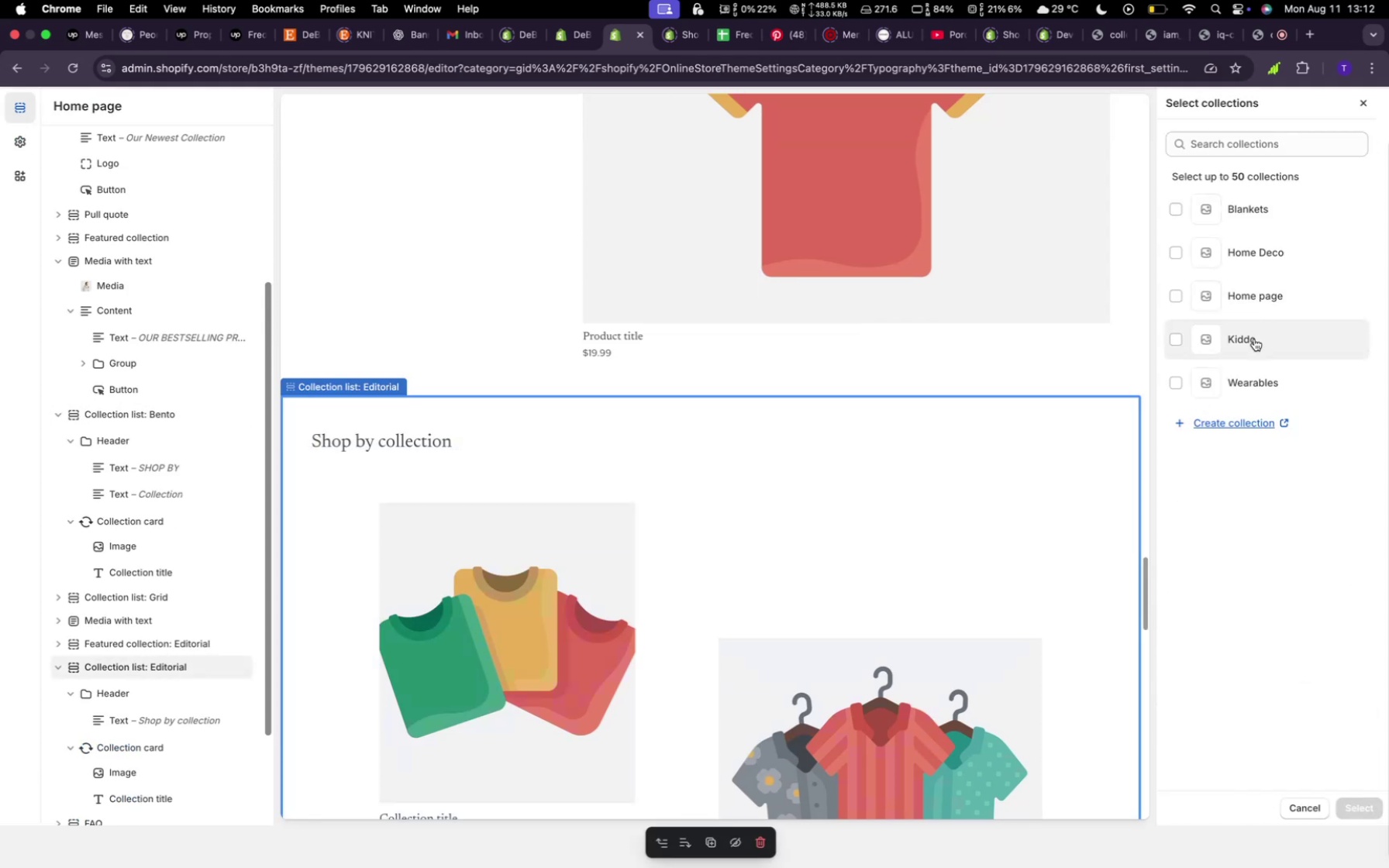 
left_click([1183, 382])
 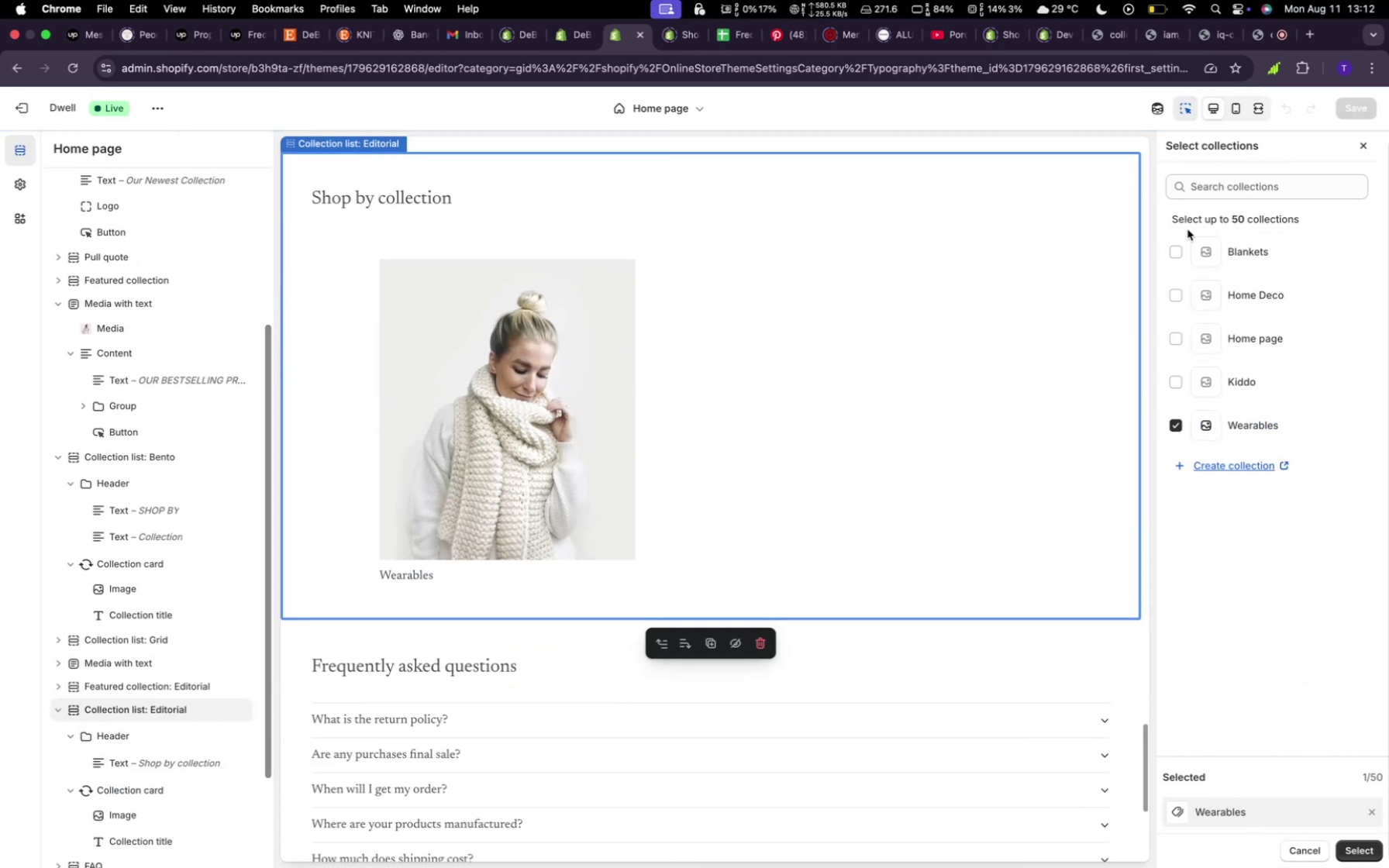 
left_click([1178, 250])
 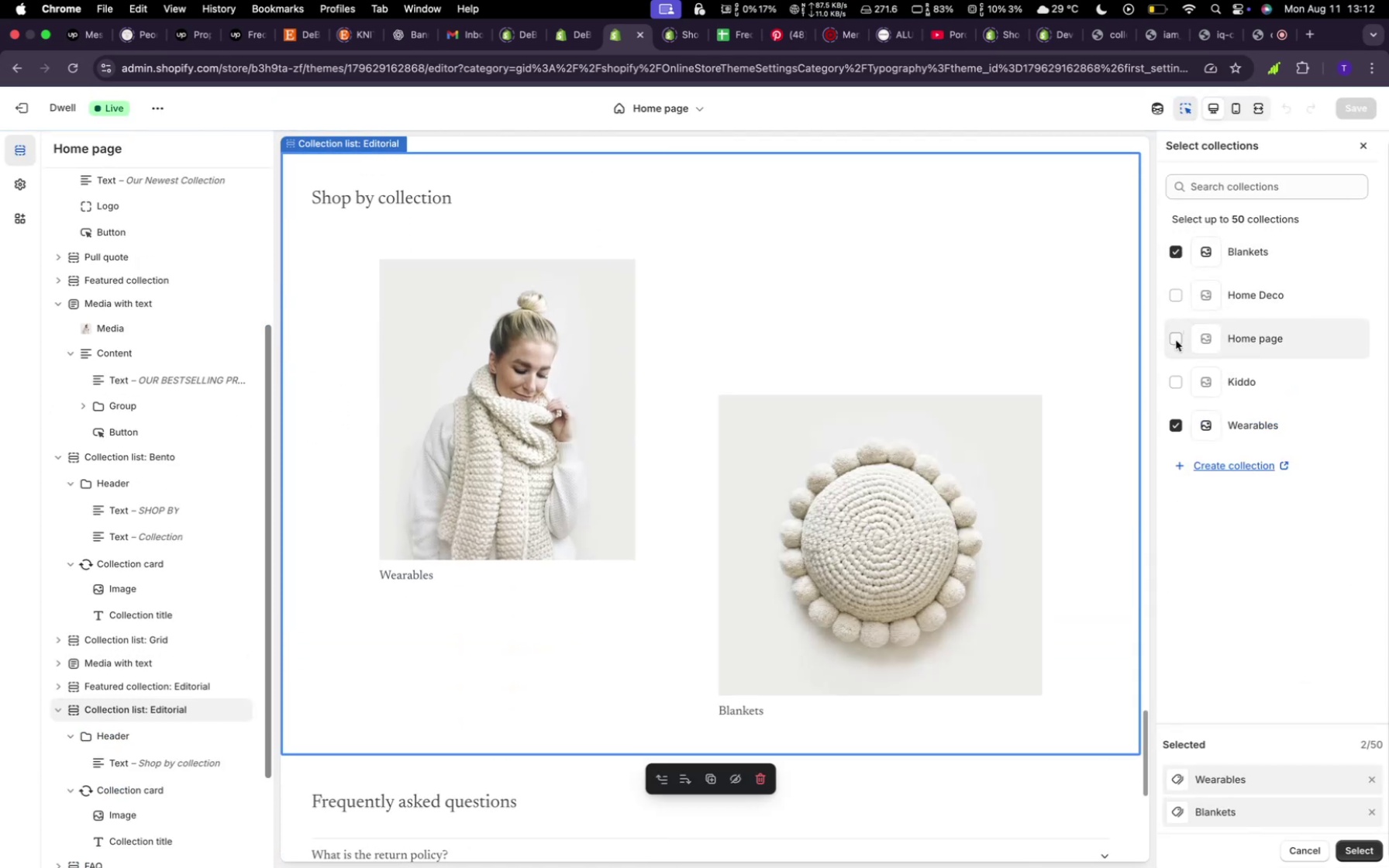 
left_click([1177, 345])
 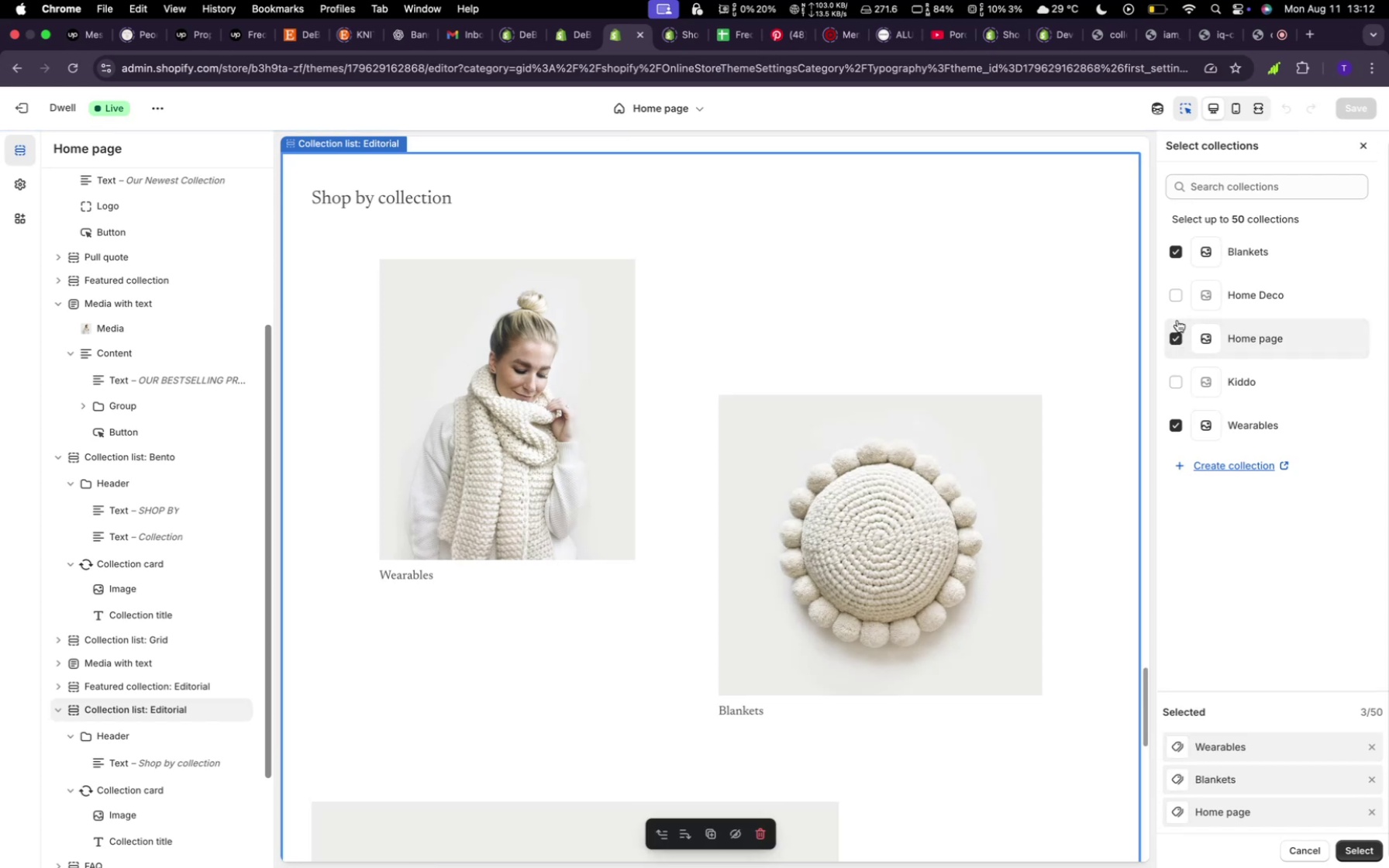 
scroll: coordinate [760, 594], scroll_direction: down, amount: 19.0
 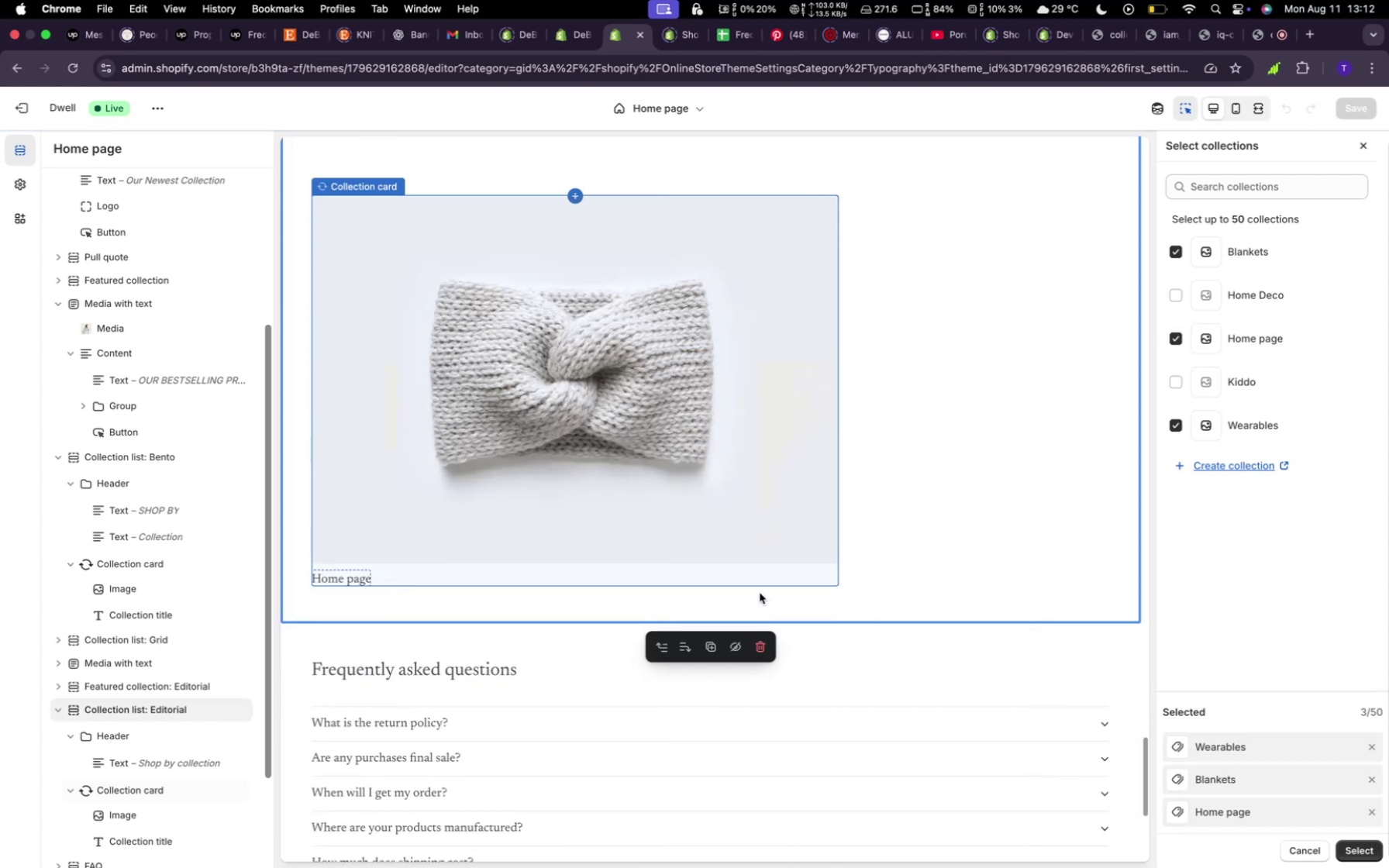 
scroll: coordinate [760, 593], scroll_direction: up, amount: 9.0
 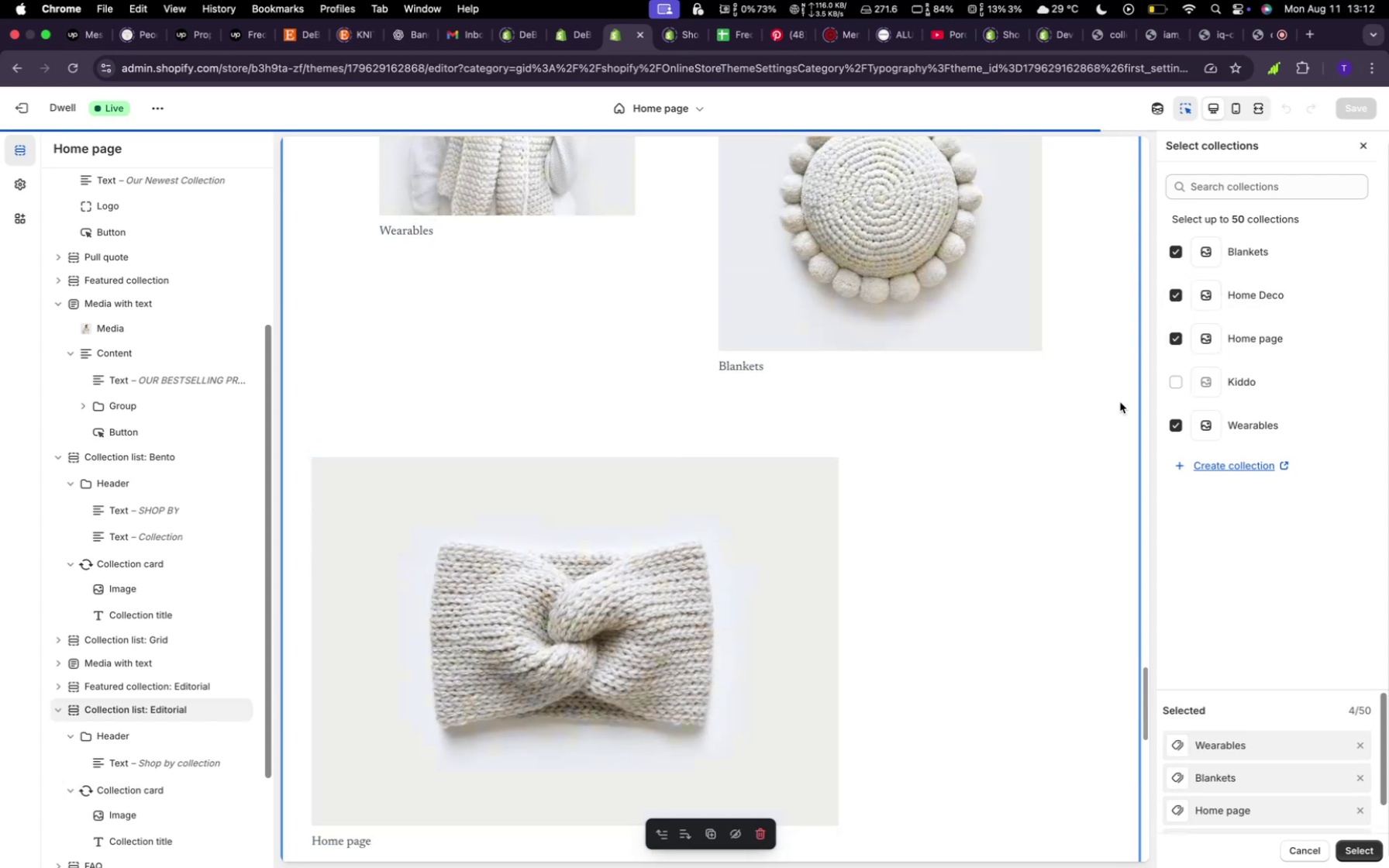 
scroll: coordinate [1045, 574], scroll_direction: down, amount: 21.0
 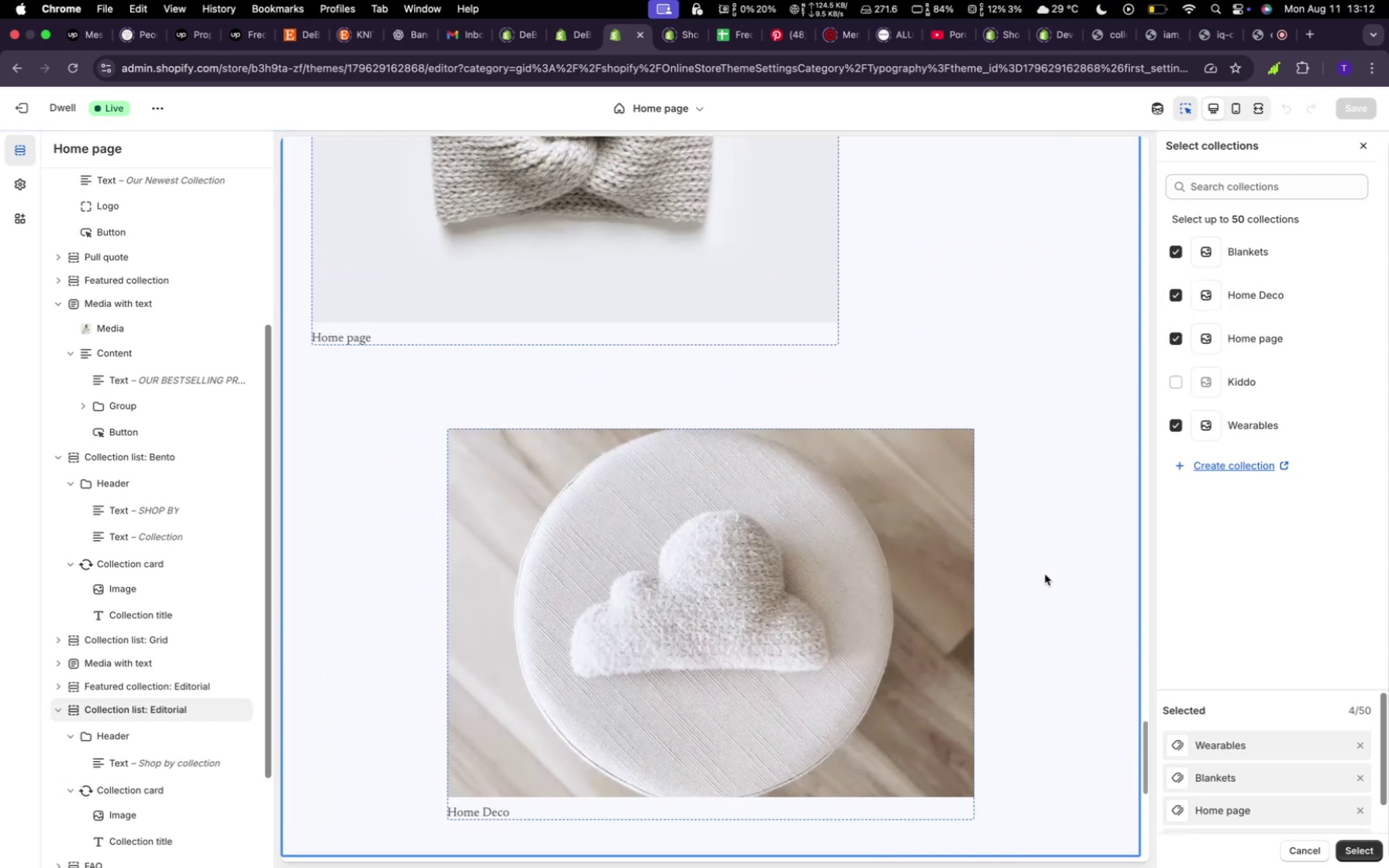 
scroll: coordinate [1046, 570], scroll_direction: up, amount: 31.0
 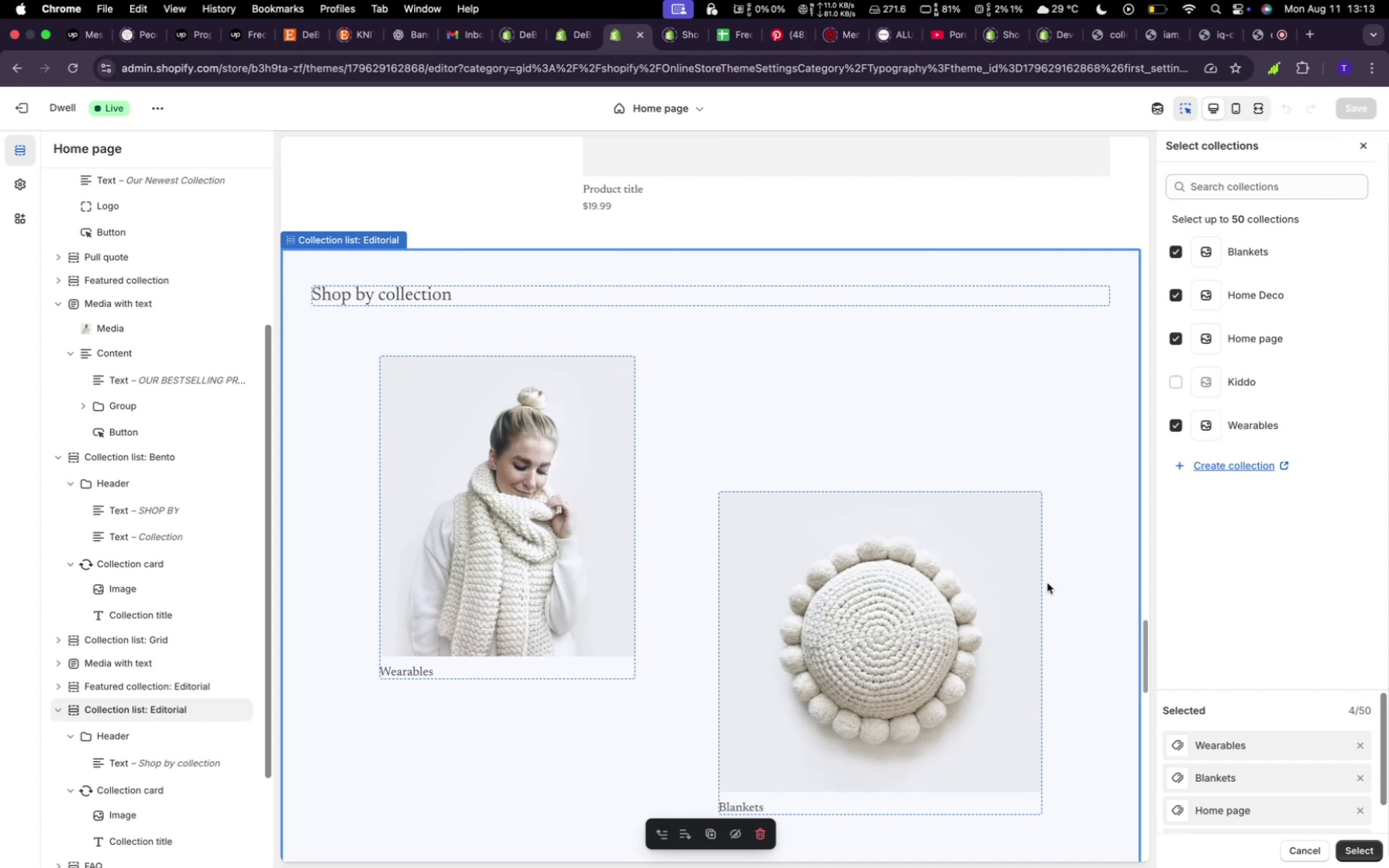 
wait(38.31)
 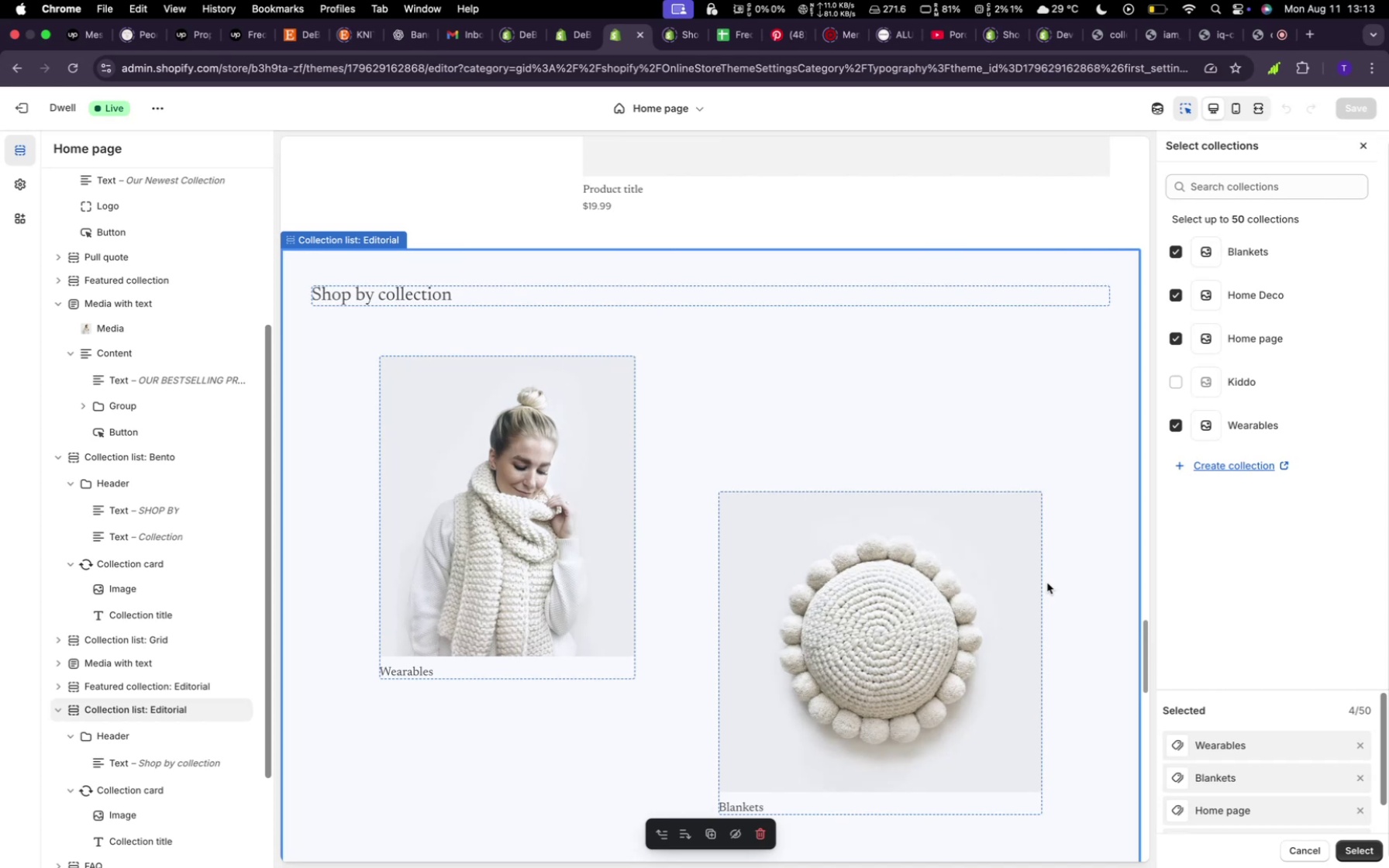 
scroll: coordinate [1056, 577], scroll_direction: down, amount: 17.0
 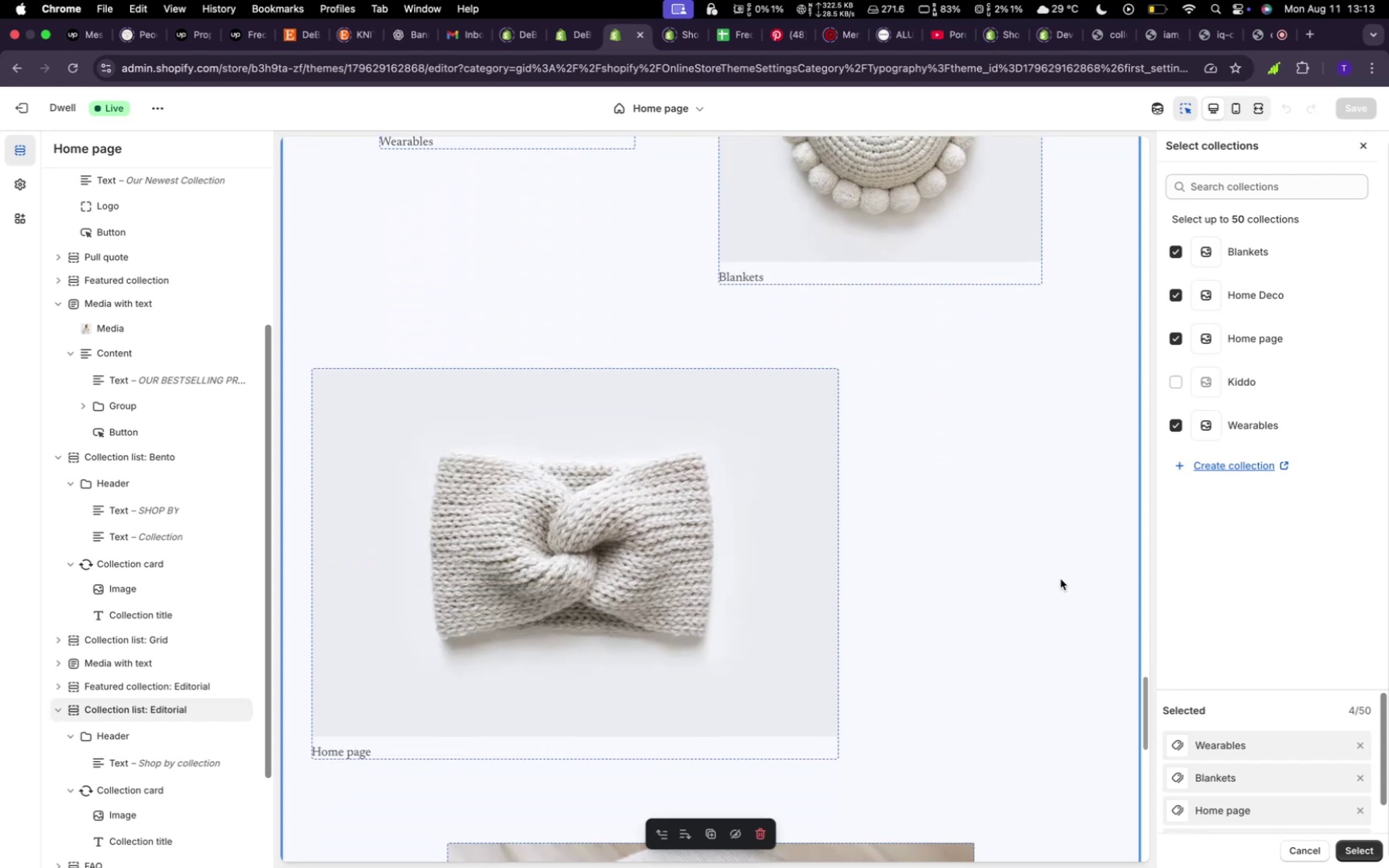 
wait(13.16)
 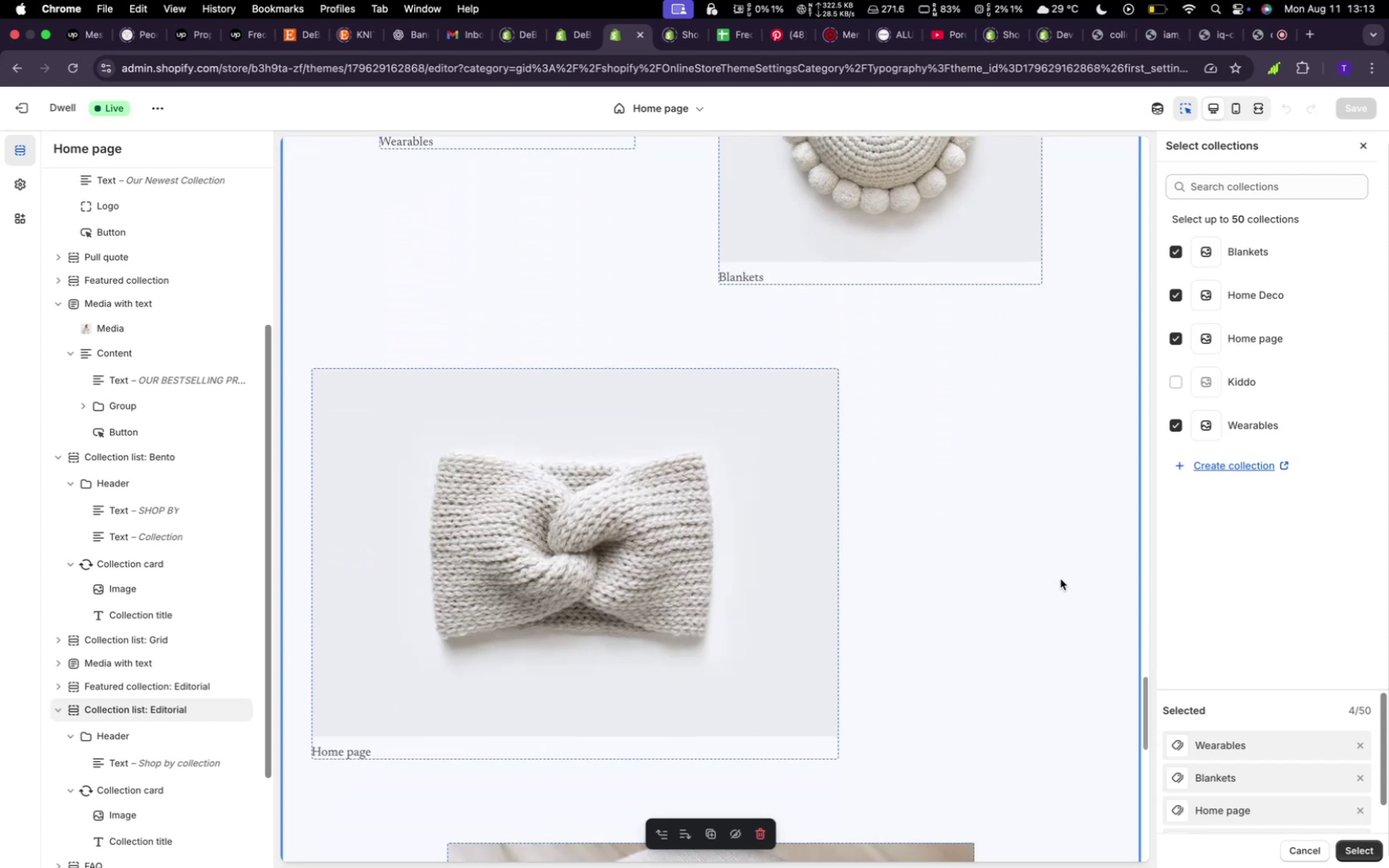 
scroll: coordinate [1060, 579], scroll_direction: down, amount: 4.0
 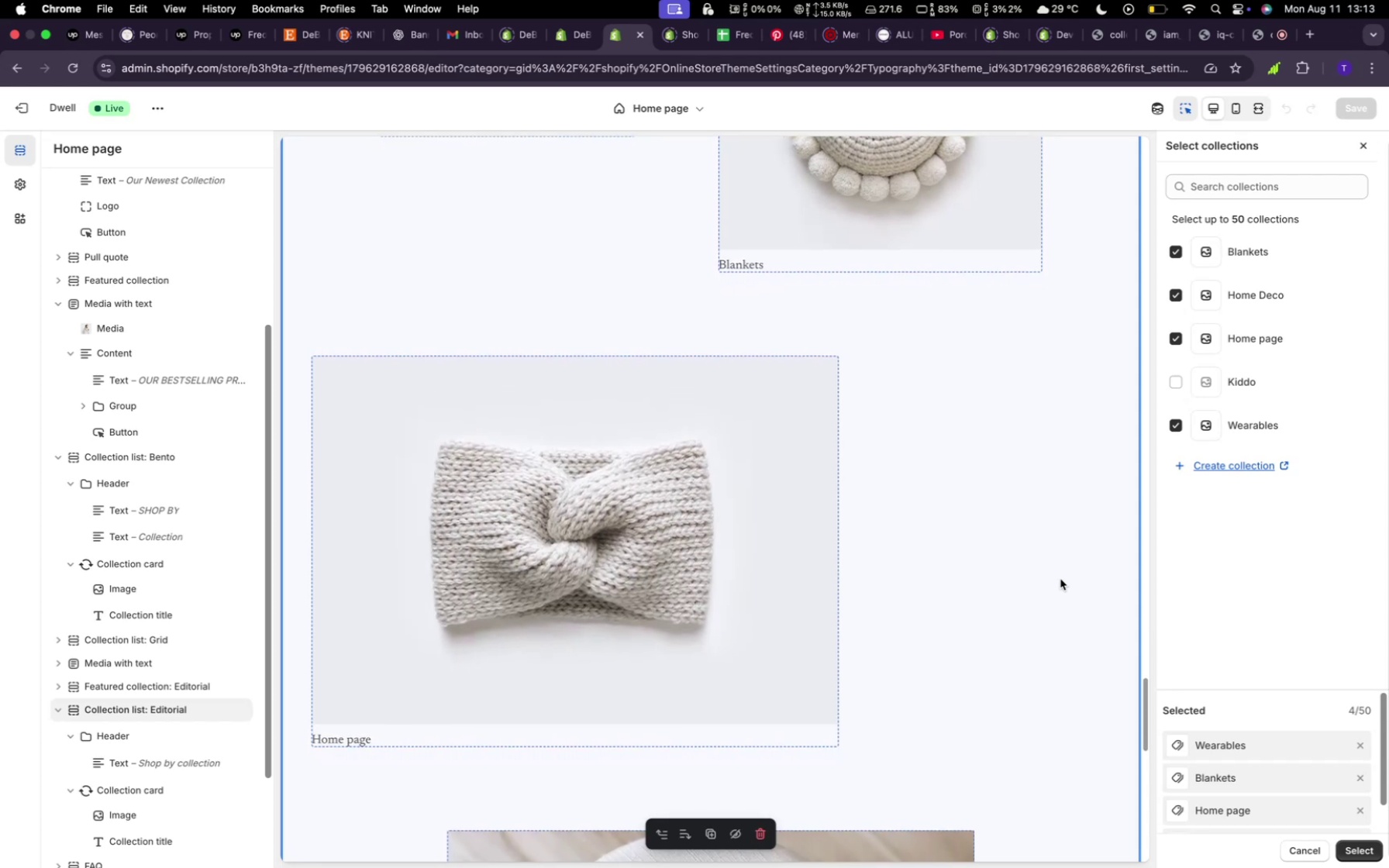 
wait(8.33)
 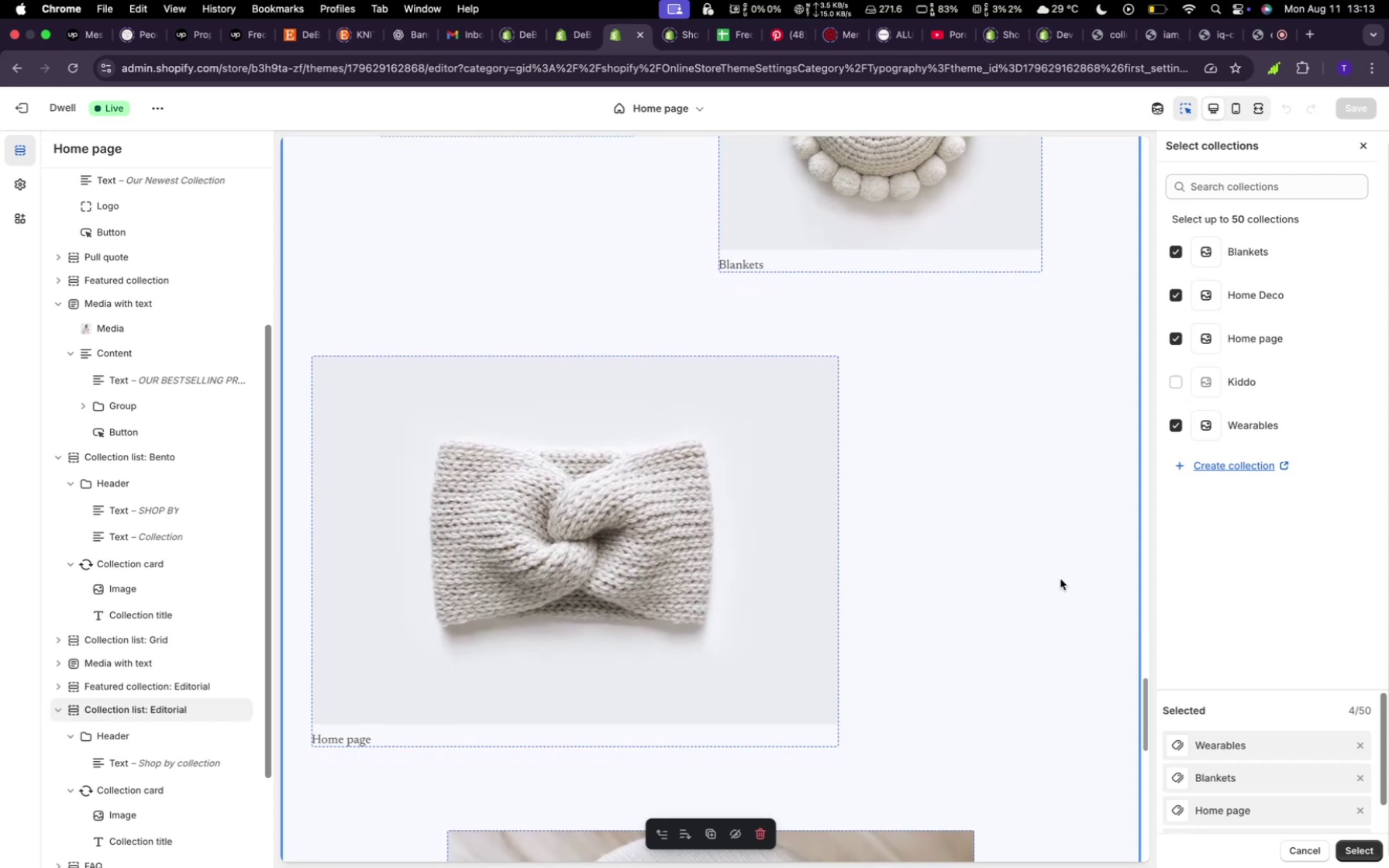 
scroll: coordinate [1060, 579], scroll_direction: down, amount: 6.0
 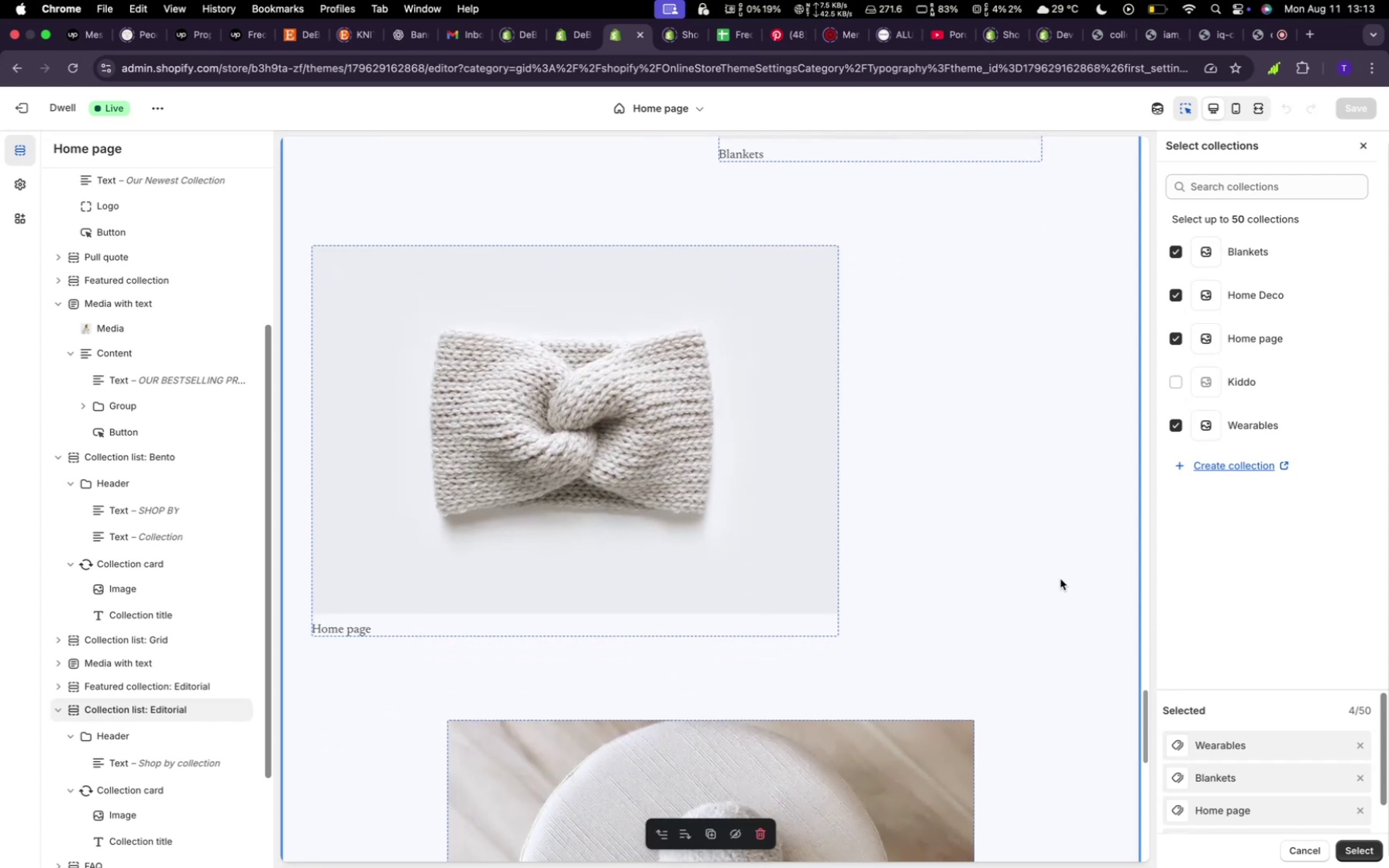 
wait(8.39)
 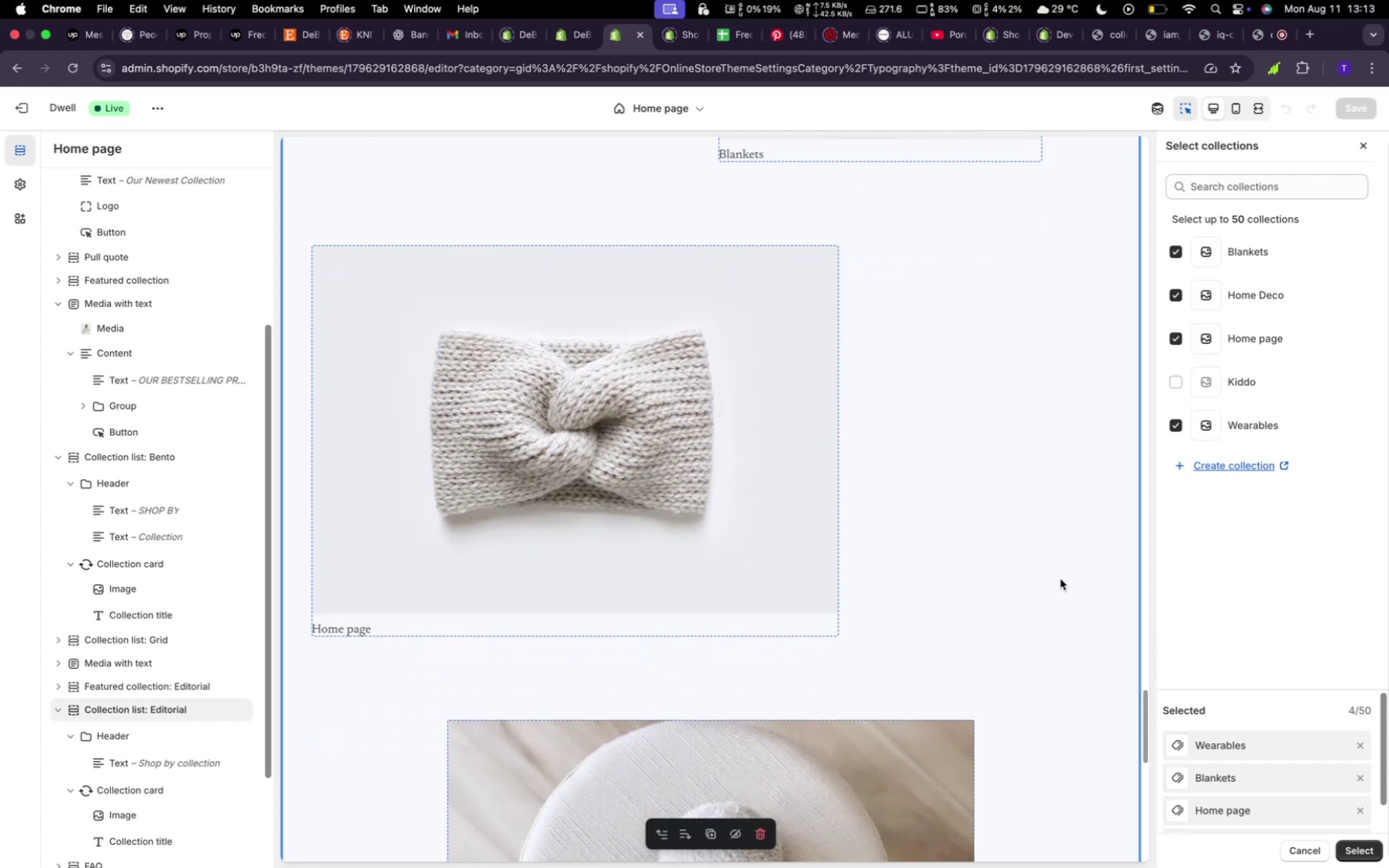 
scroll: coordinate [1066, 585], scroll_direction: down, amount: 12.0
 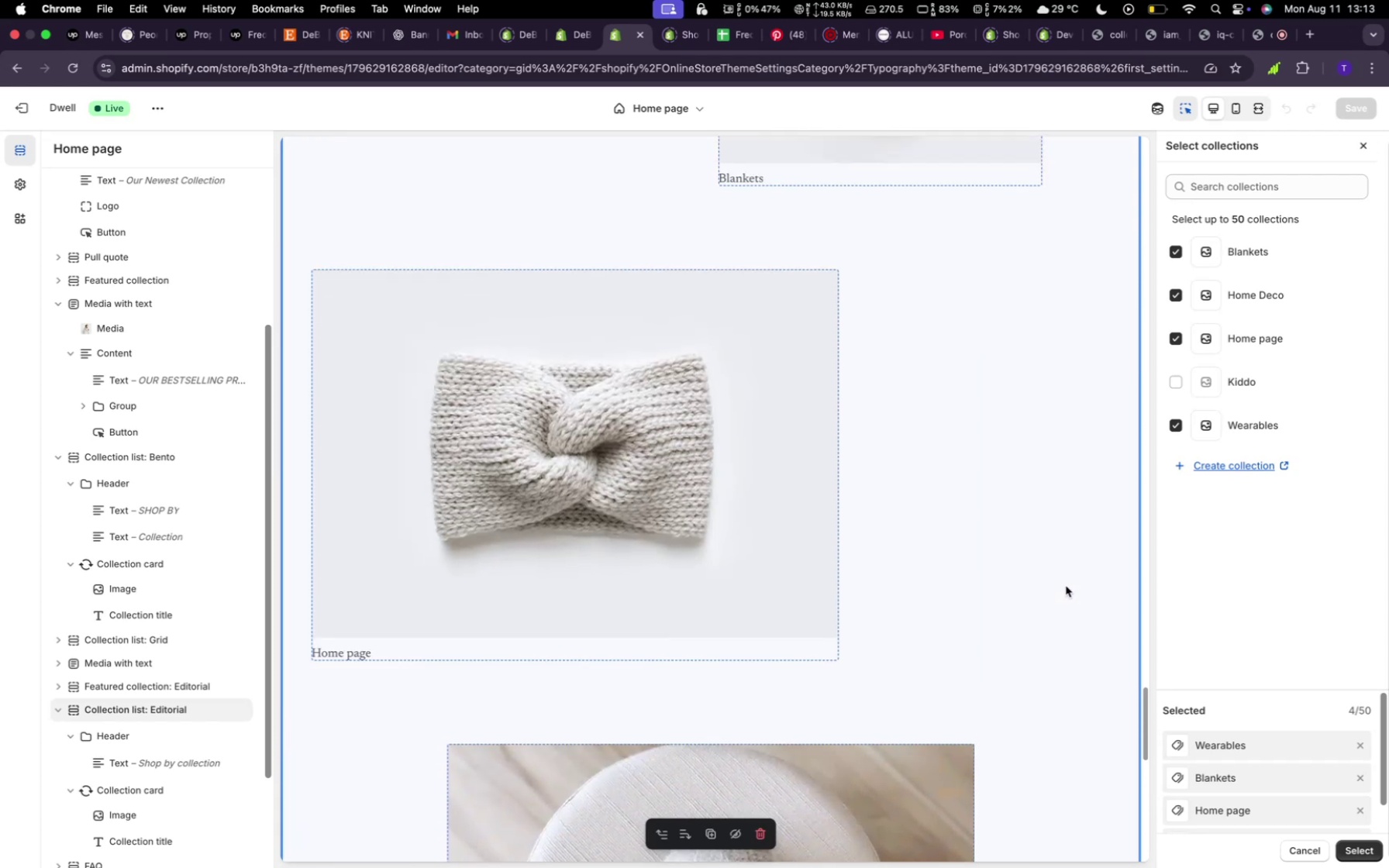 
scroll: coordinate [1050, 632], scroll_direction: up, amount: 64.0
 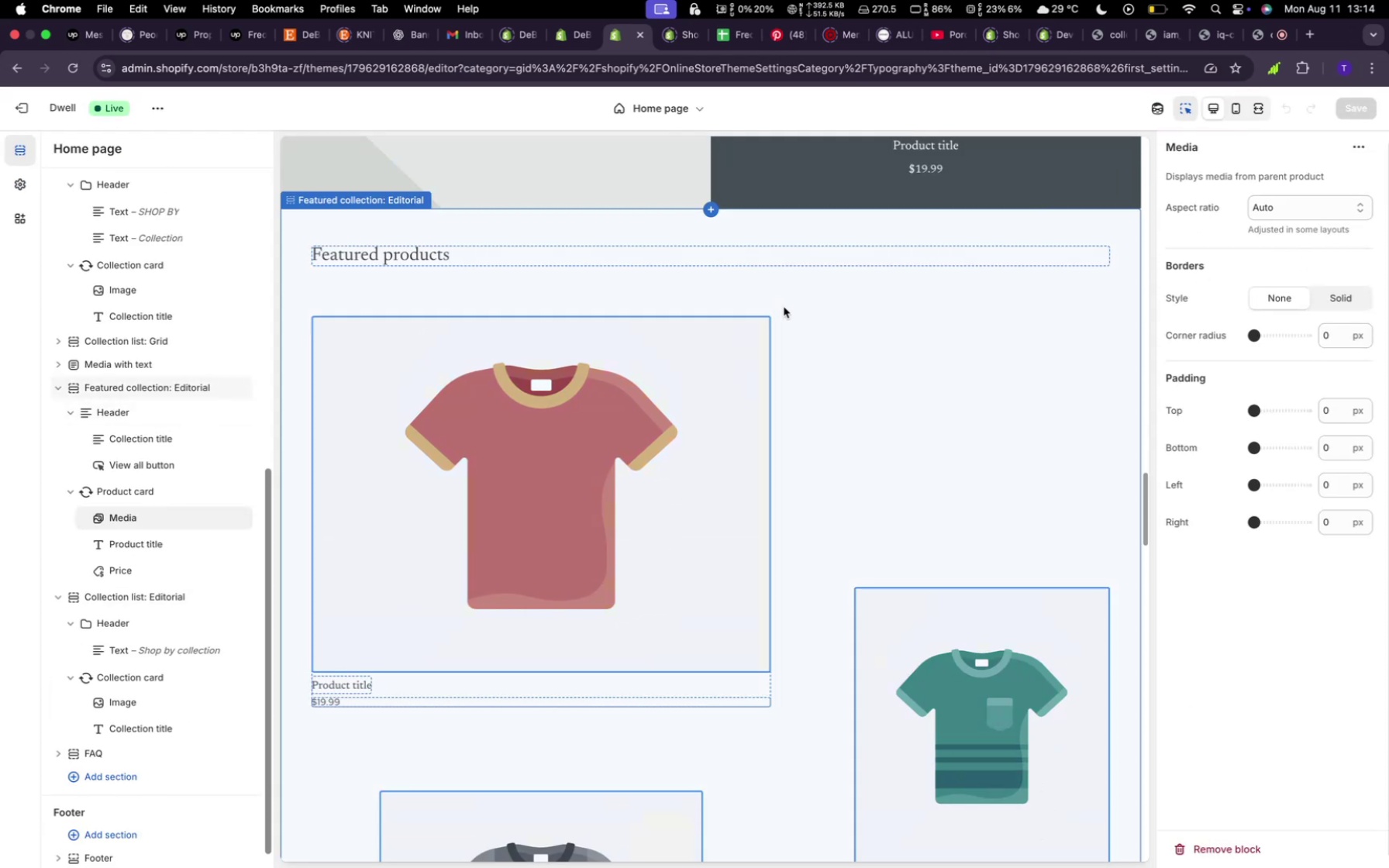 
wait(10.81)
 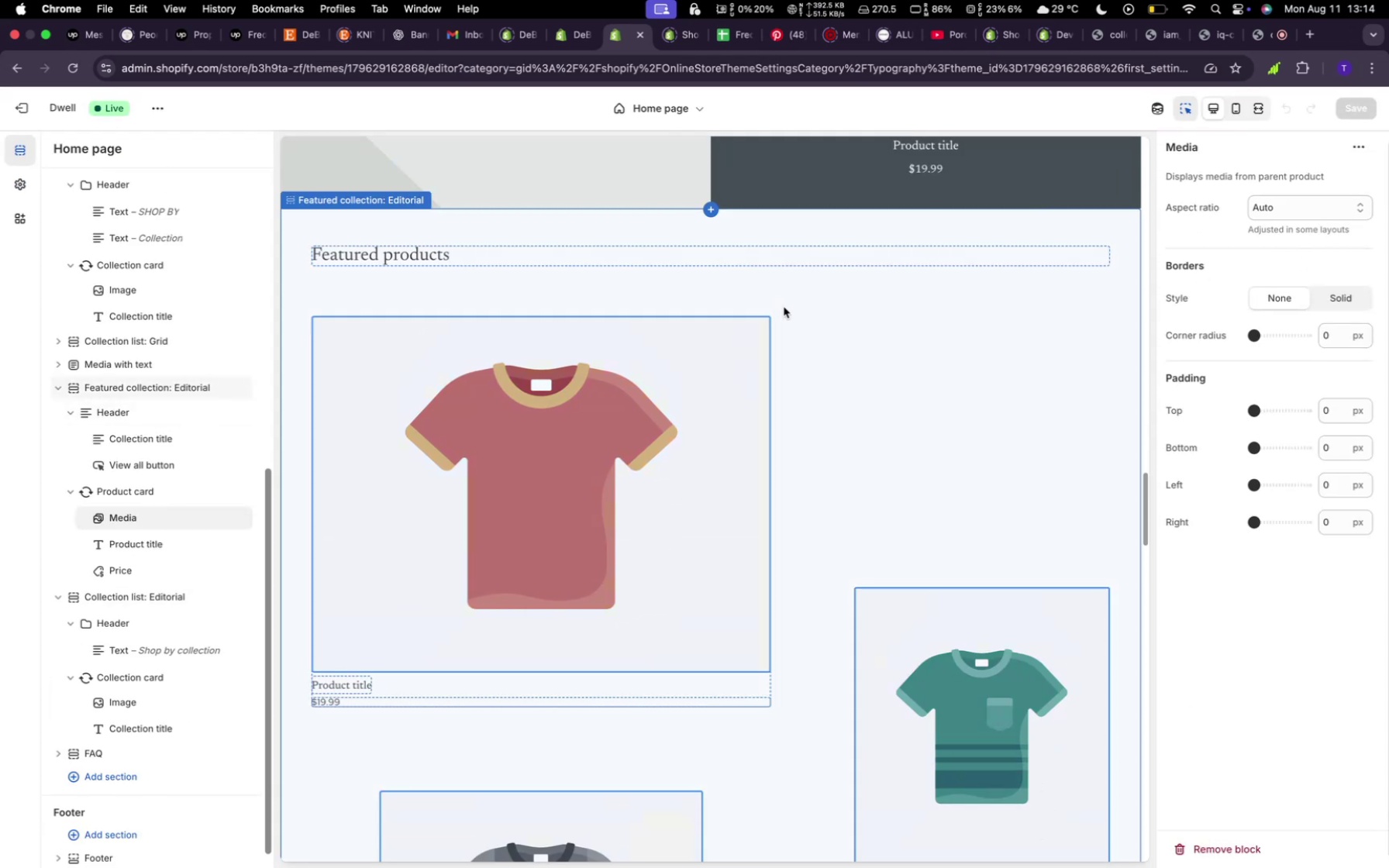 
left_click([1332, 157])
 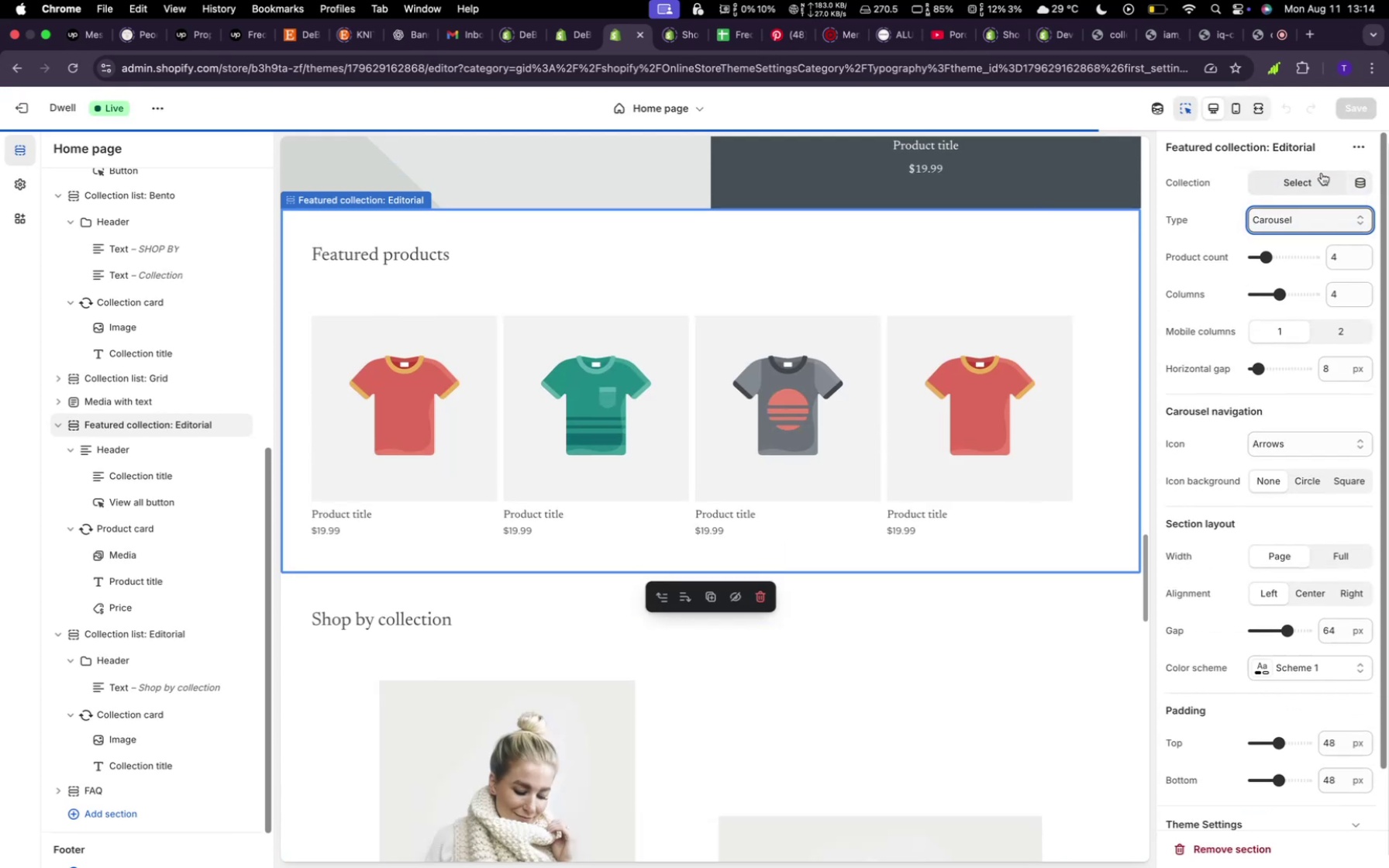 
left_click([1322, 173])
 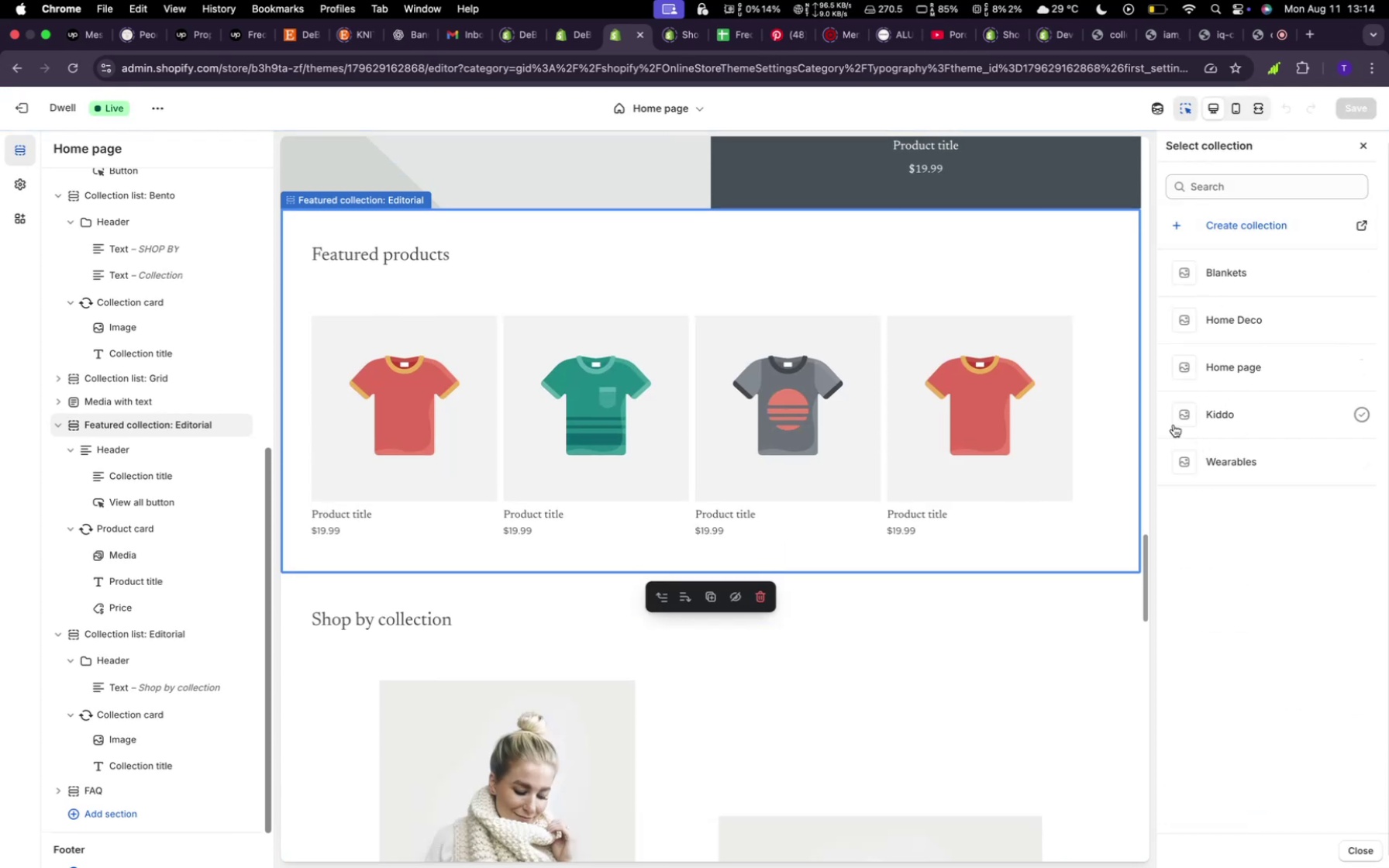 
wait(6.54)
 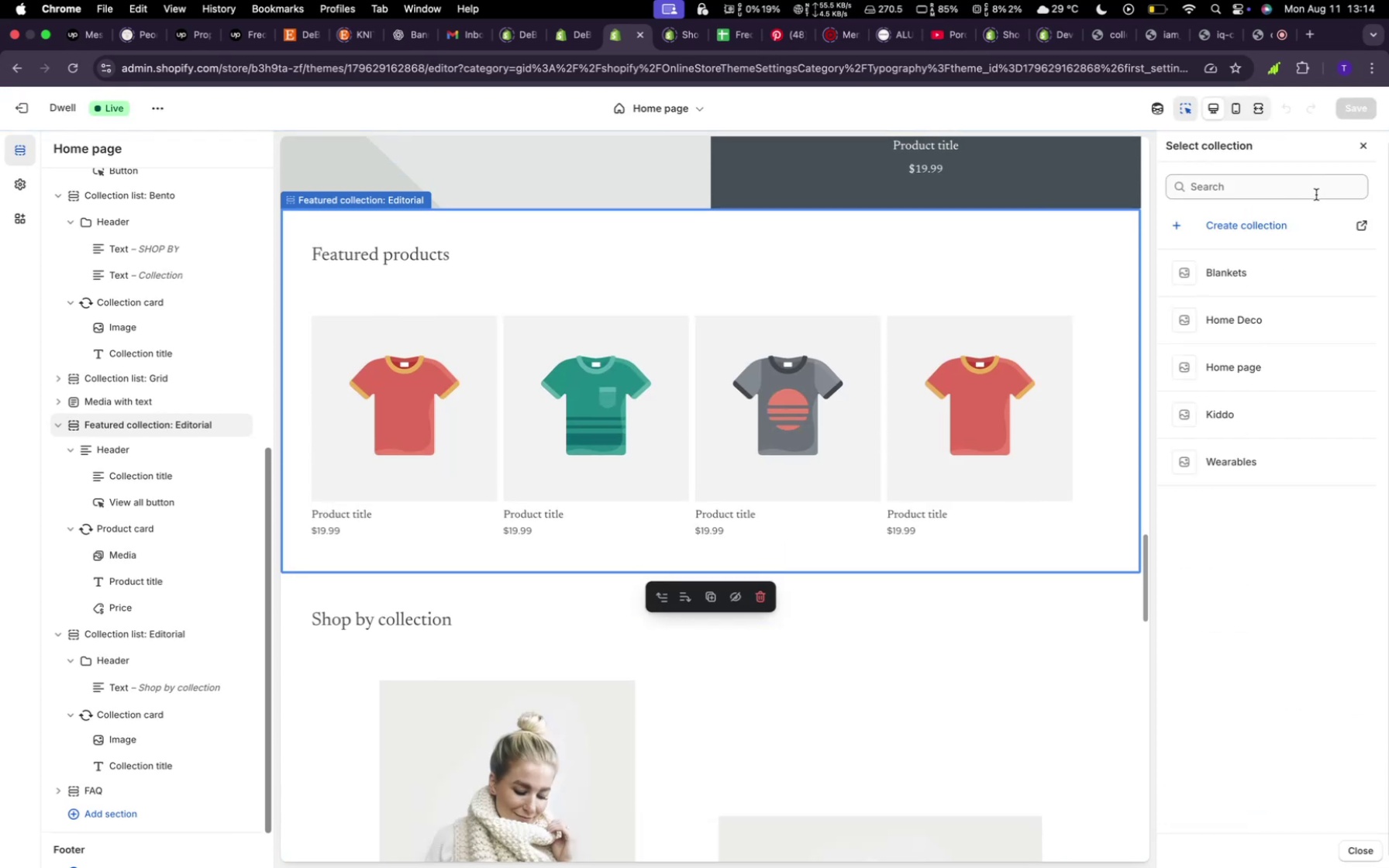 
mouse_move([1346, 170])
 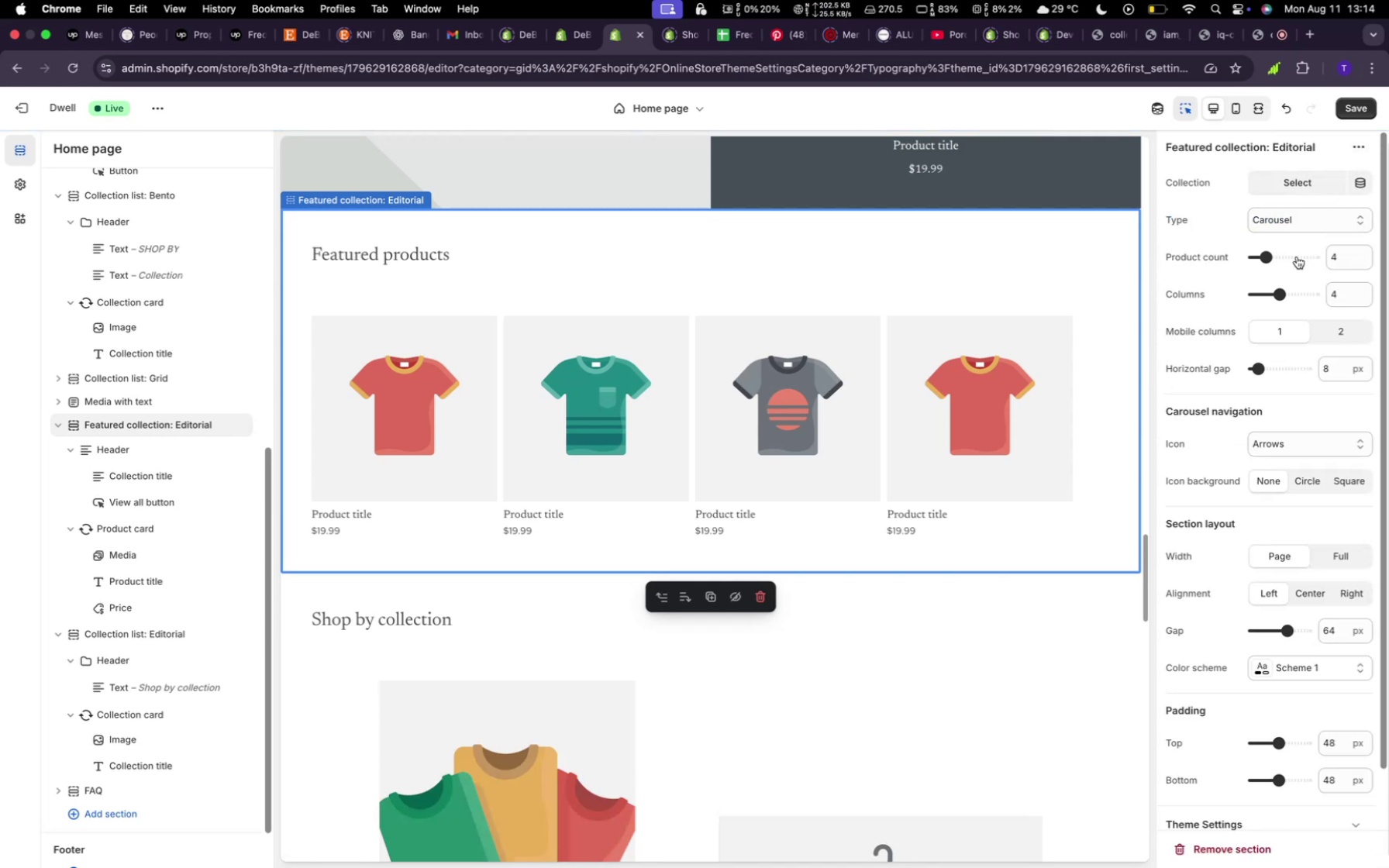 
left_click([1331, 229])
 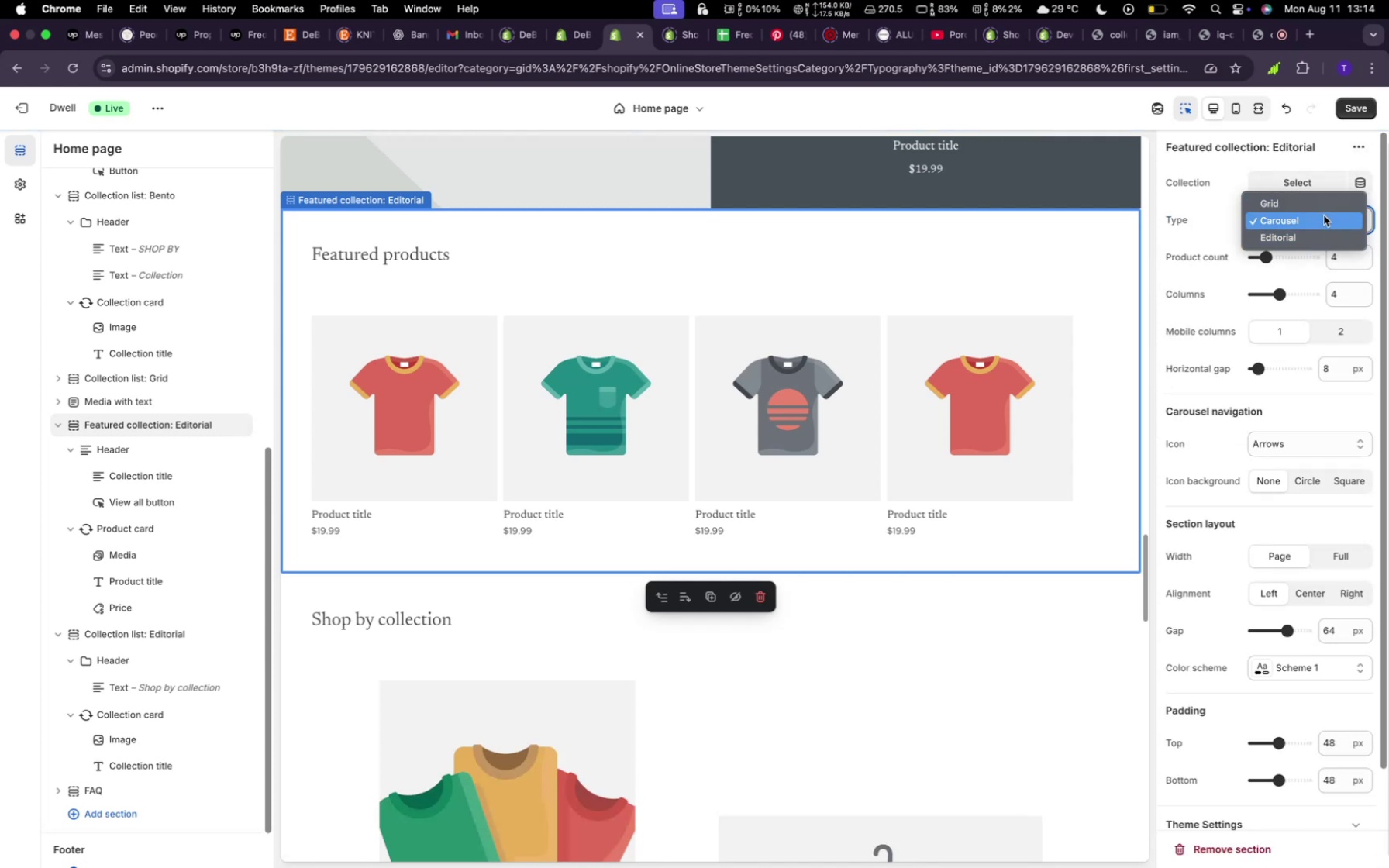 
left_click([1320, 239])
 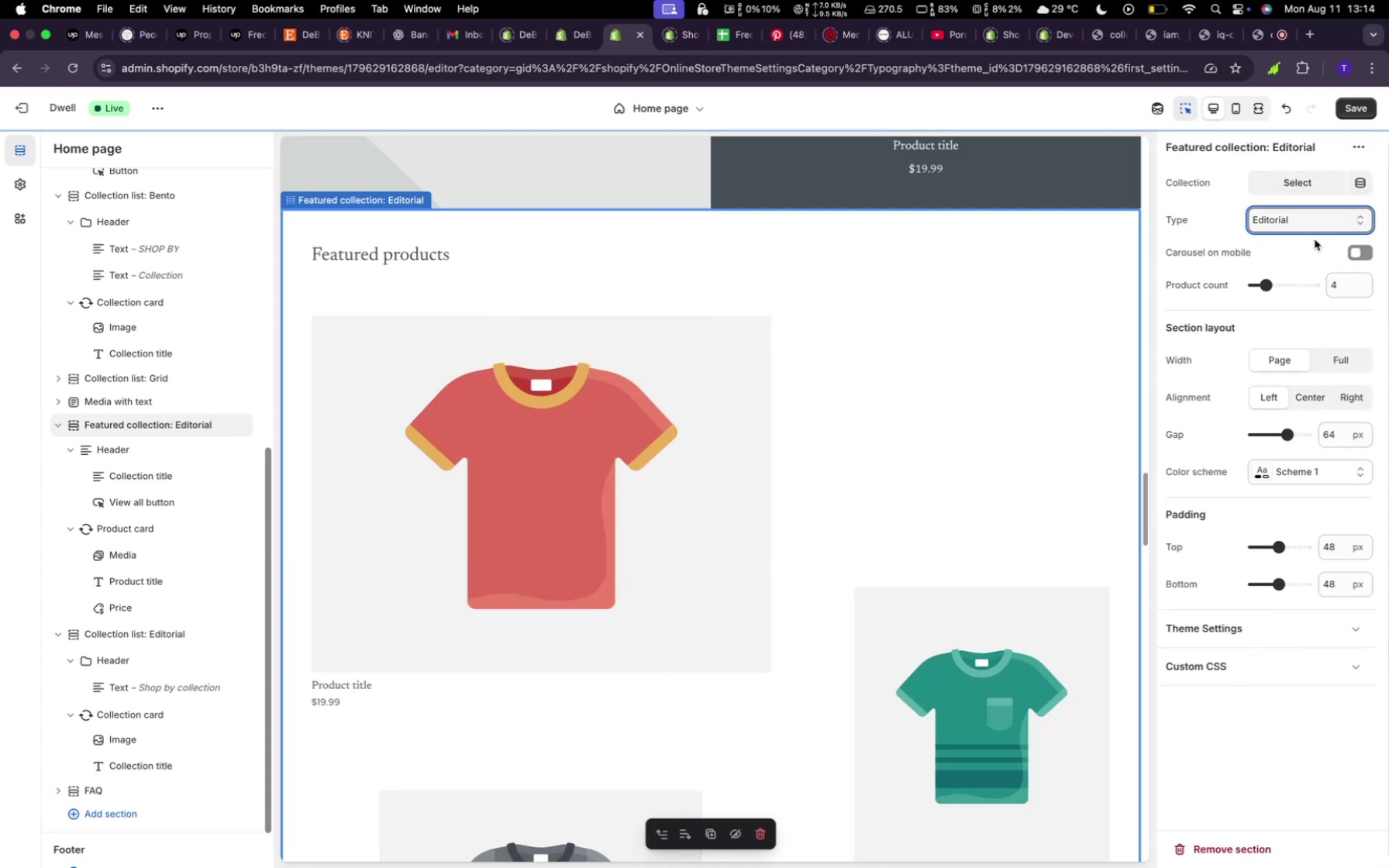 
mouse_move([1311, 202])
 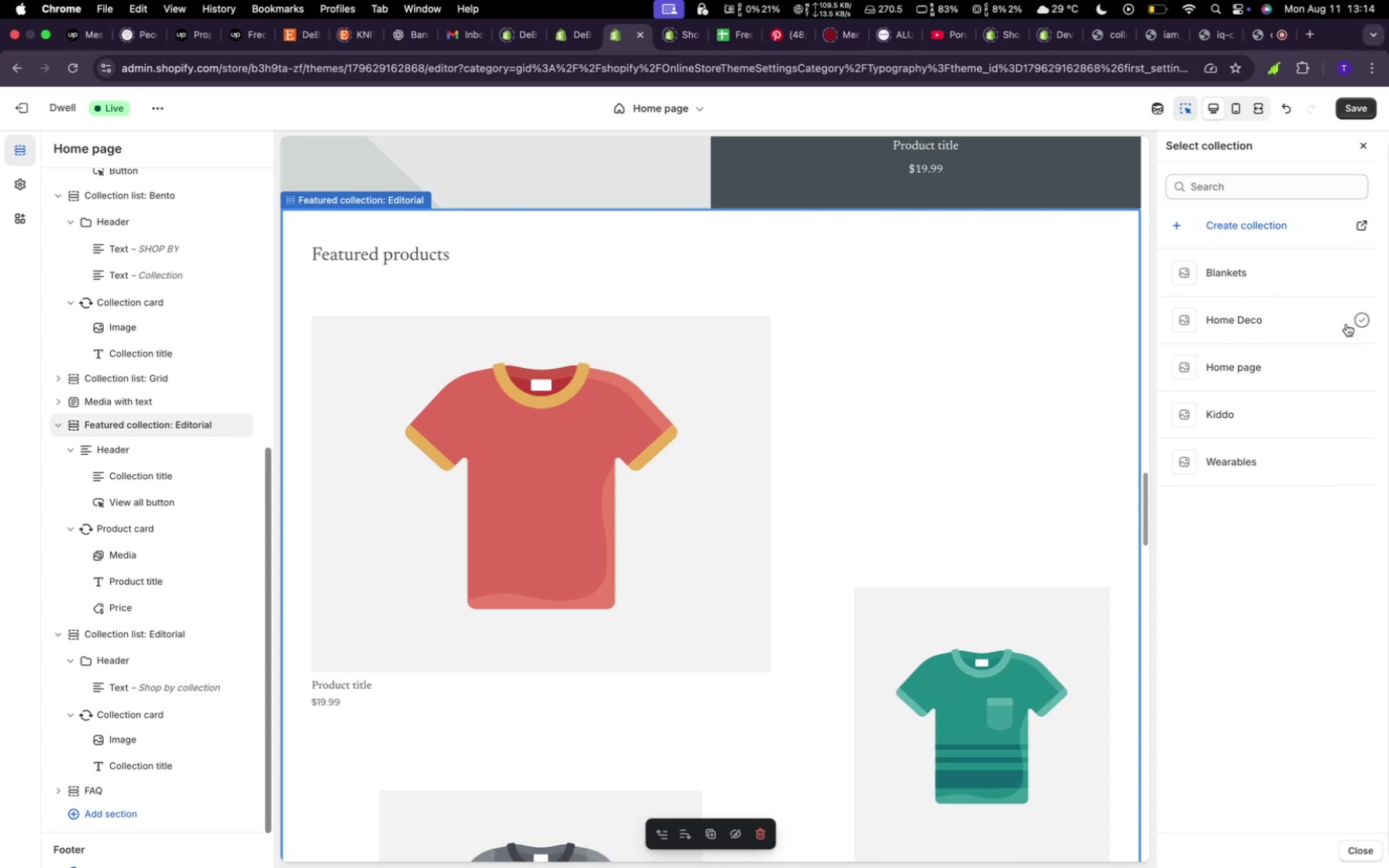 
left_click([1214, 329])
 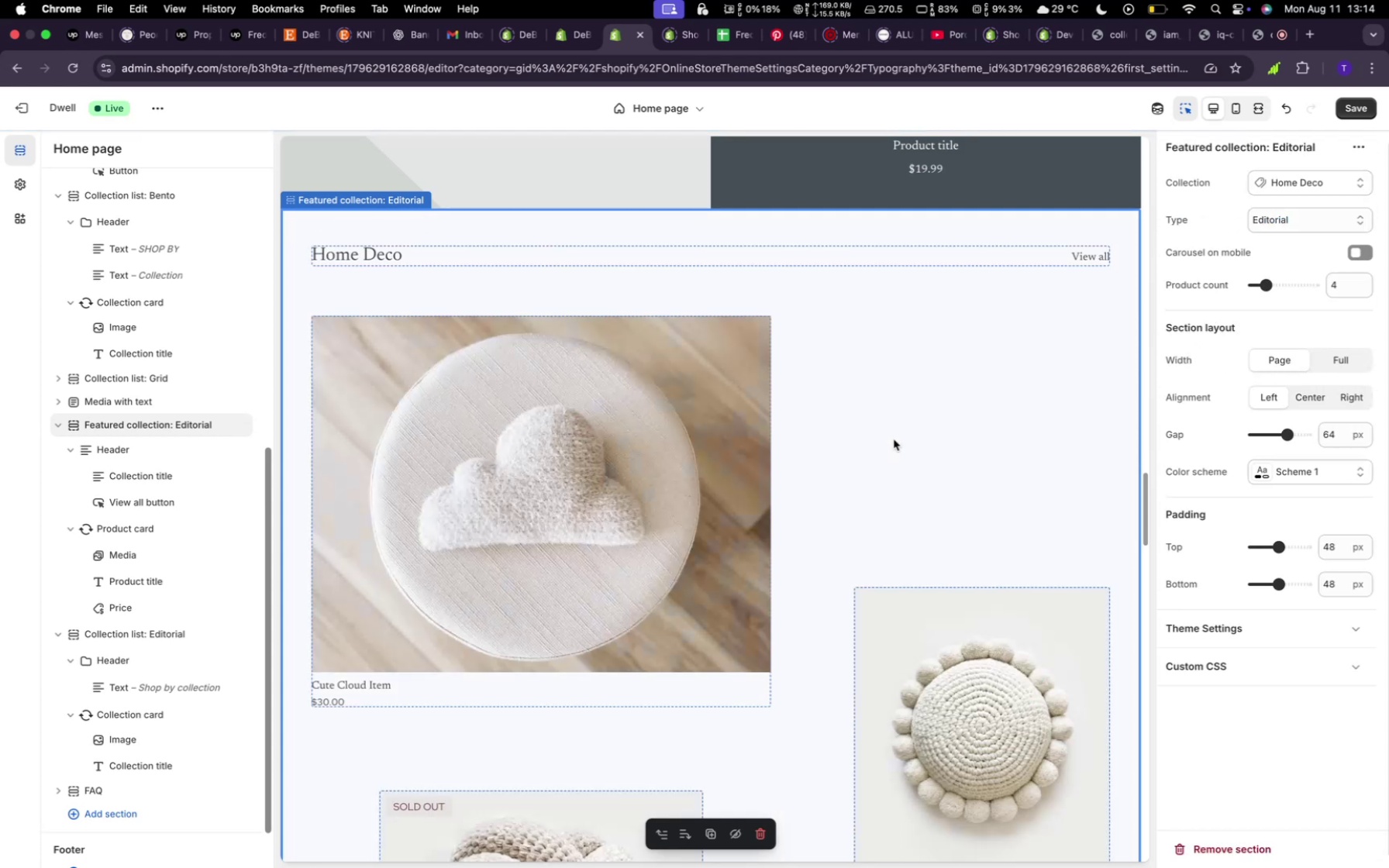 
wait(5.12)
 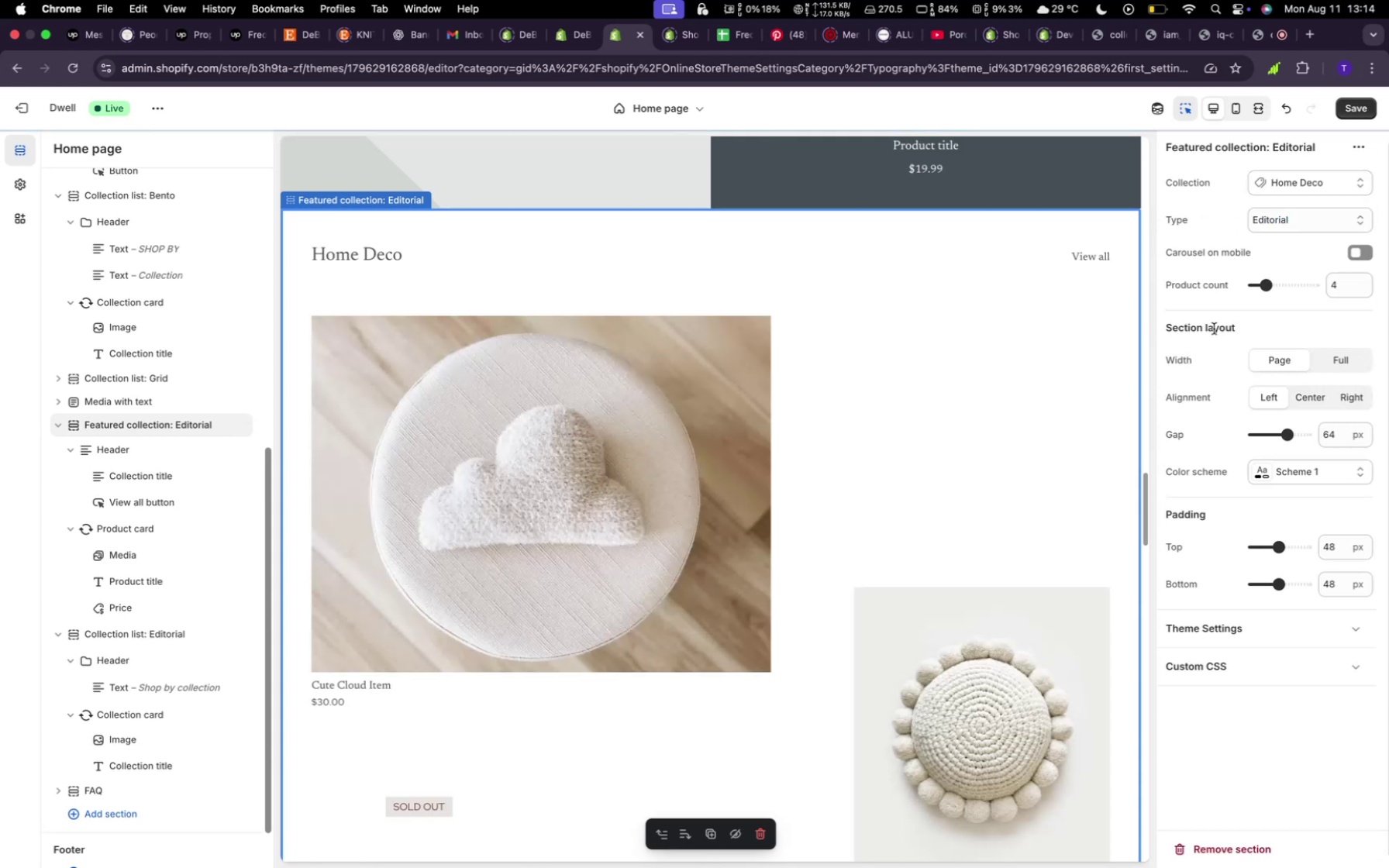 
mouse_move([1294, 217])
 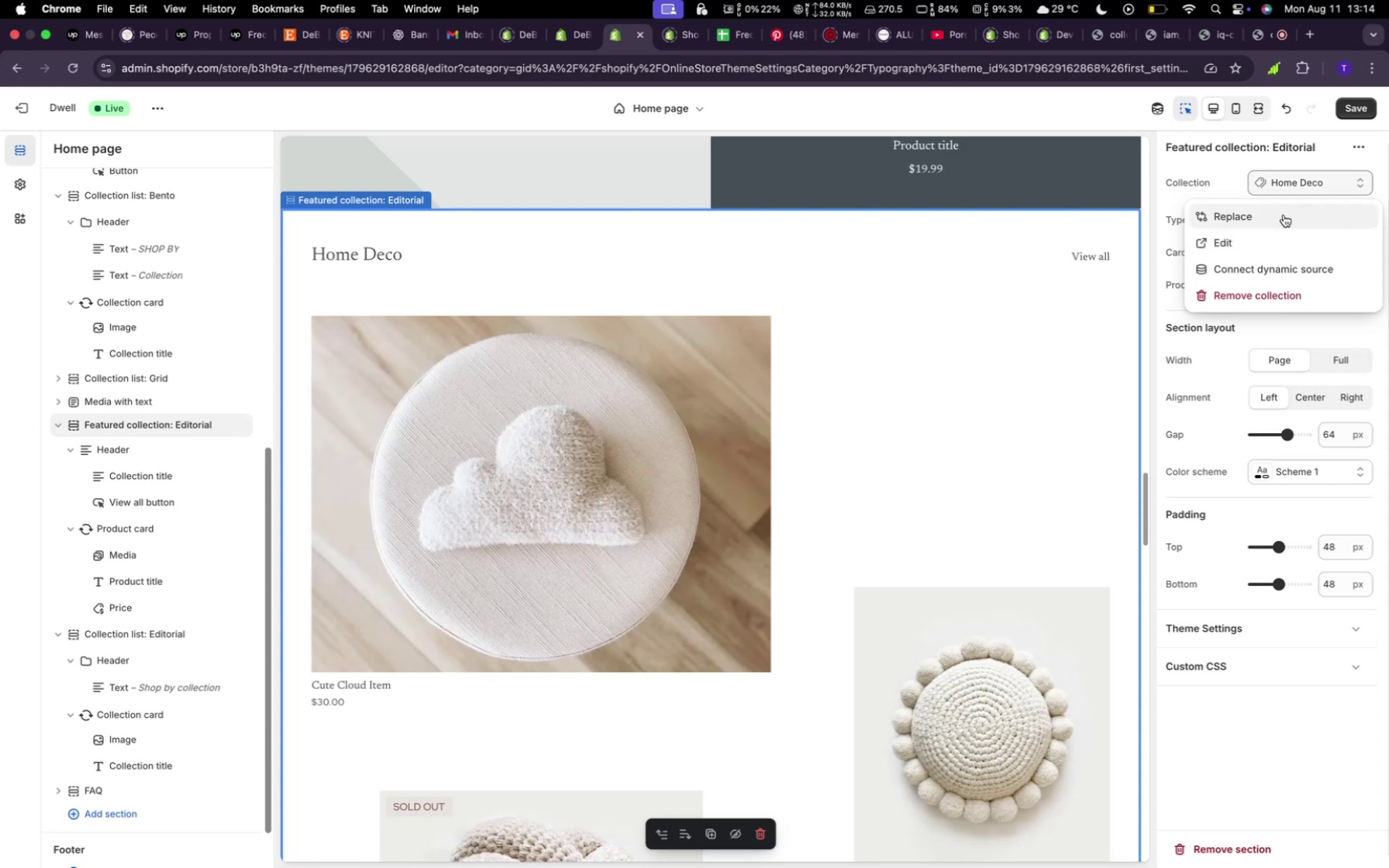 
left_click([1284, 215])
 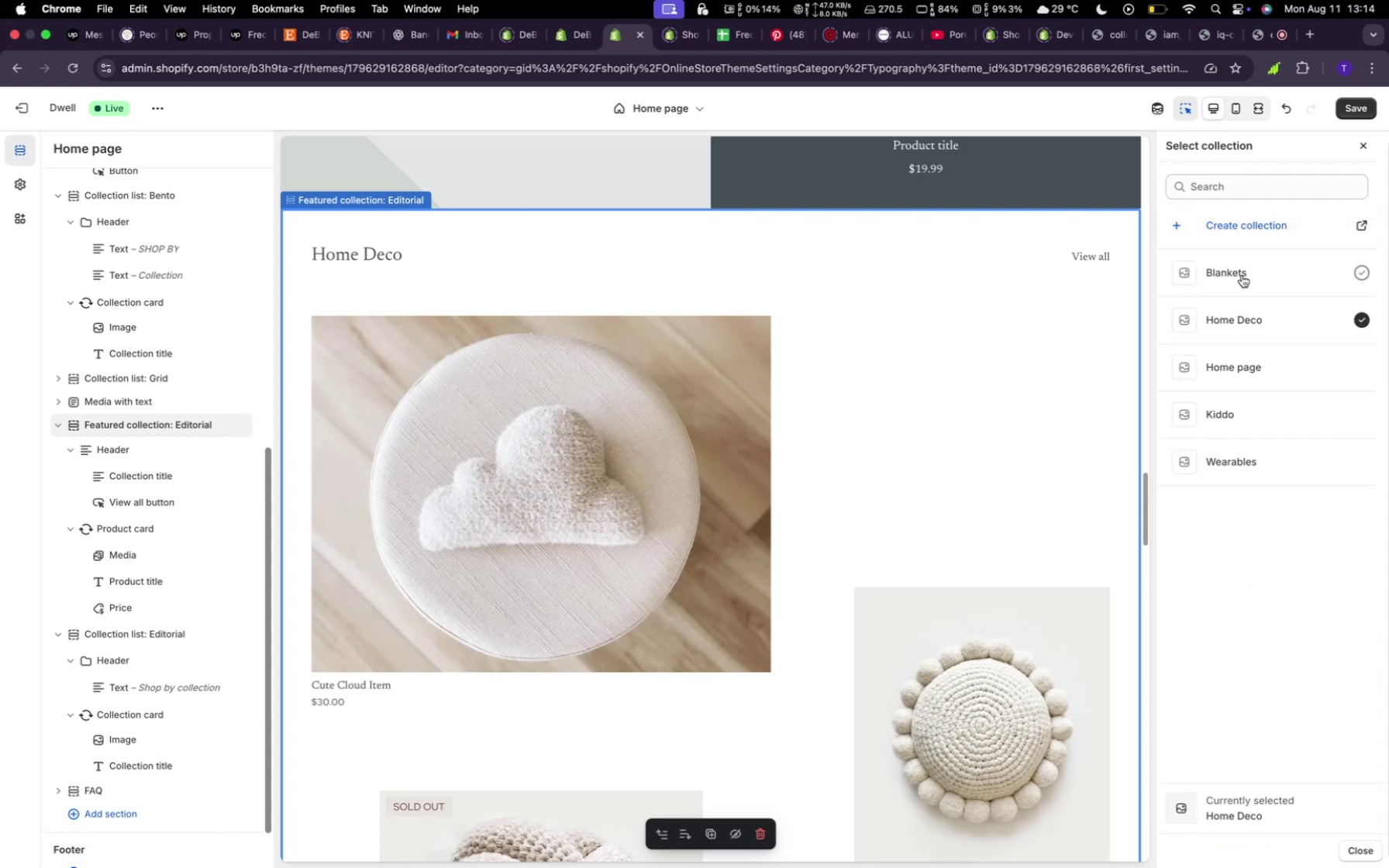 
left_click([1242, 275])
 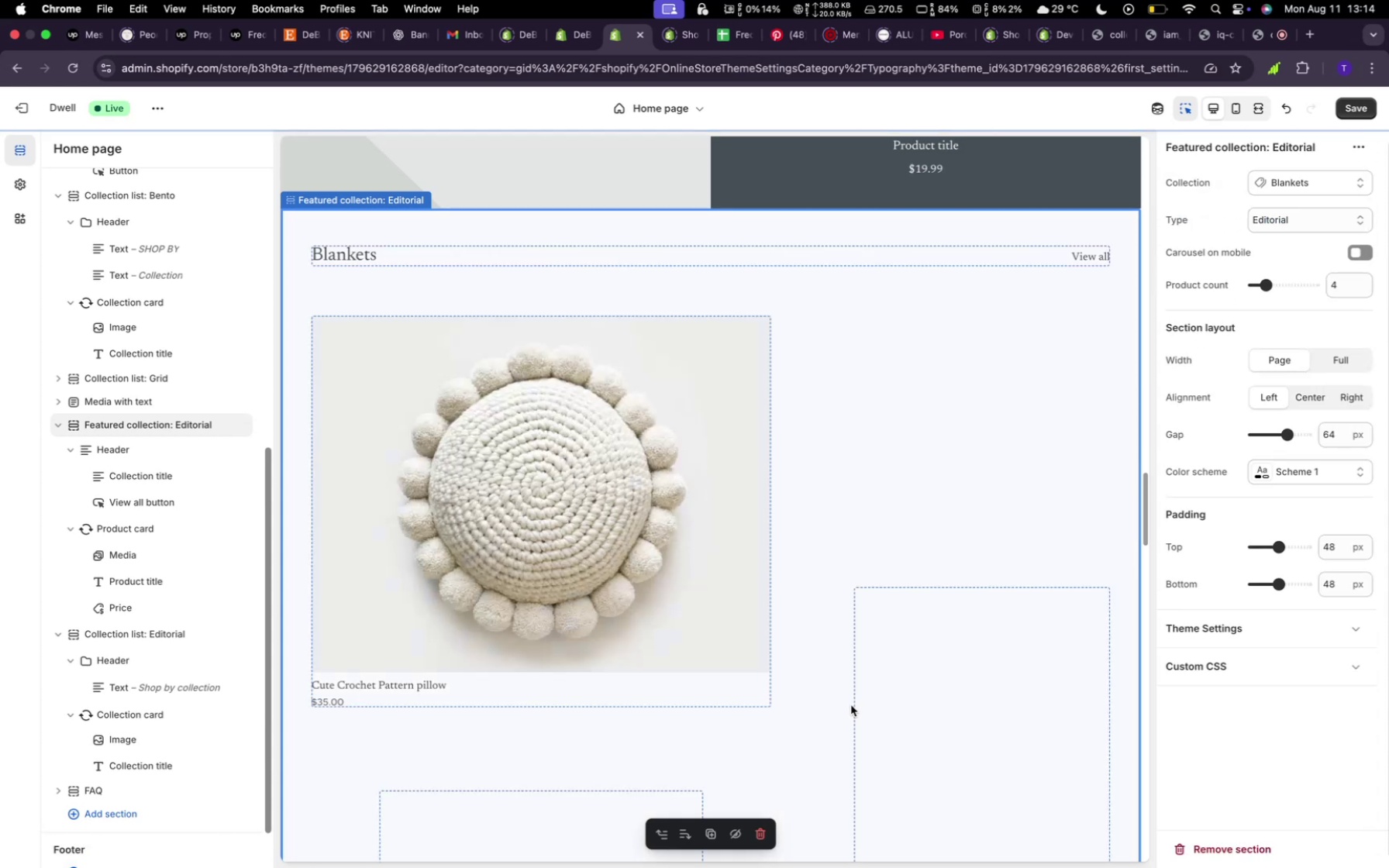 
scroll: coordinate [851, 704], scroll_direction: down, amount: 21.0
 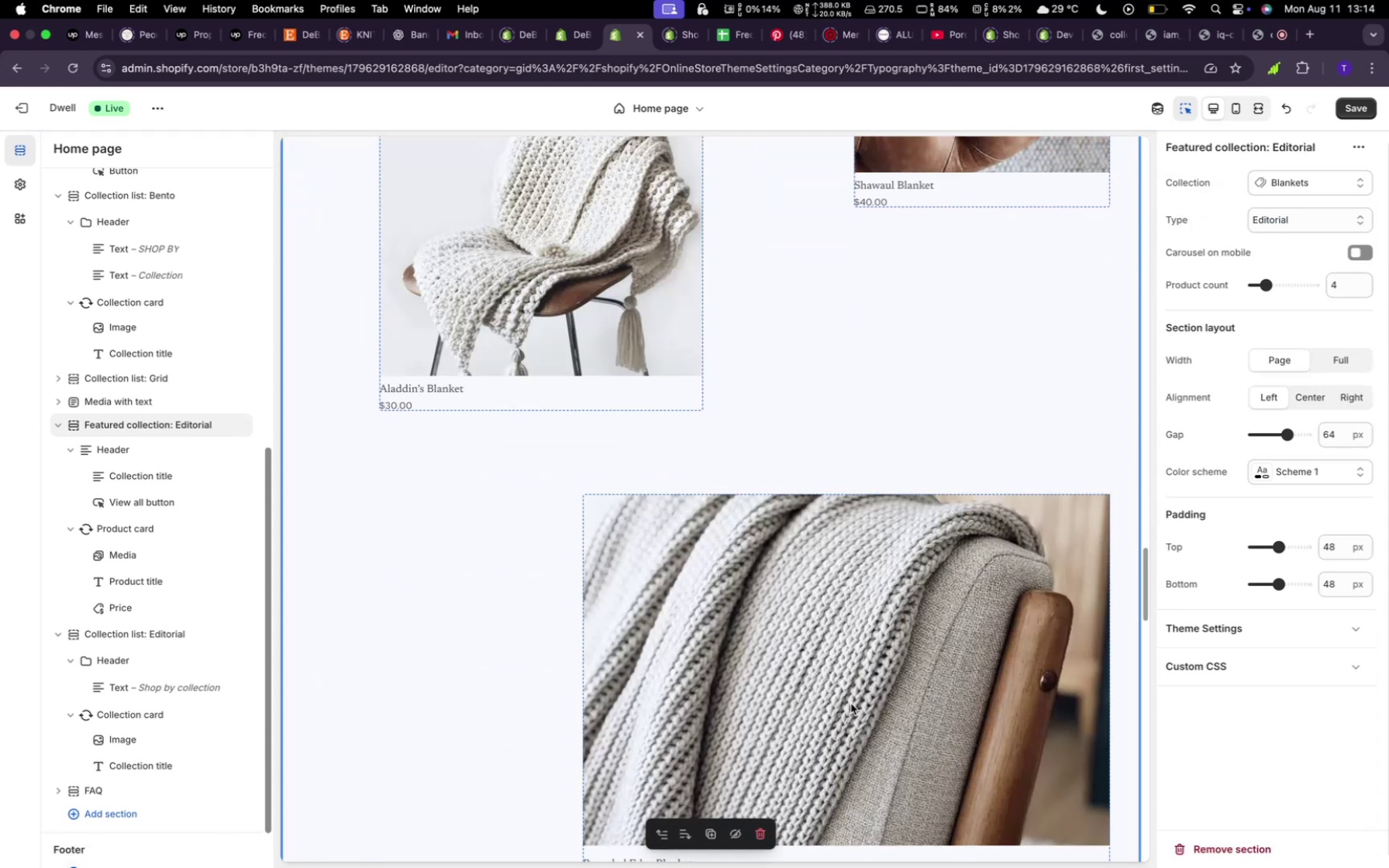 
scroll: coordinate [853, 704], scroll_direction: up, amount: 21.0
 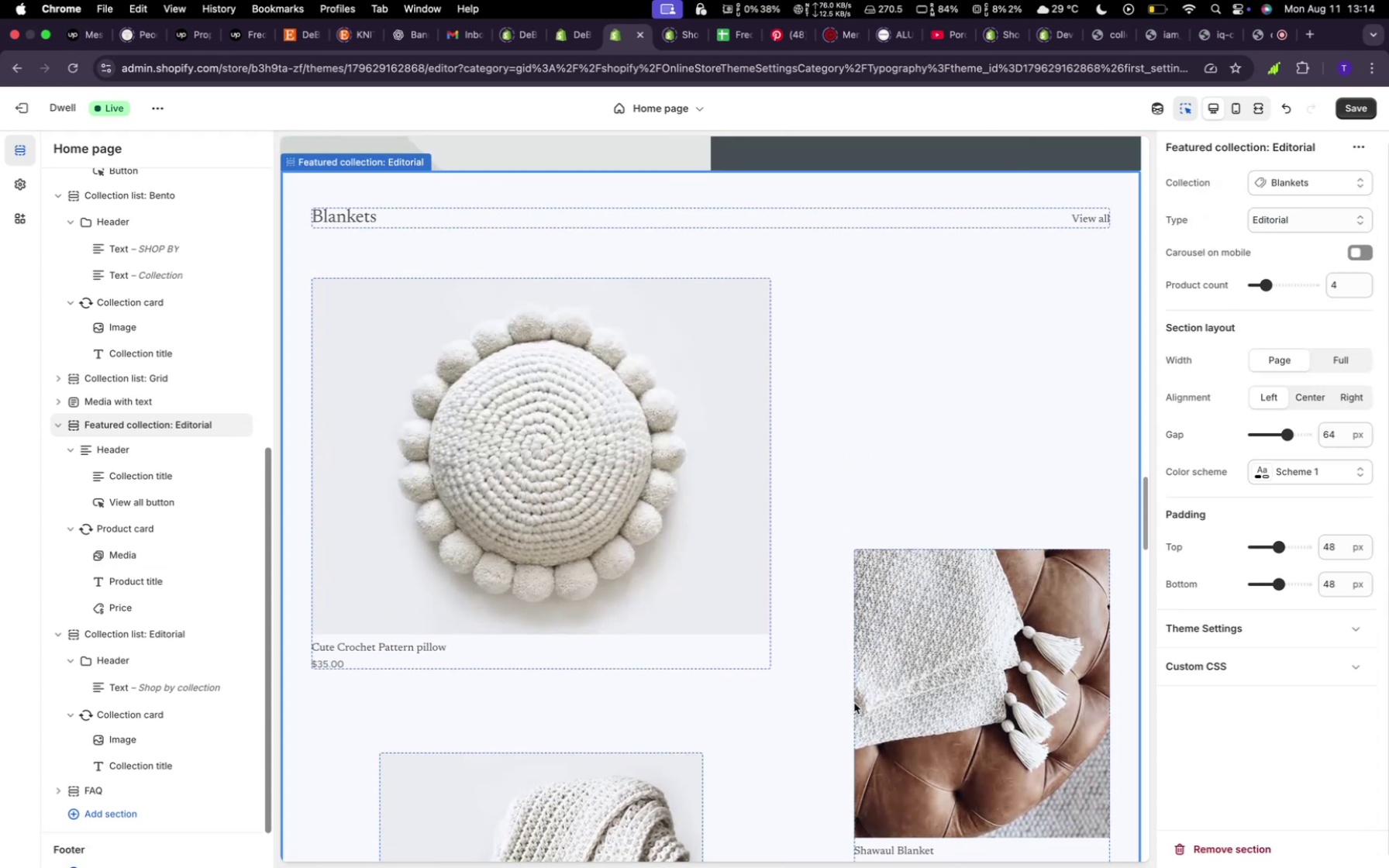 
scroll: coordinate [854, 702], scroll_direction: down, amount: 4.0
 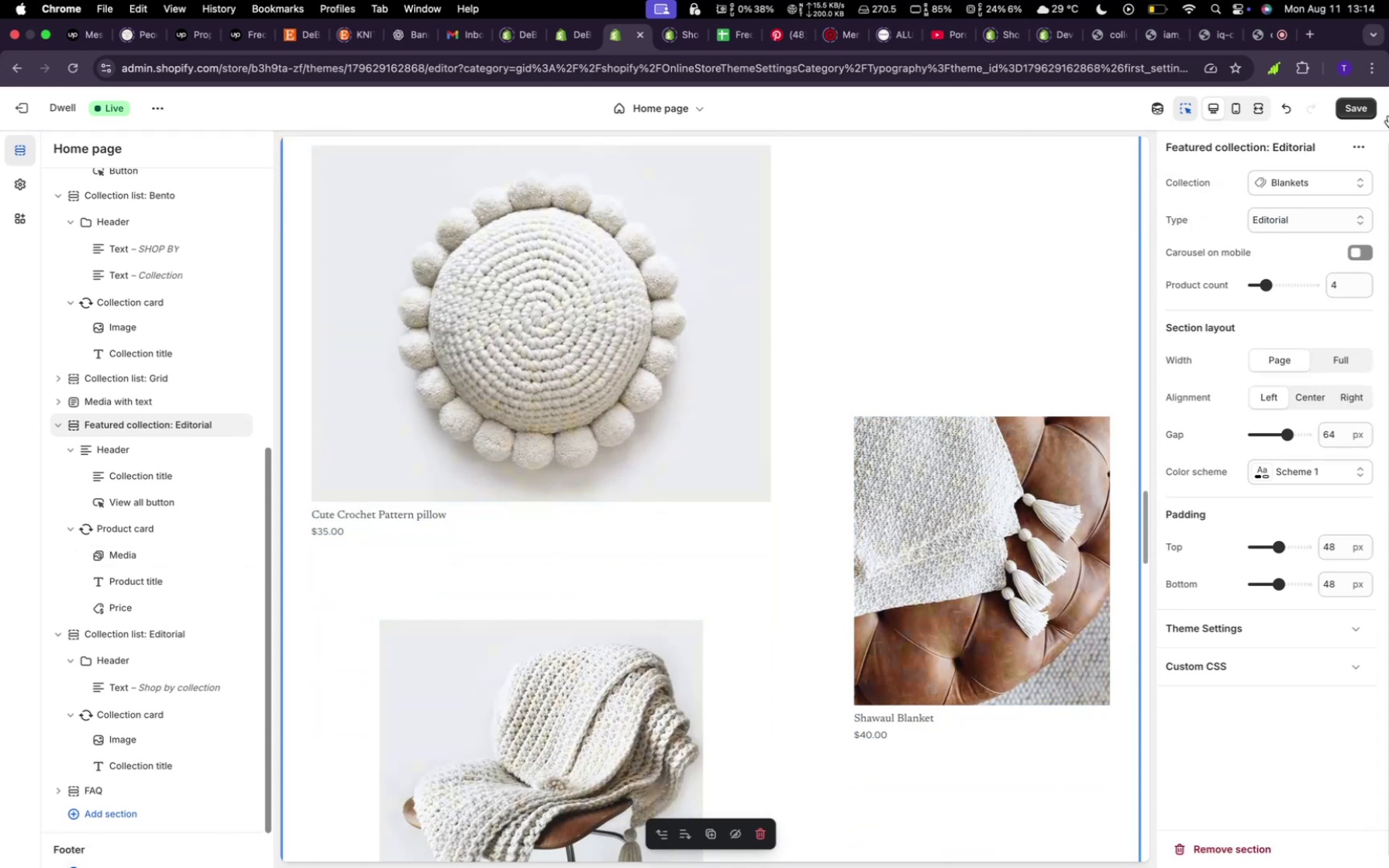 
mouse_move([1271, 200])
 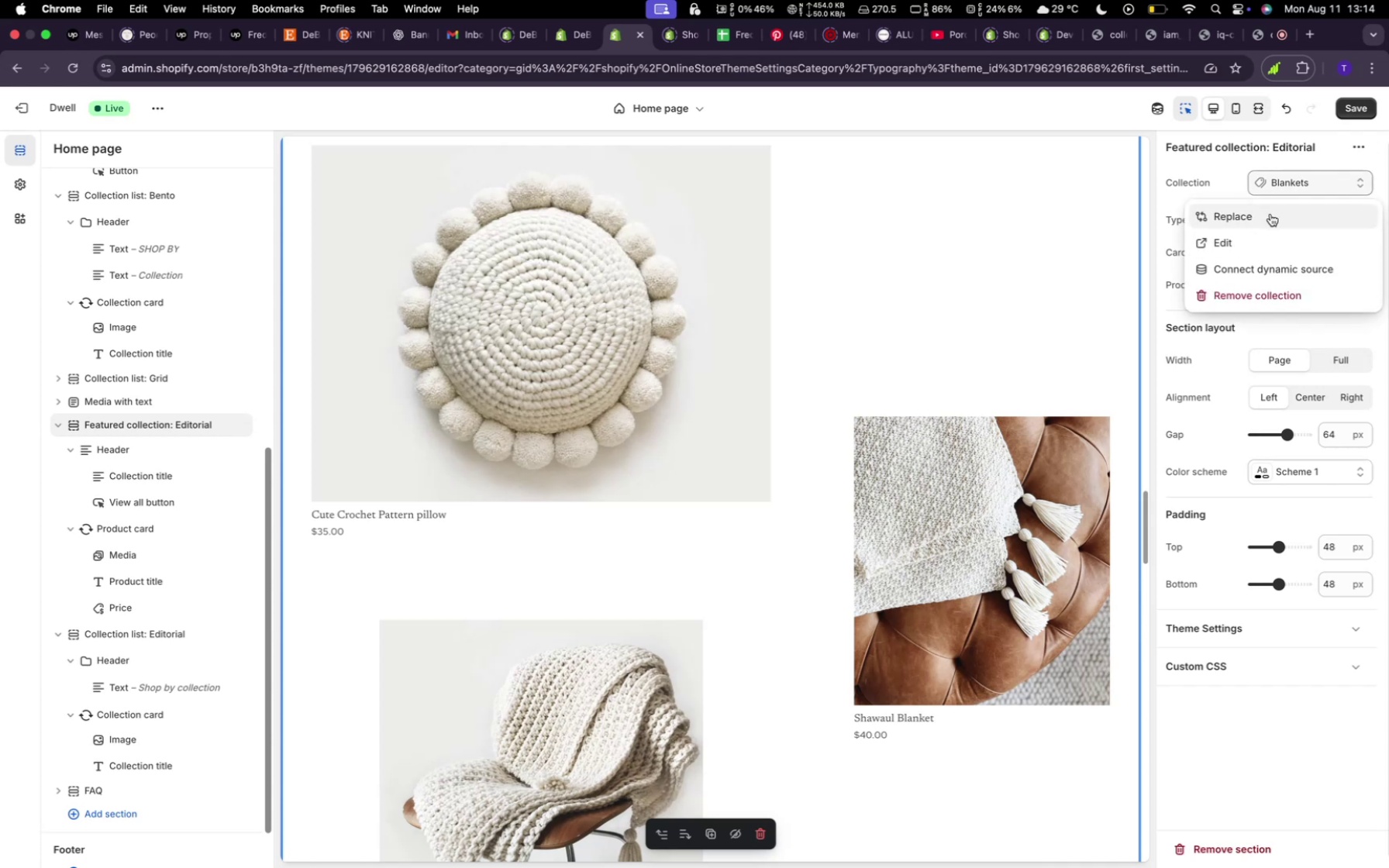 
mouse_move([1270, 234])
 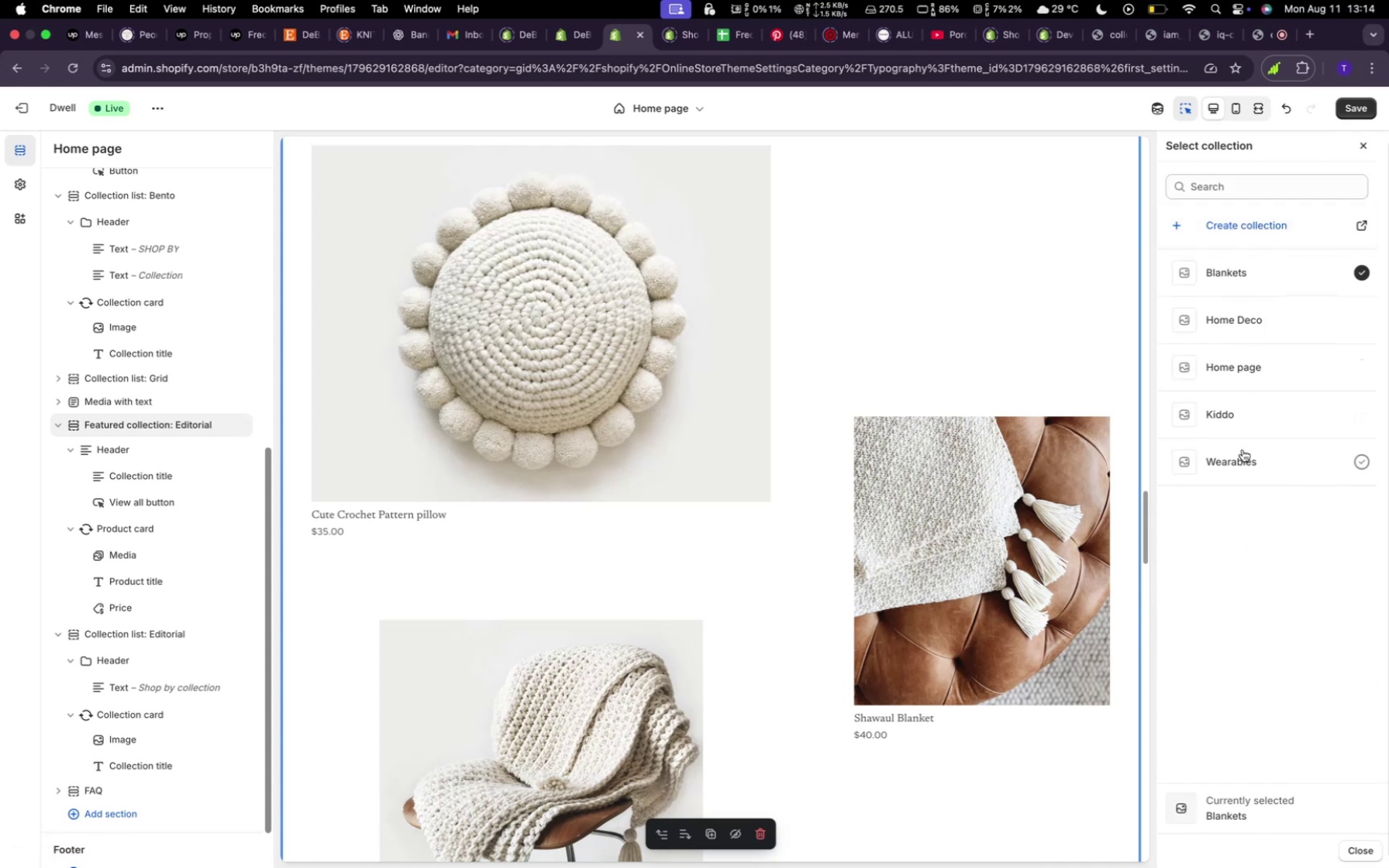 
left_click([1243, 450])
 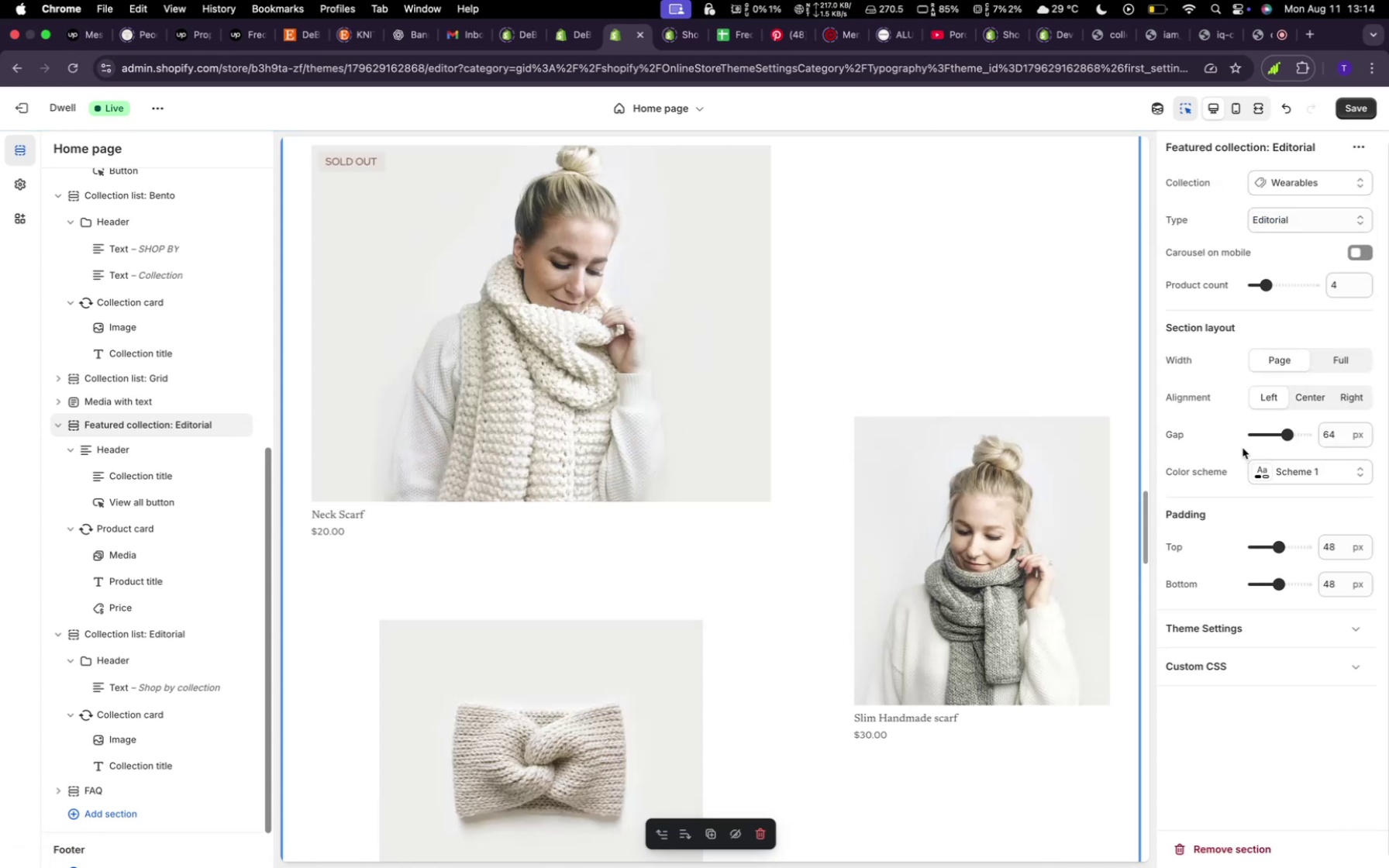 
scroll: coordinate [1075, 533], scroll_direction: down, amount: 16.0
 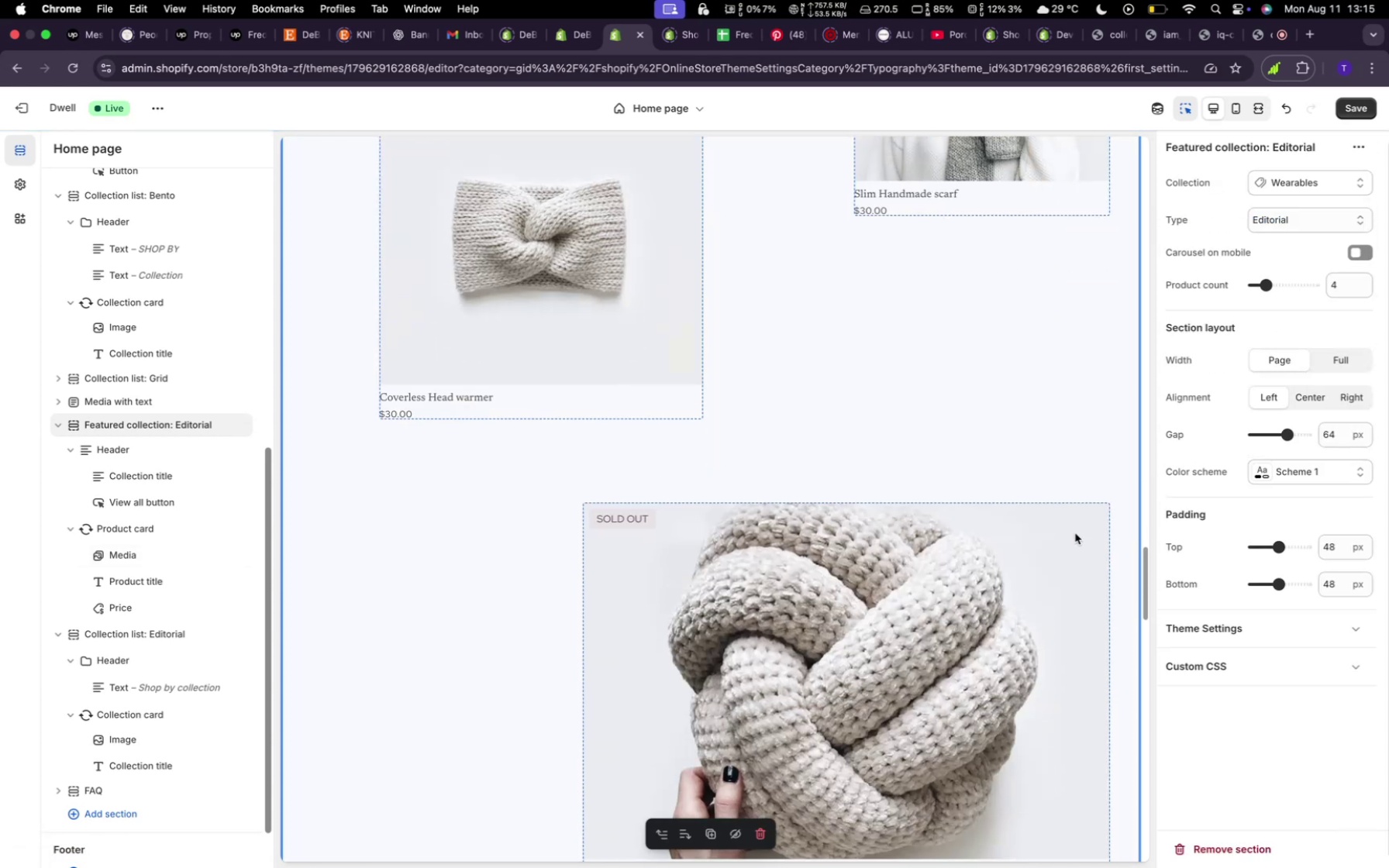 
scroll: coordinate [1075, 534], scroll_direction: up, amount: 10.0
 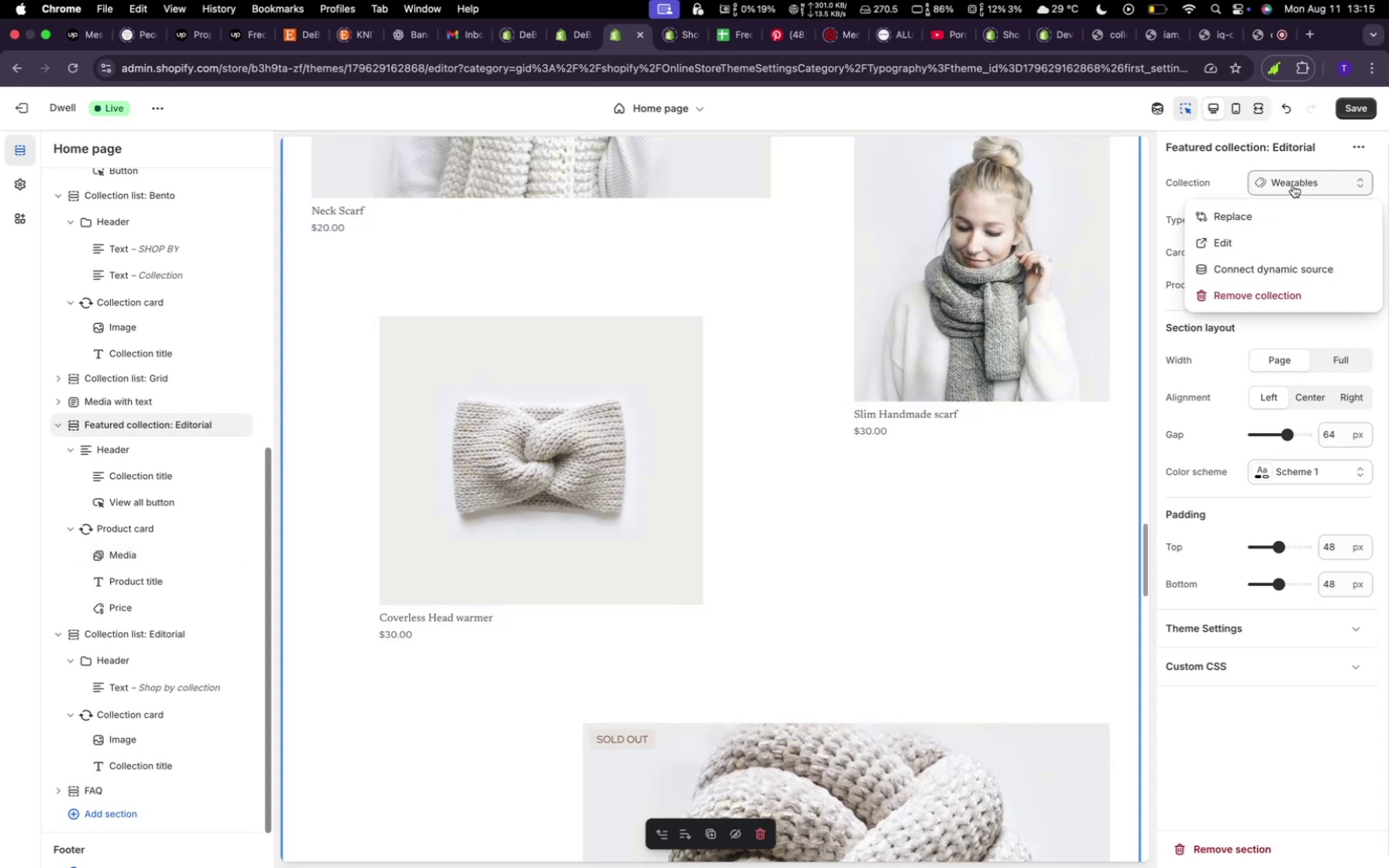 
mouse_move([1274, 236])
 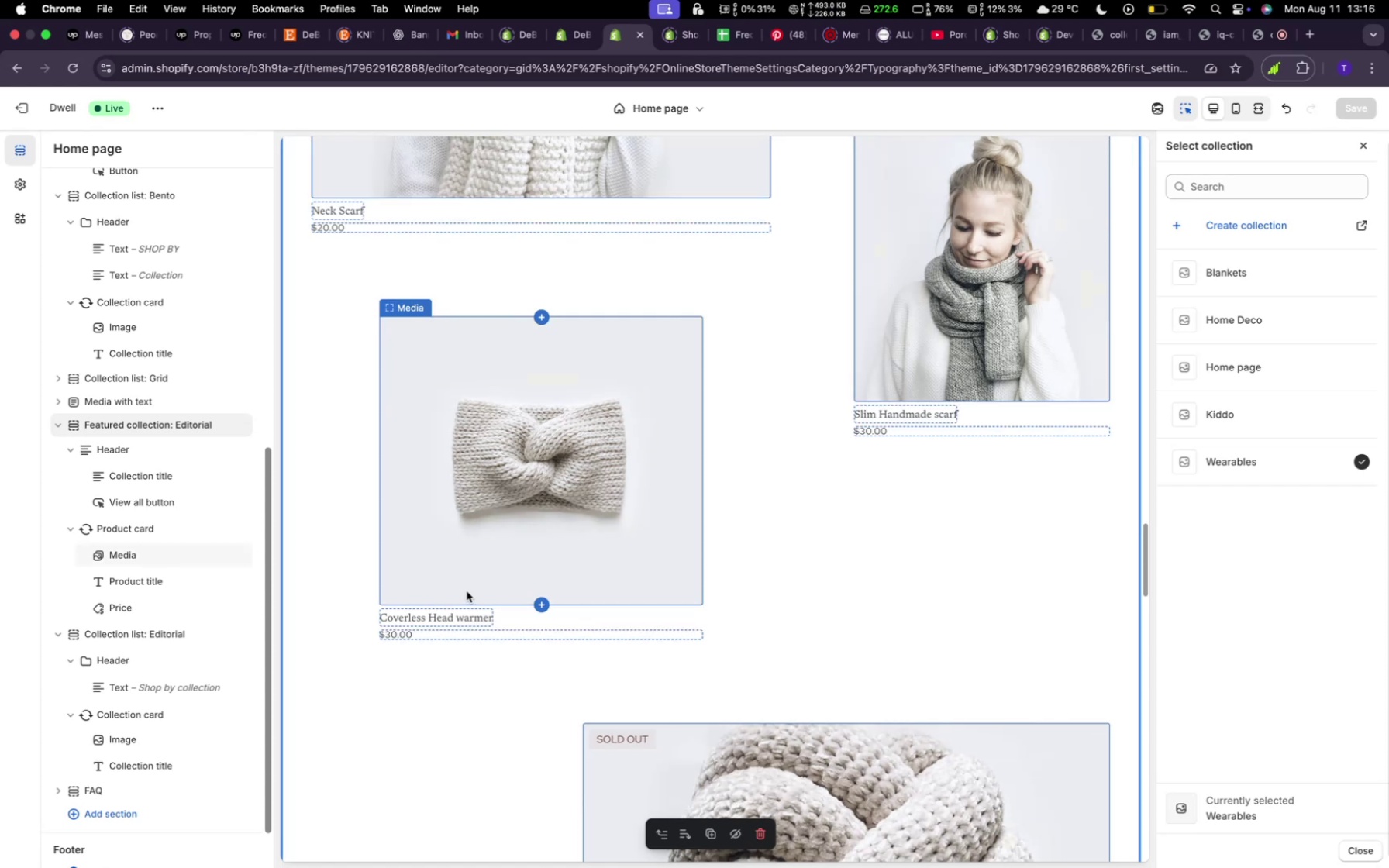 
wait(74.45)
 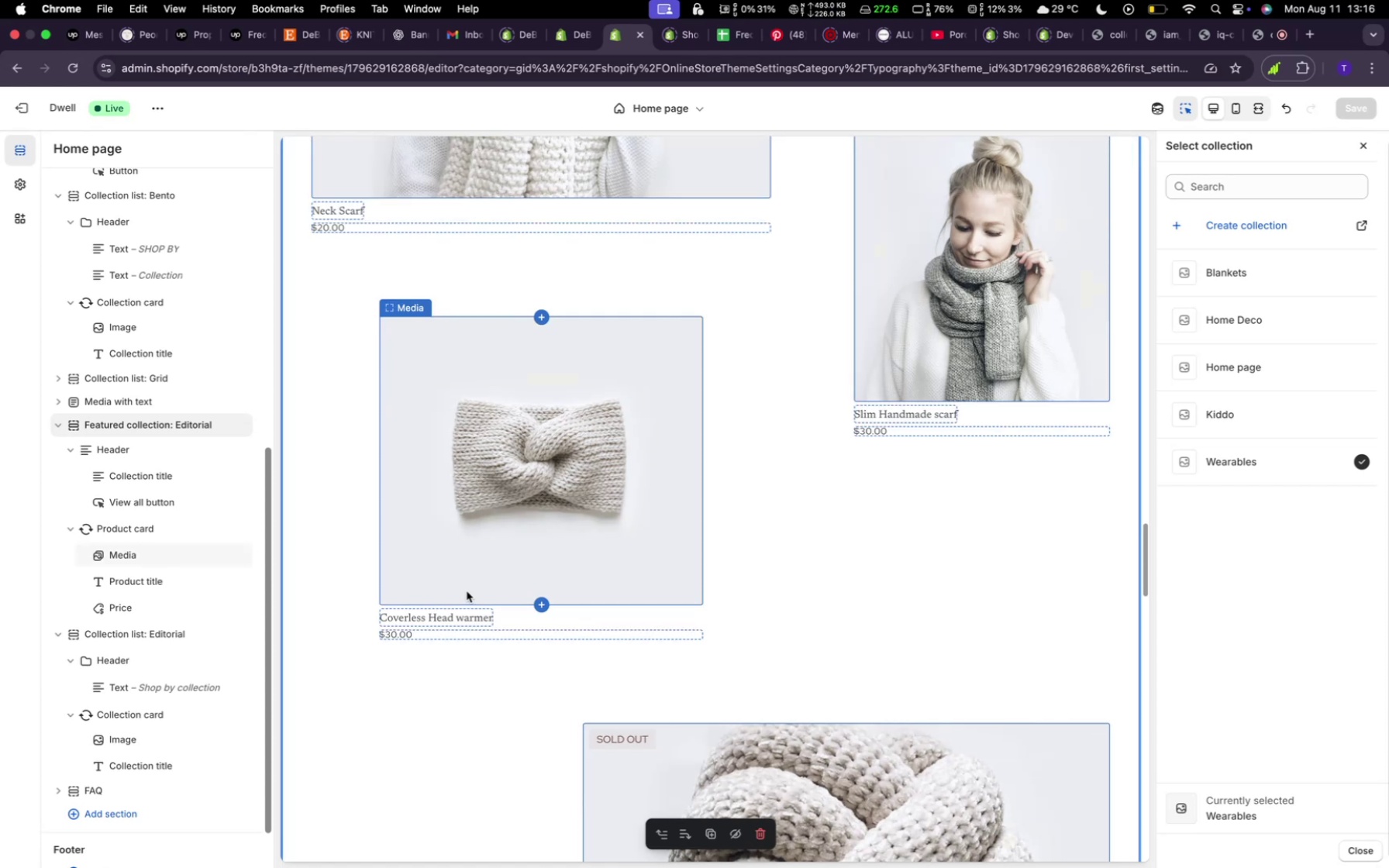 
scroll: coordinate [514, 591], scroll_direction: up, amount: 41.0
 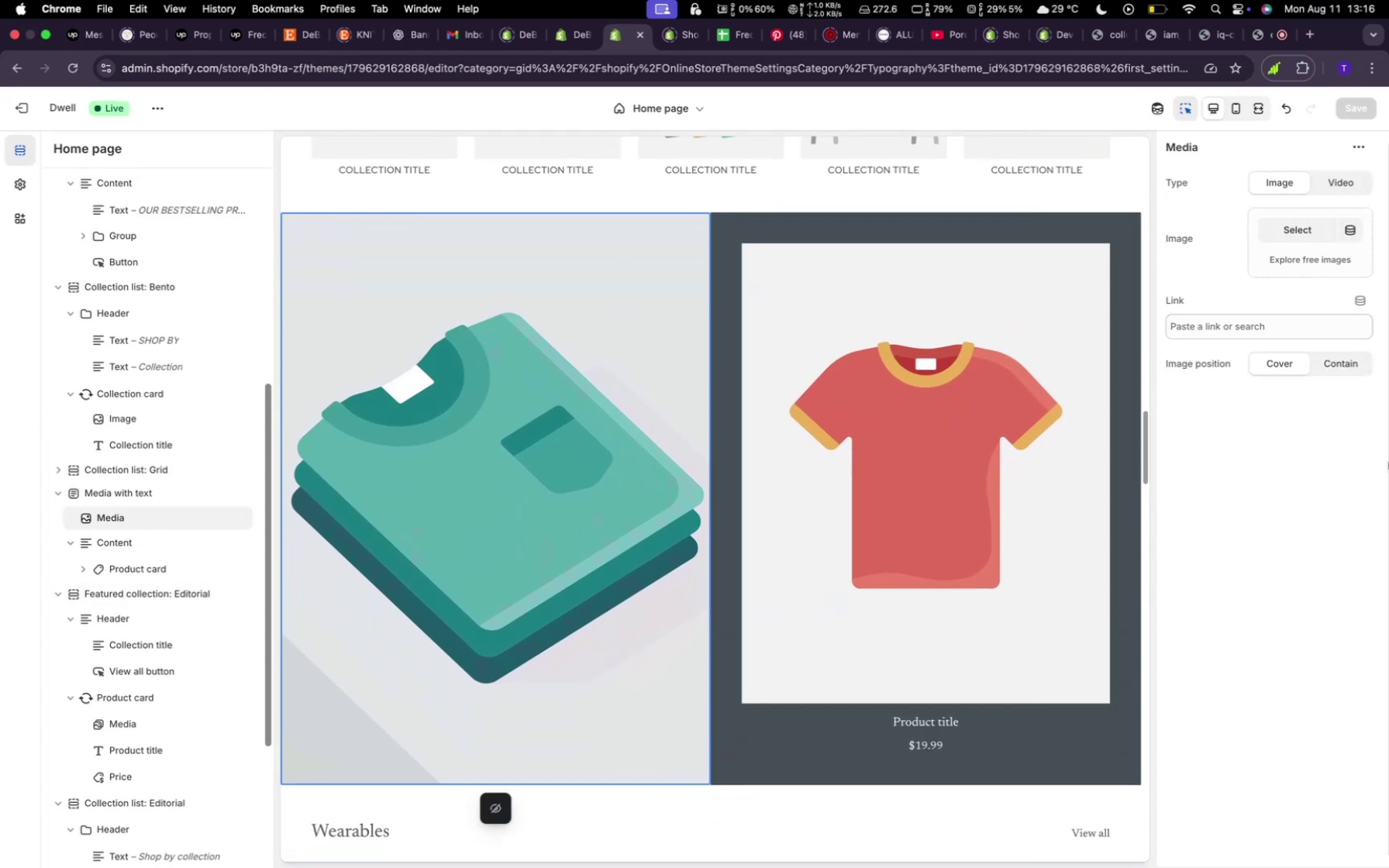 
wait(8.79)
 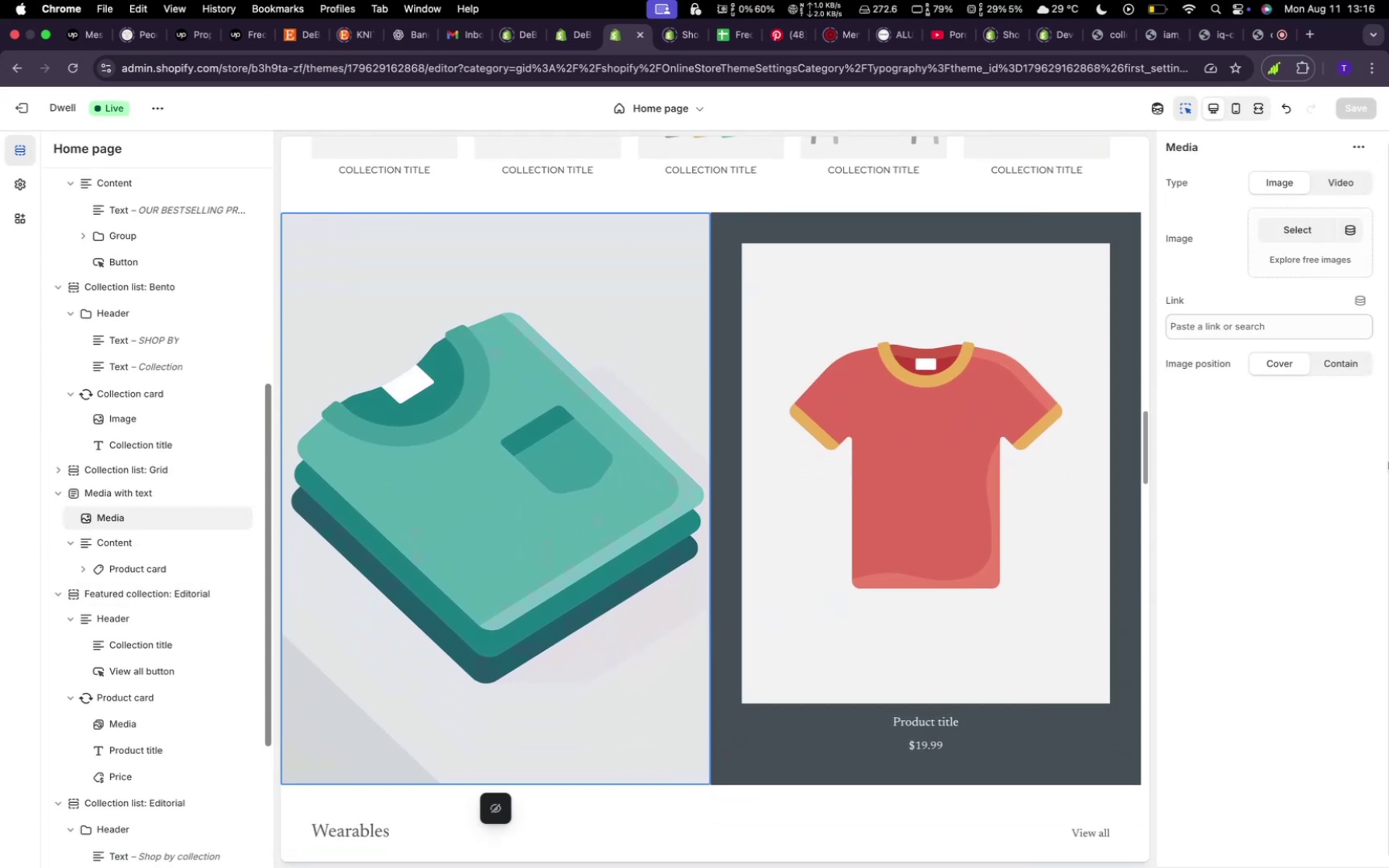 
left_click([741, 467])
 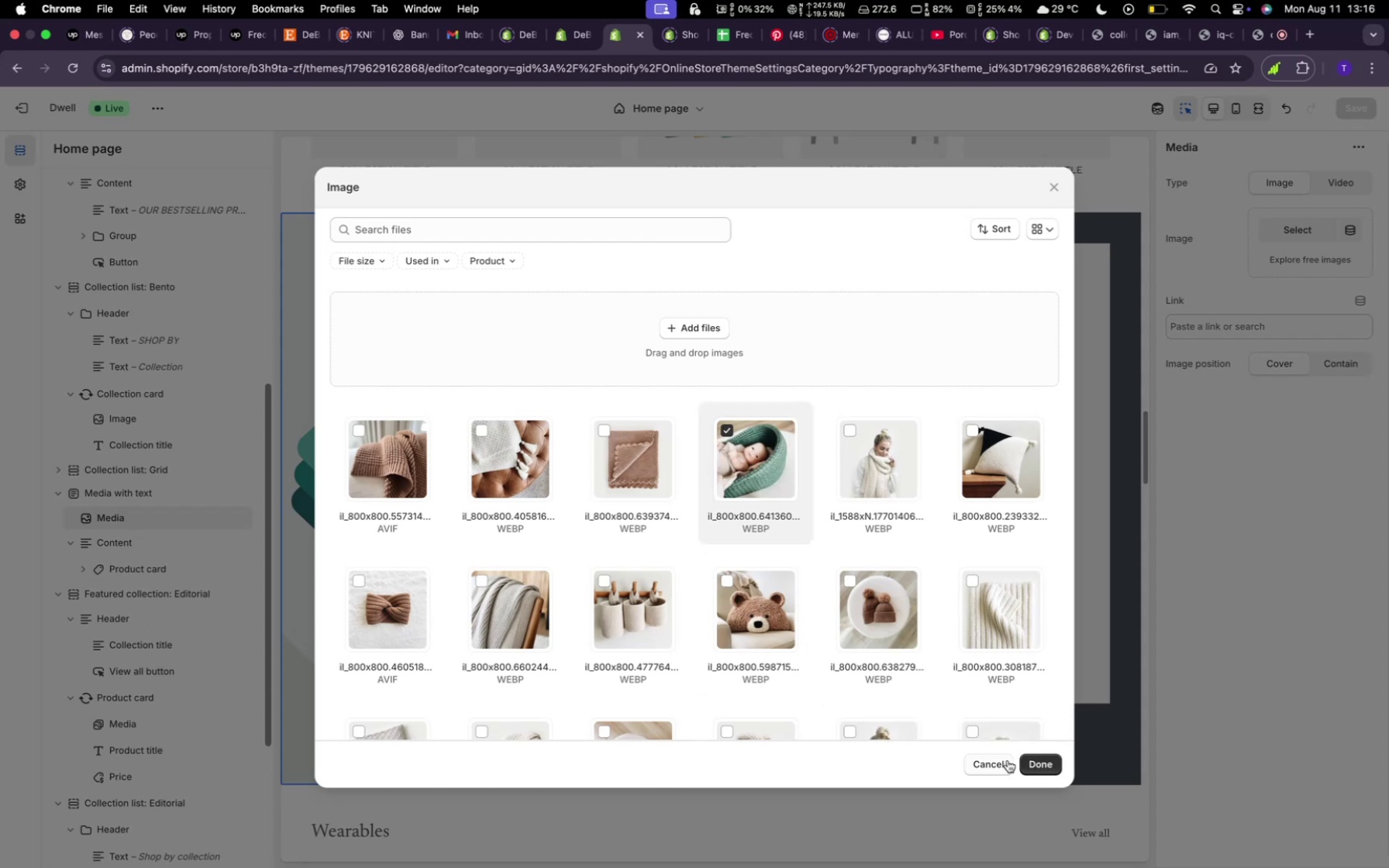 
left_click([1037, 772])
 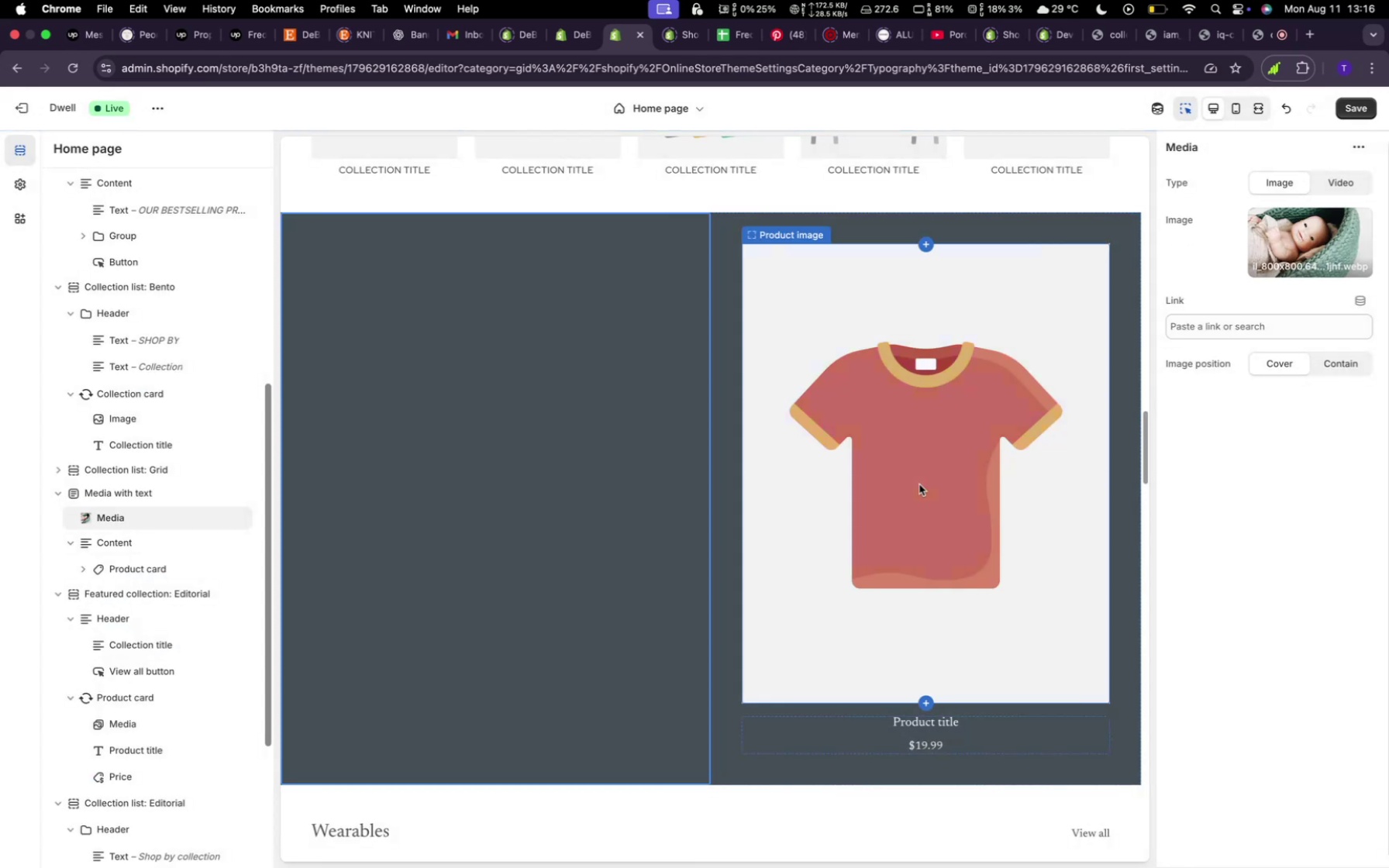 
wait(6.12)
 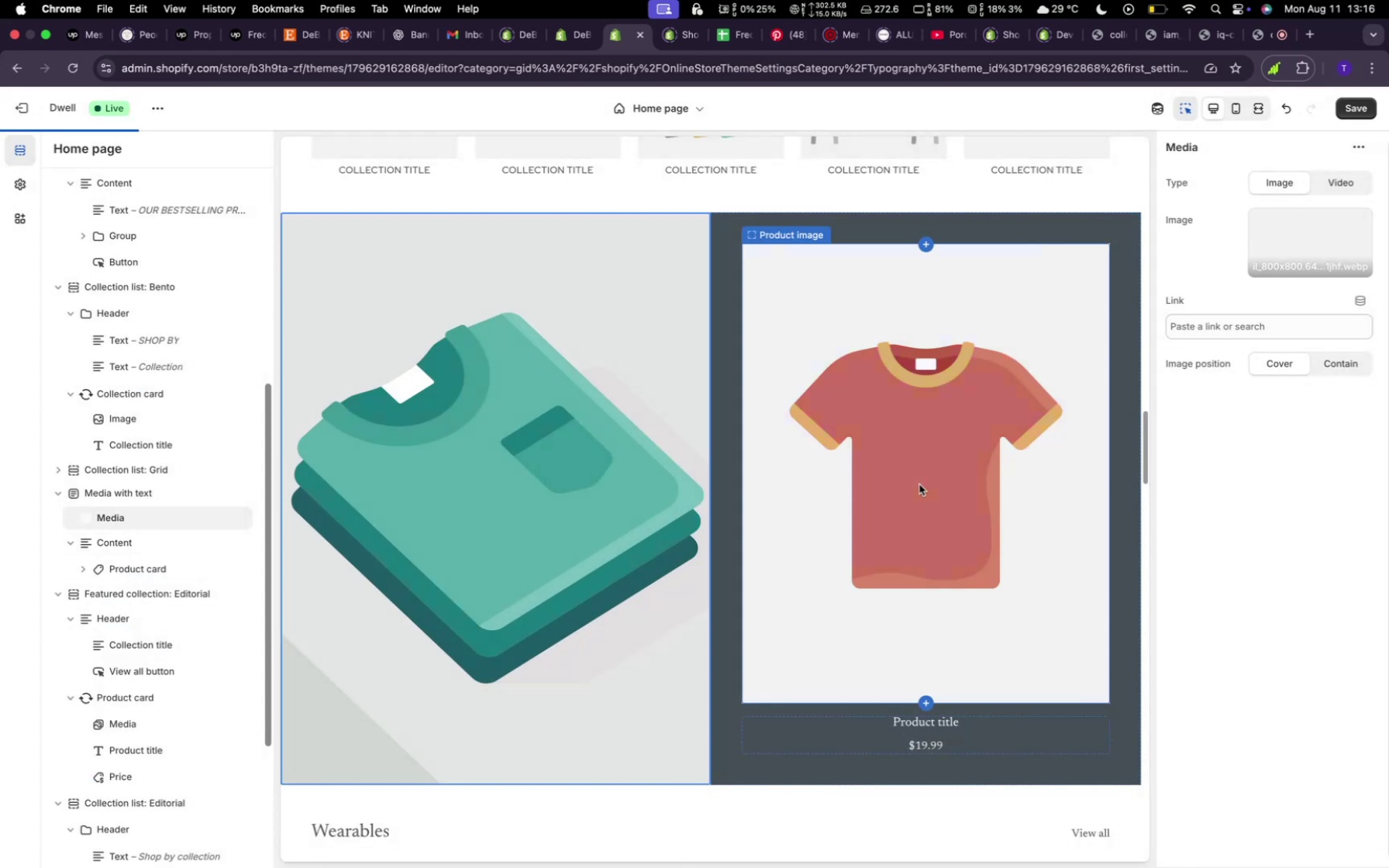 
left_click([919, 484])
 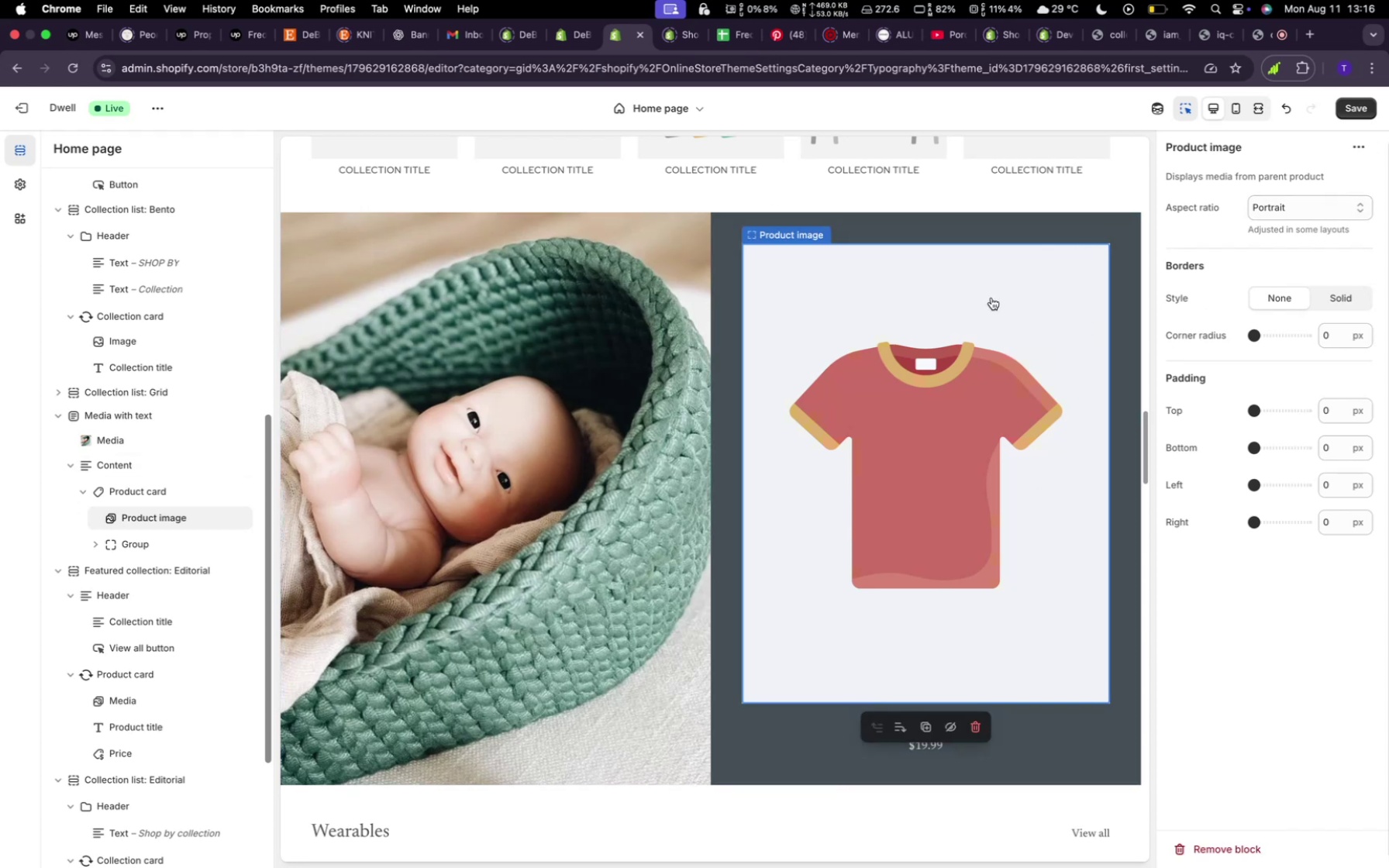 
wait(5.44)
 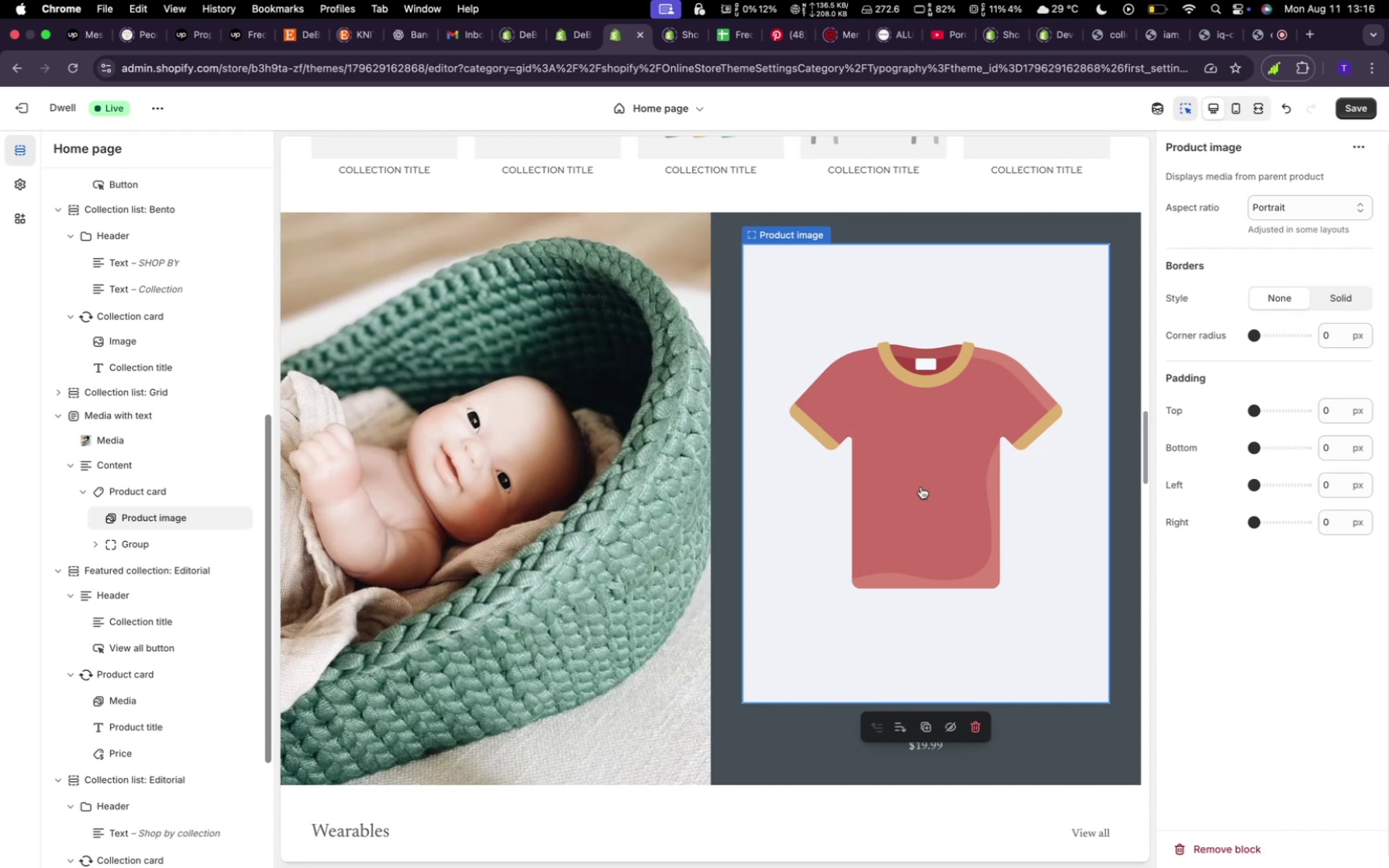 
left_click([1119, 232])
 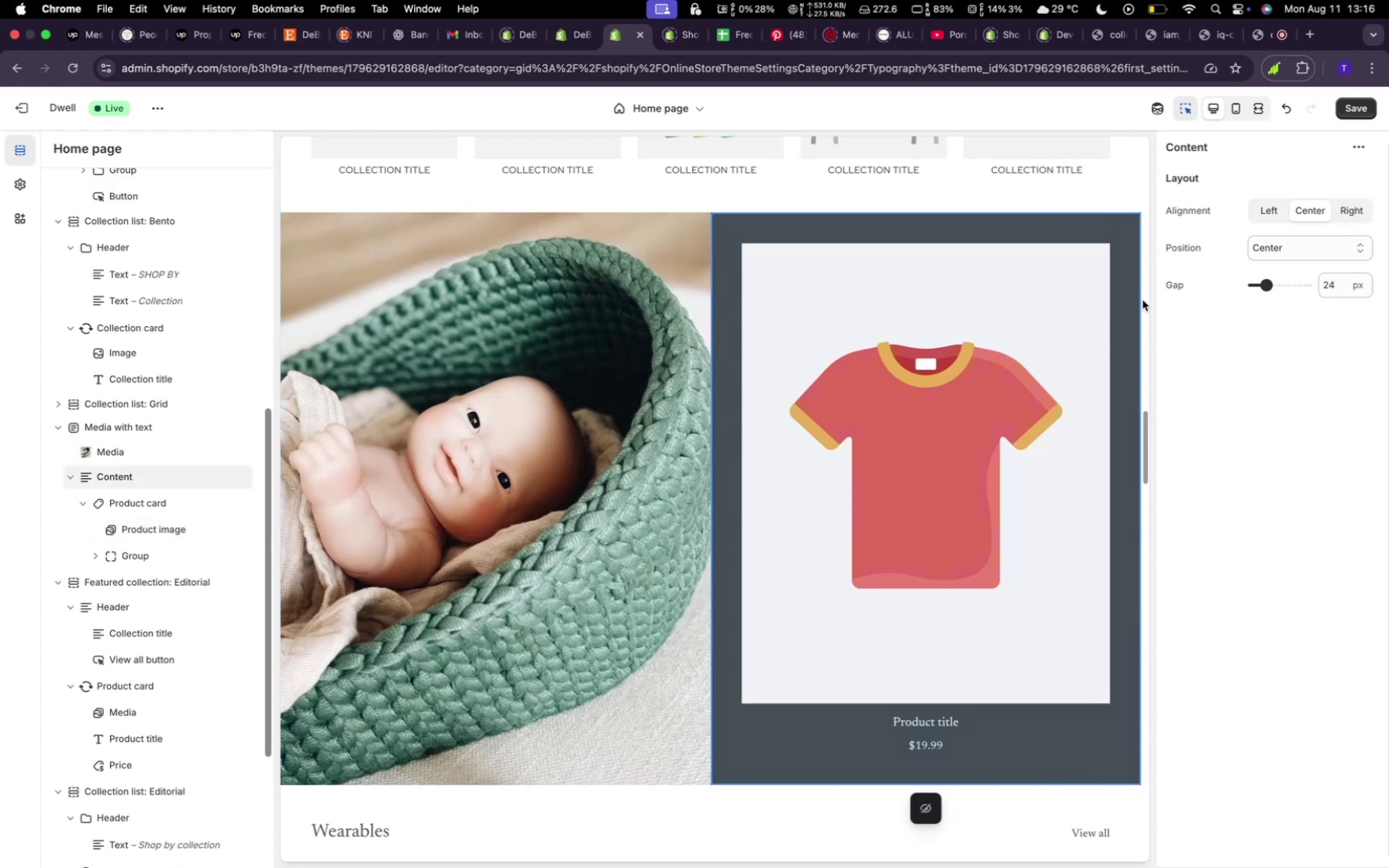 
left_click([1021, 341])
 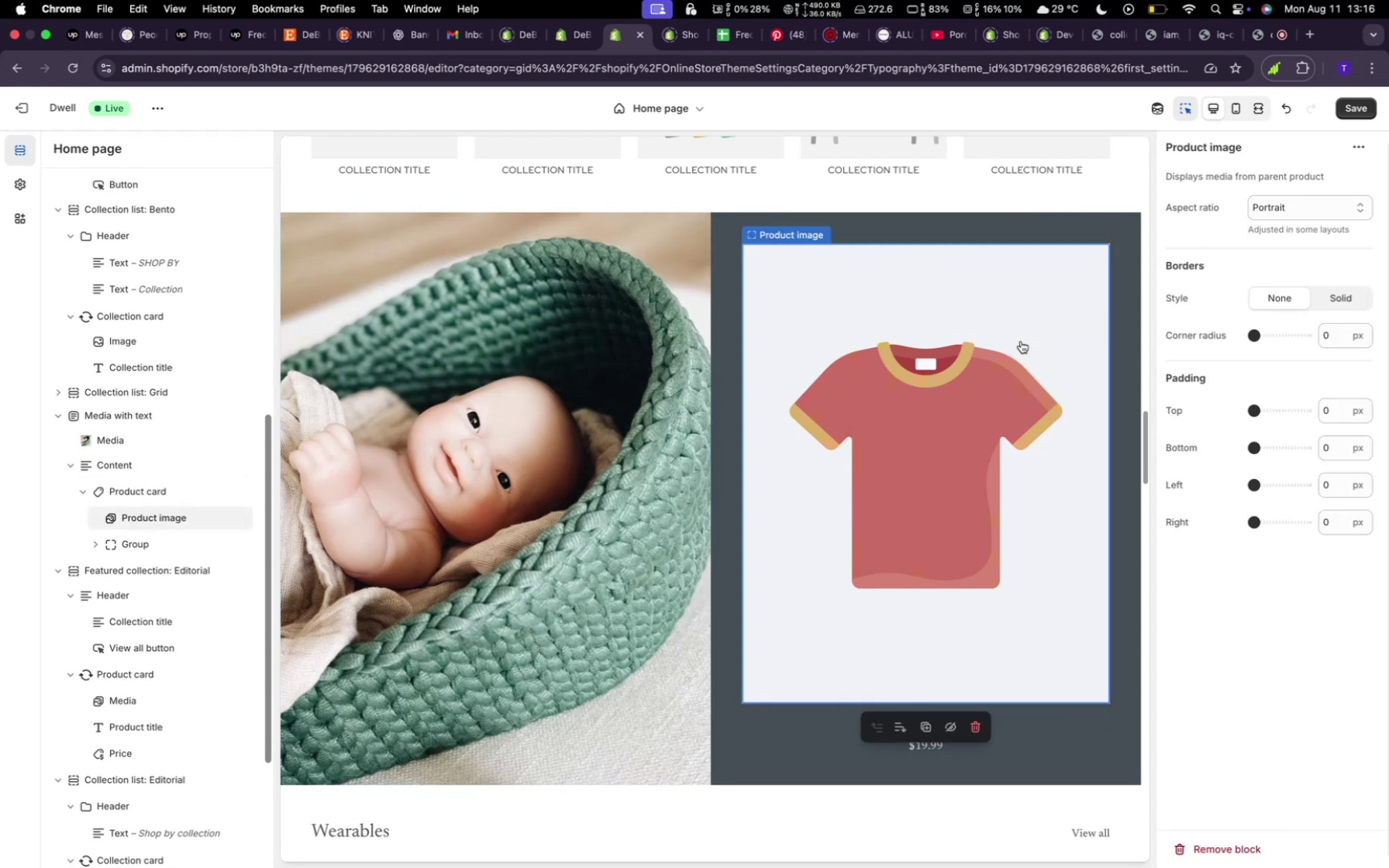 
left_click([995, 386])
 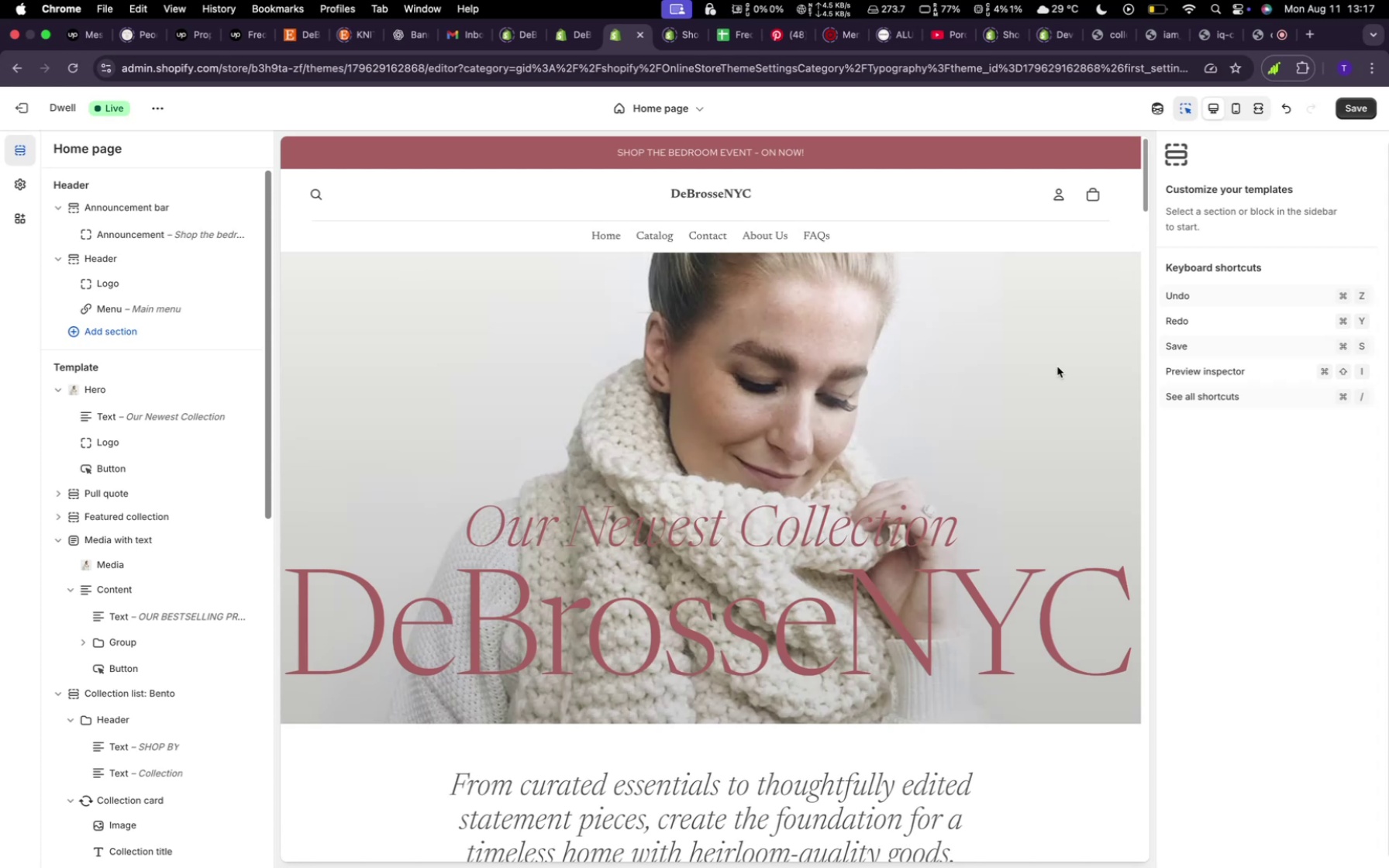 
wait(16.67)
 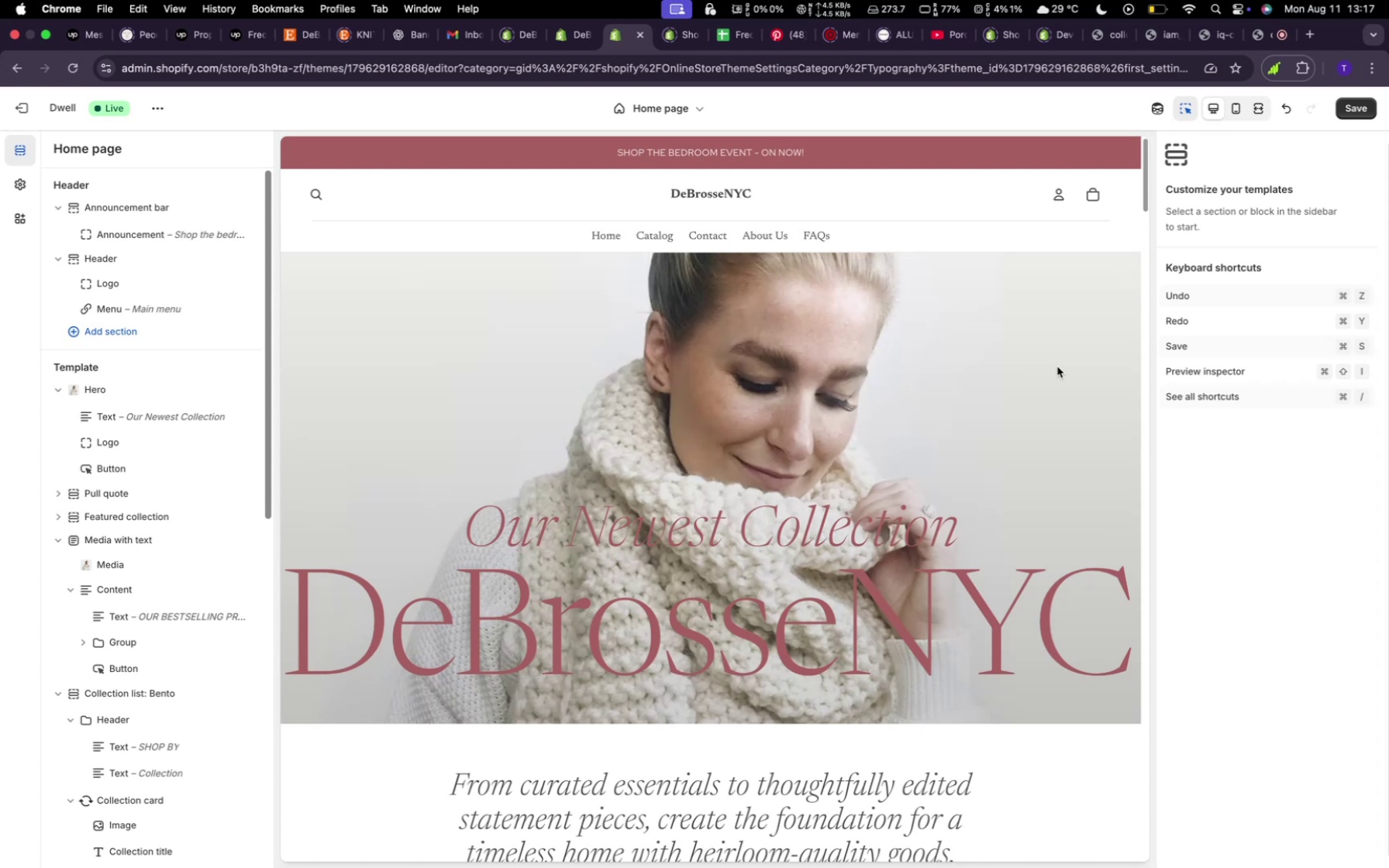 
scroll: coordinate [881, 491], scroll_direction: down, amount: 84.0
 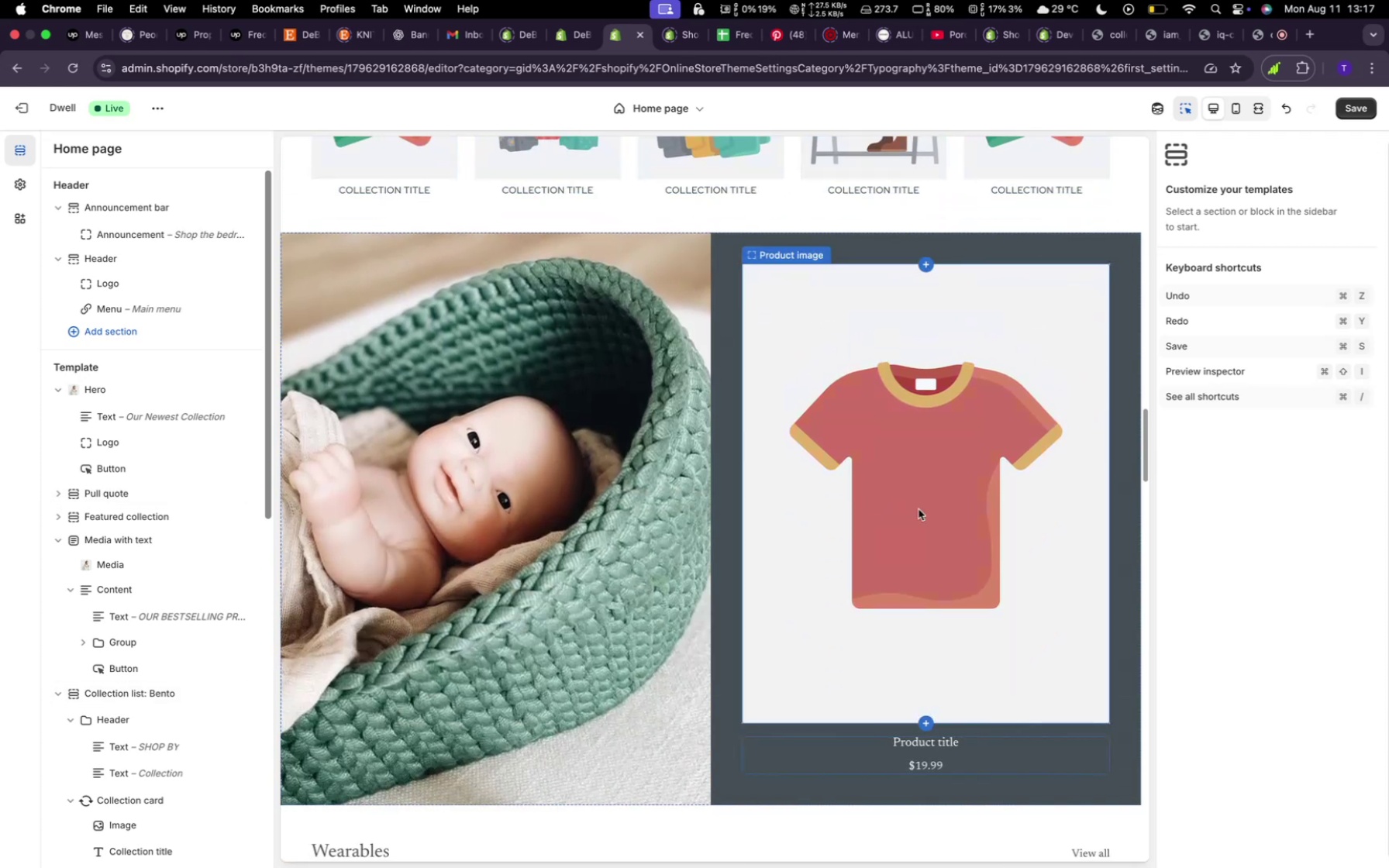 
left_click([925, 510])
 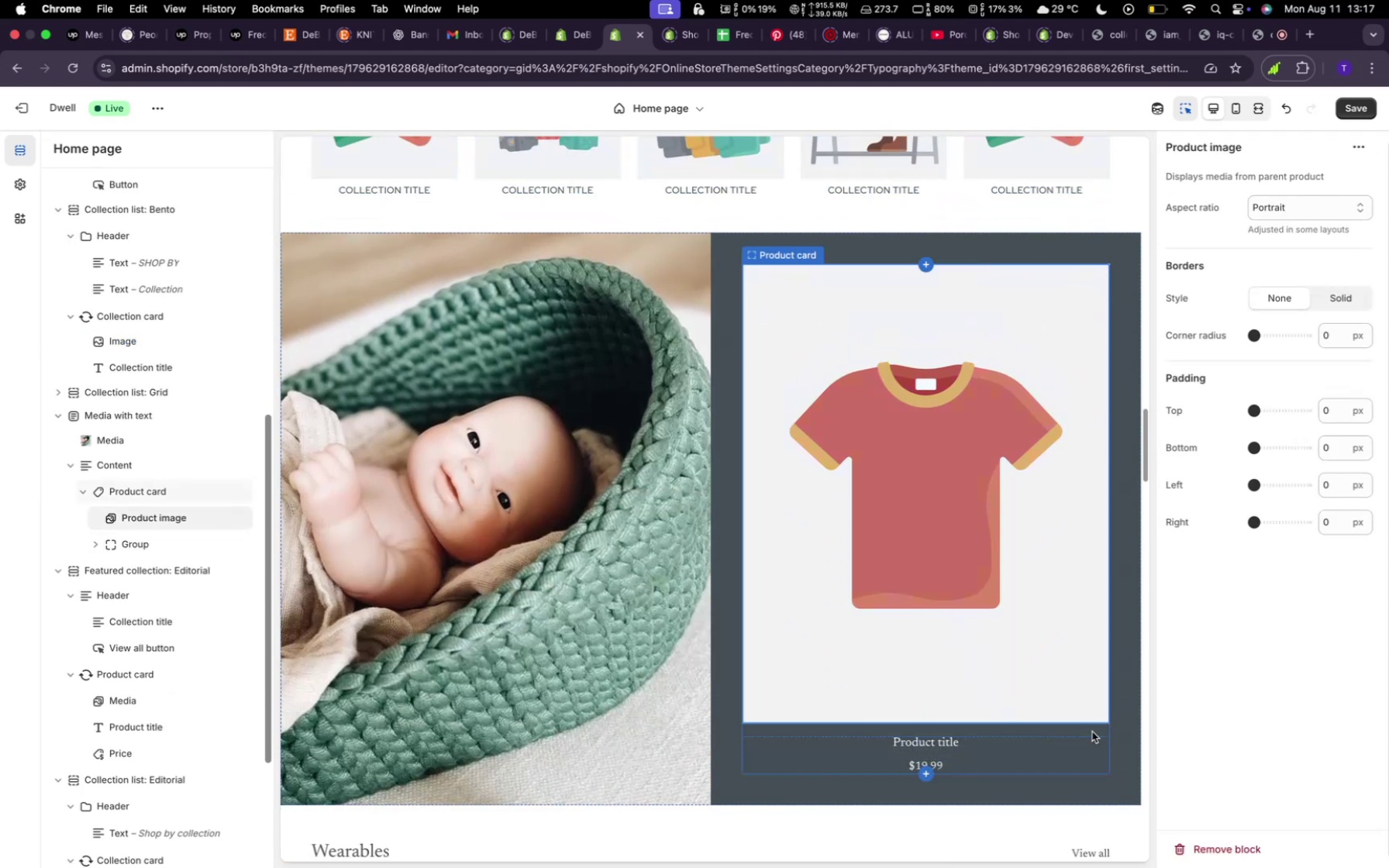 
scroll: coordinate [998, 751], scroll_direction: down, amount: 4.0
 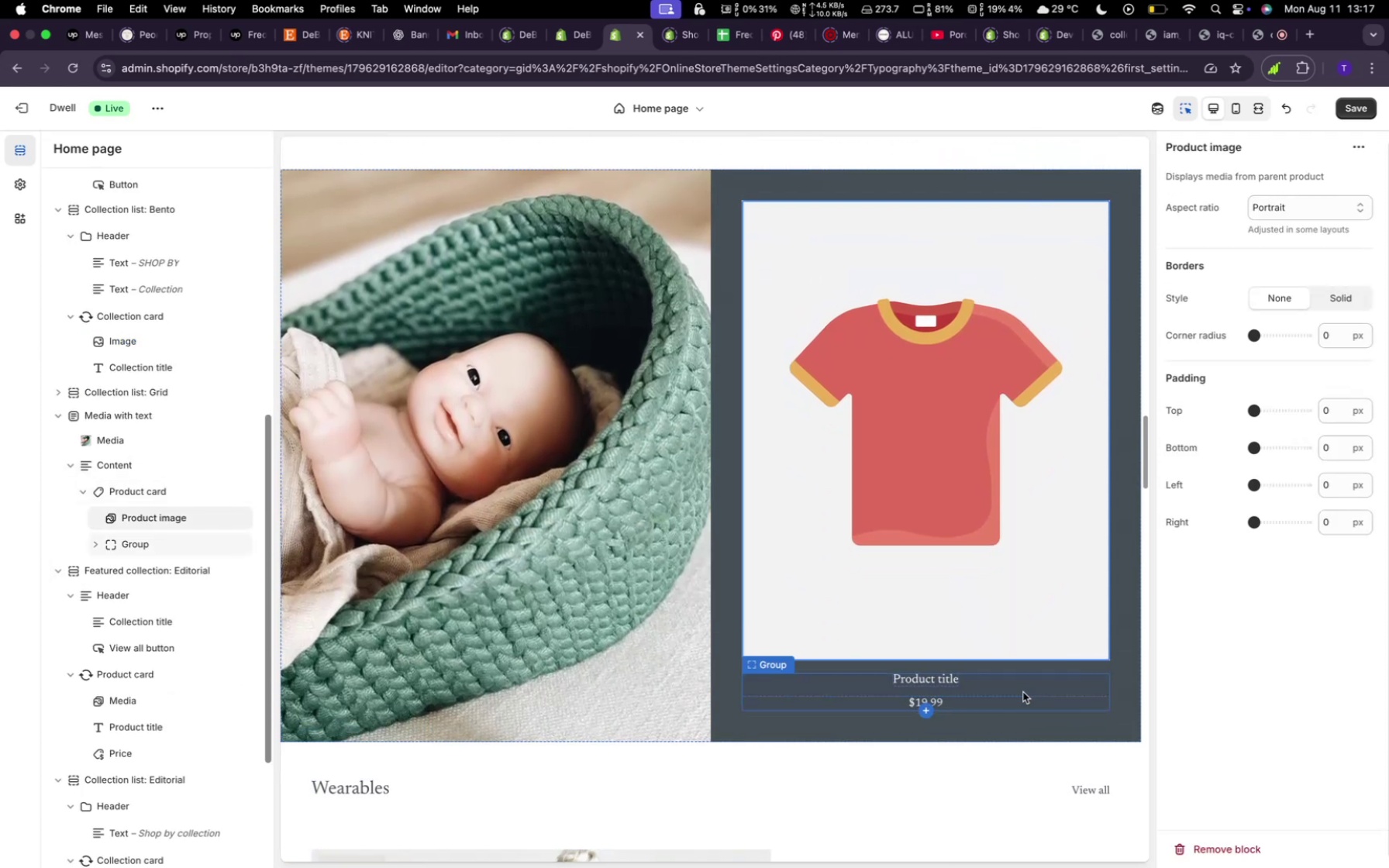 
left_click([1025, 694])
 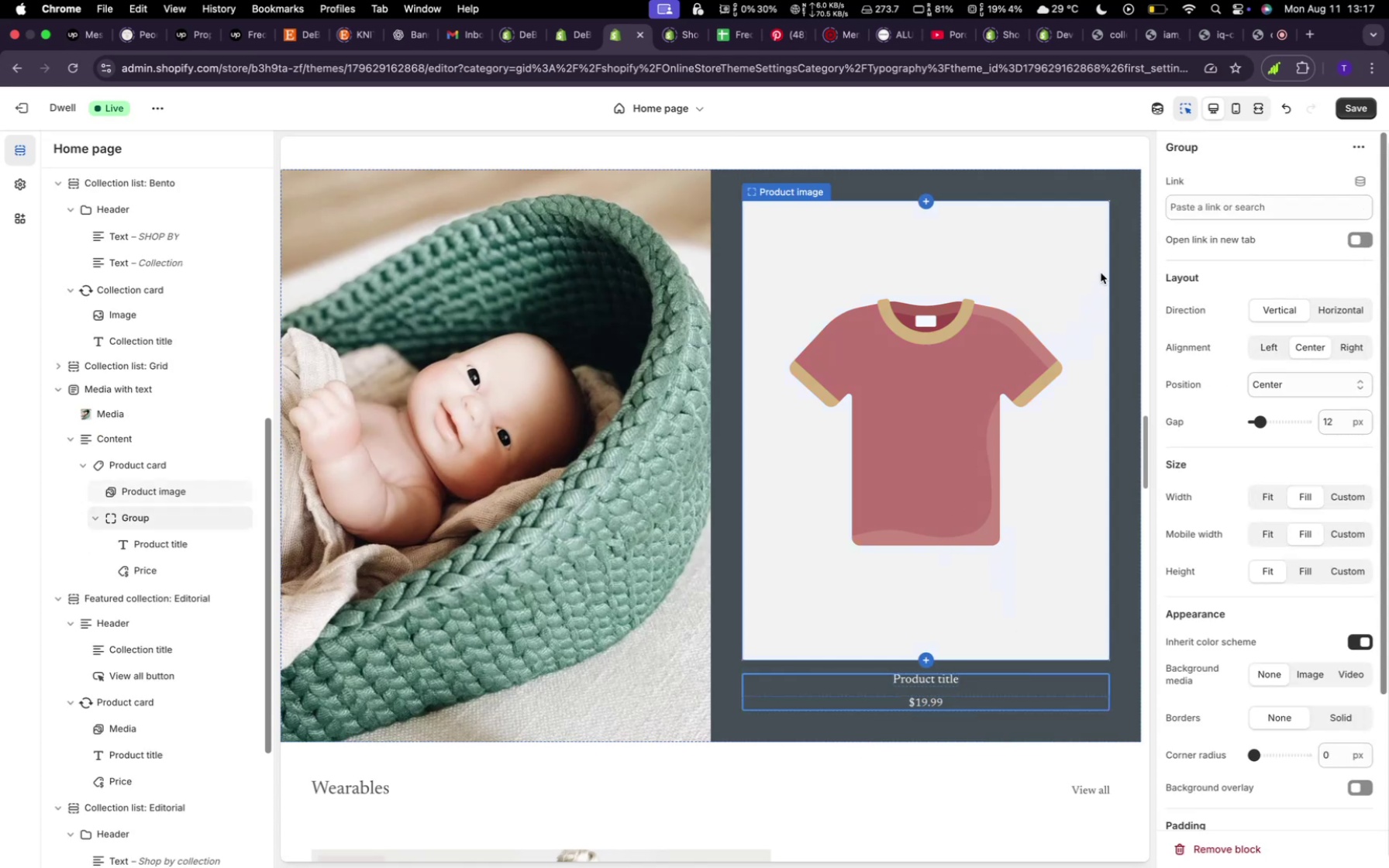 
scroll: coordinate [1039, 335], scroll_direction: up, amount: 2.0
 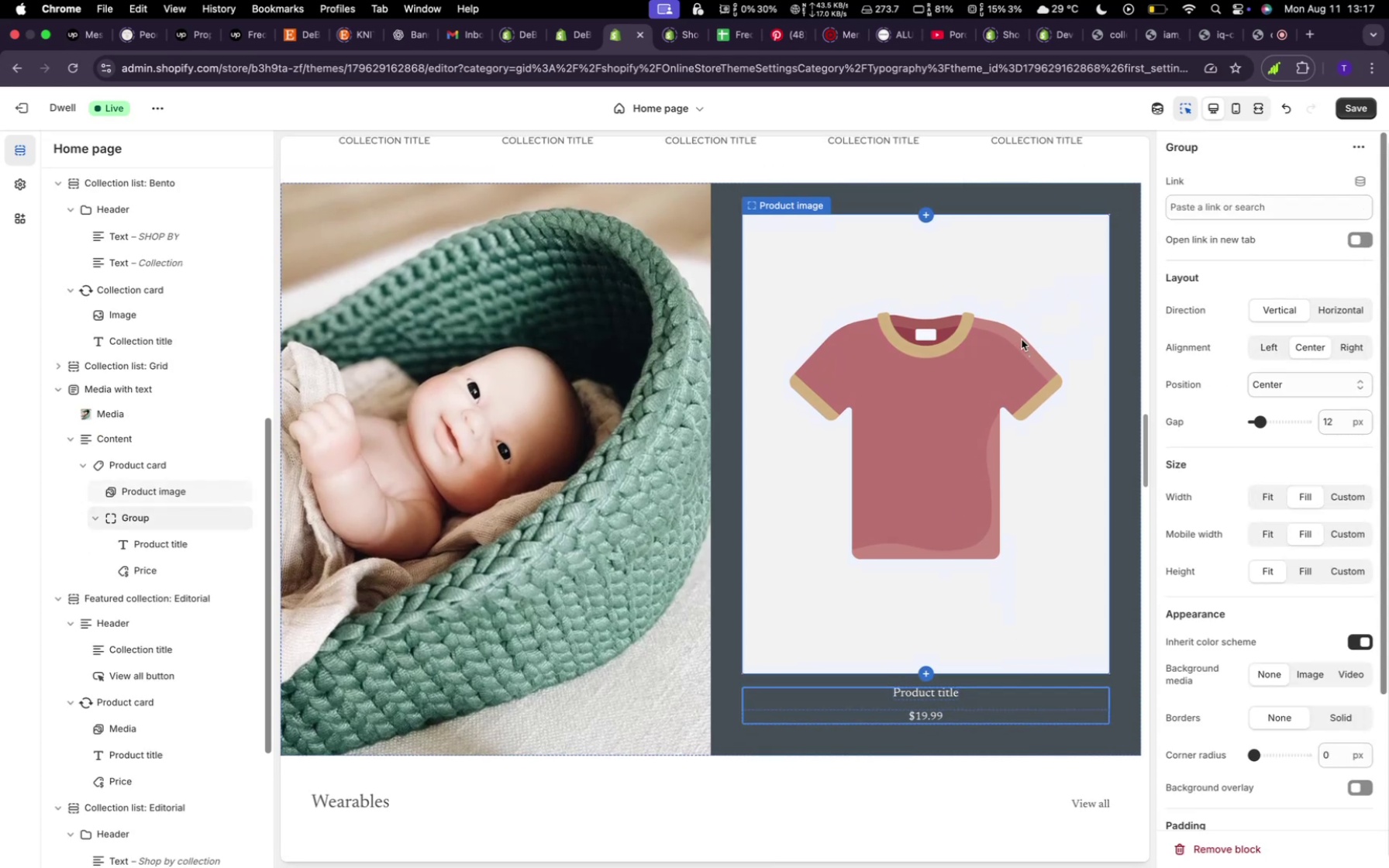 
left_click([1023, 336])
 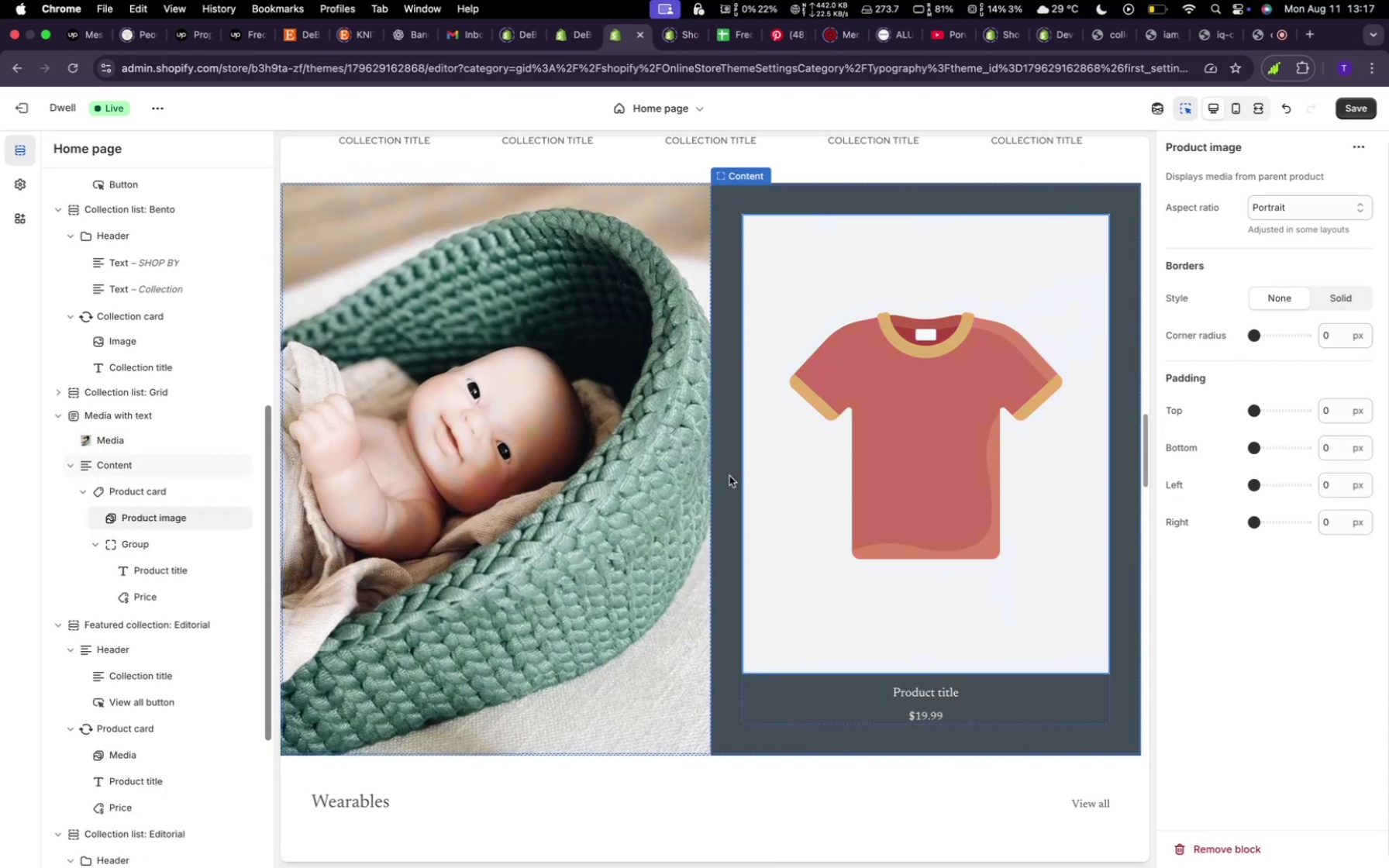 
left_click([729, 476])
 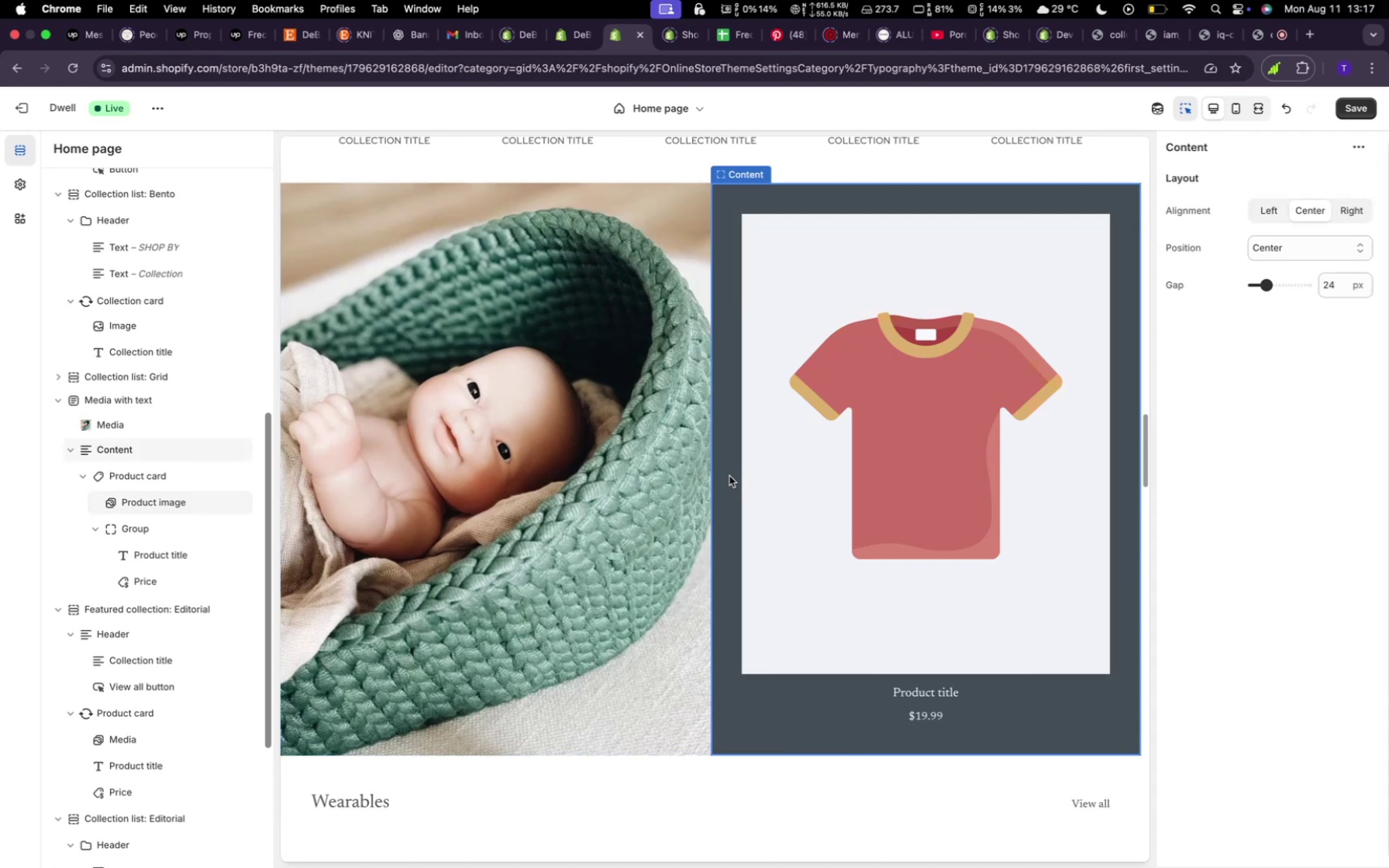 
left_click([729, 476])
 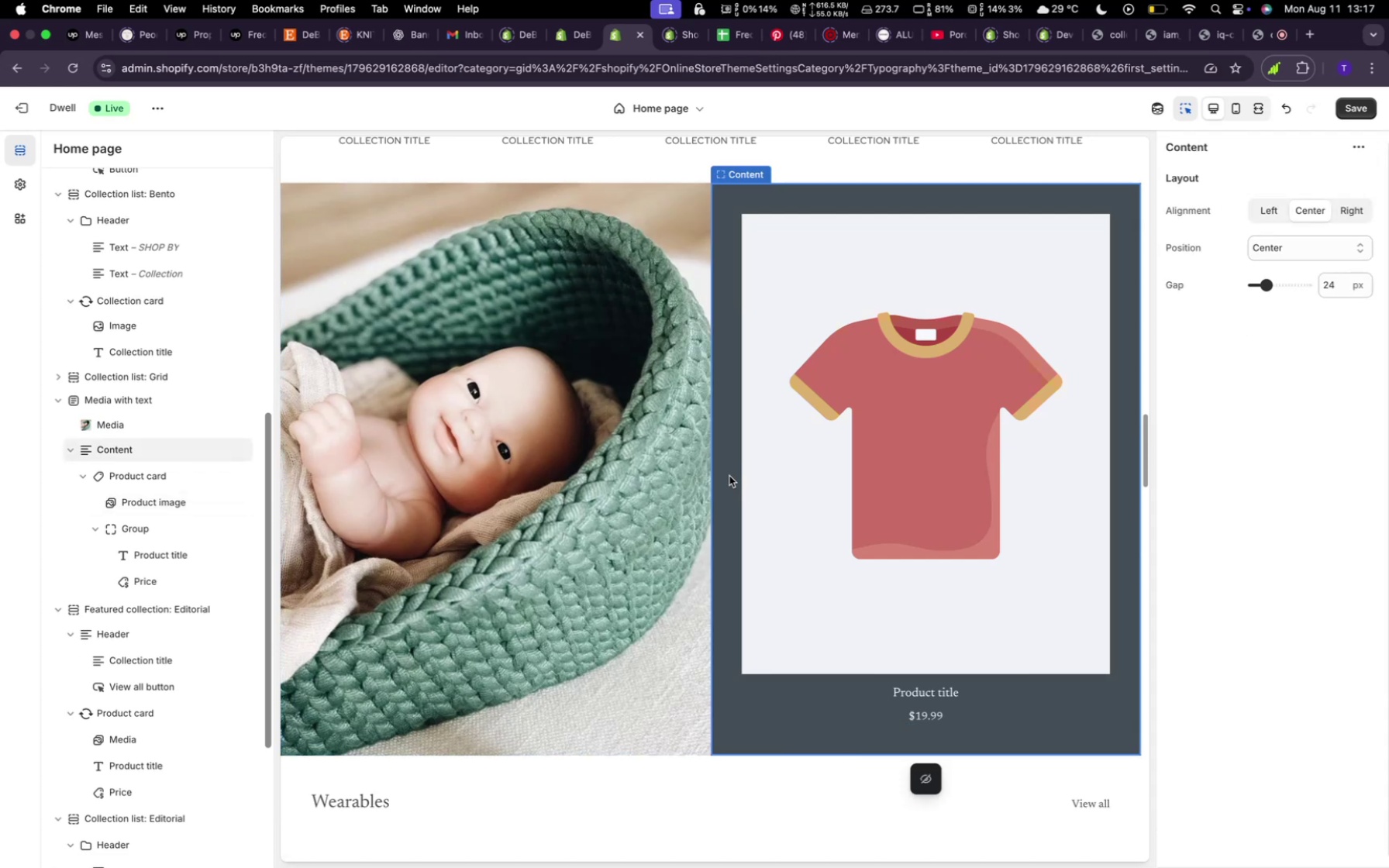 
left_click([729, 476])
 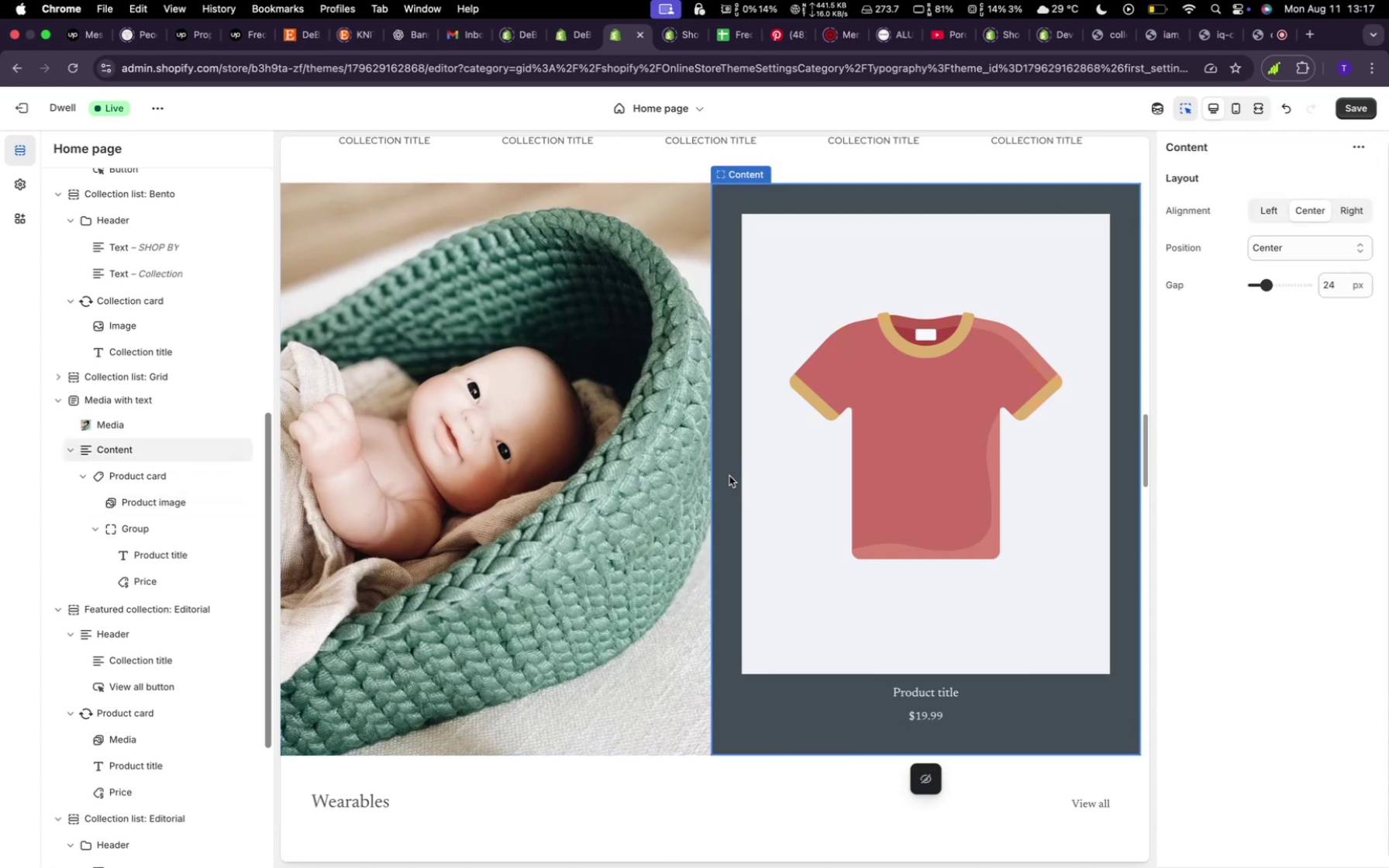 
scroll: coordinate [729, 478], scroll_direction: up, amount: 12.0
 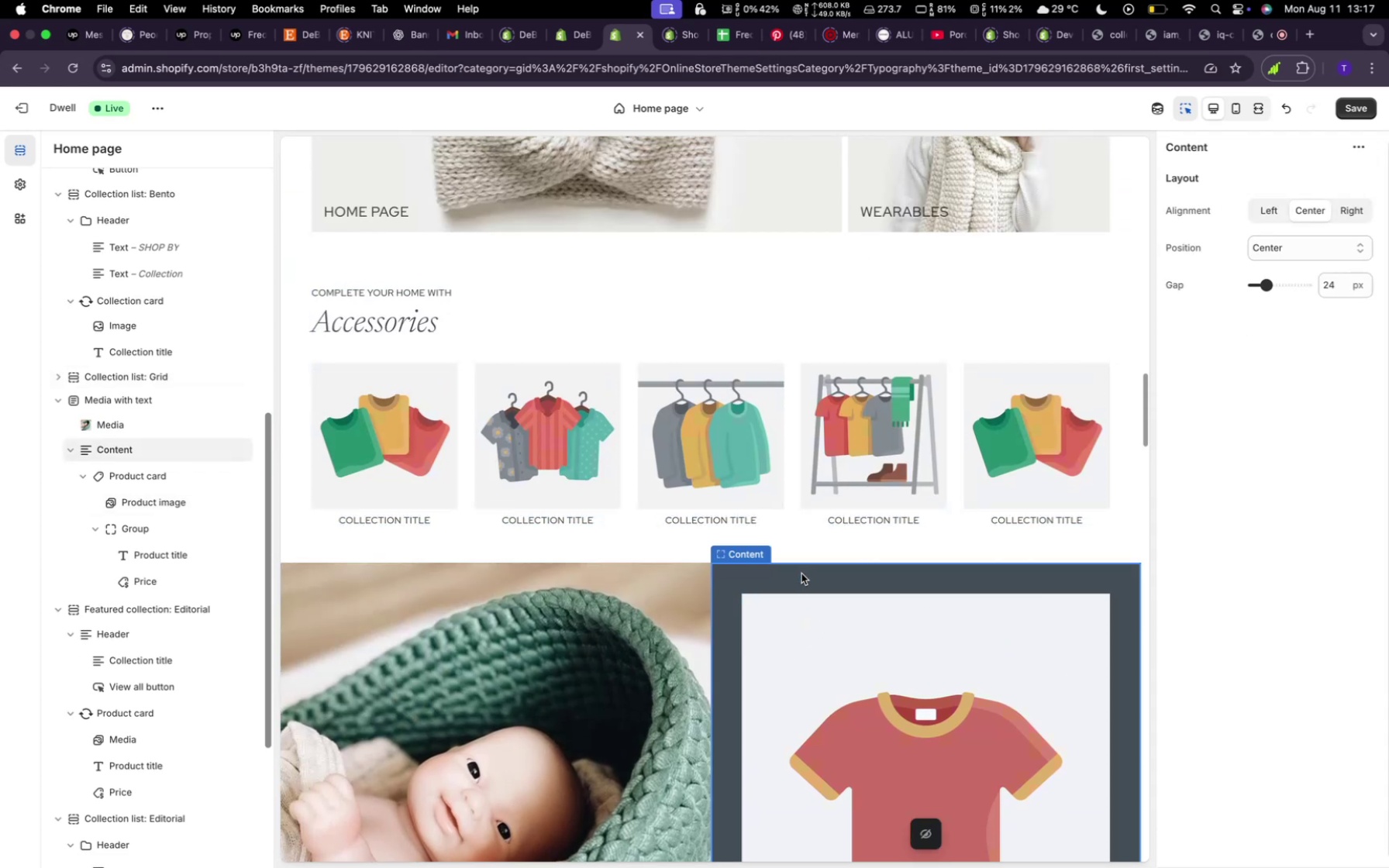 
left_click([805, 570])
 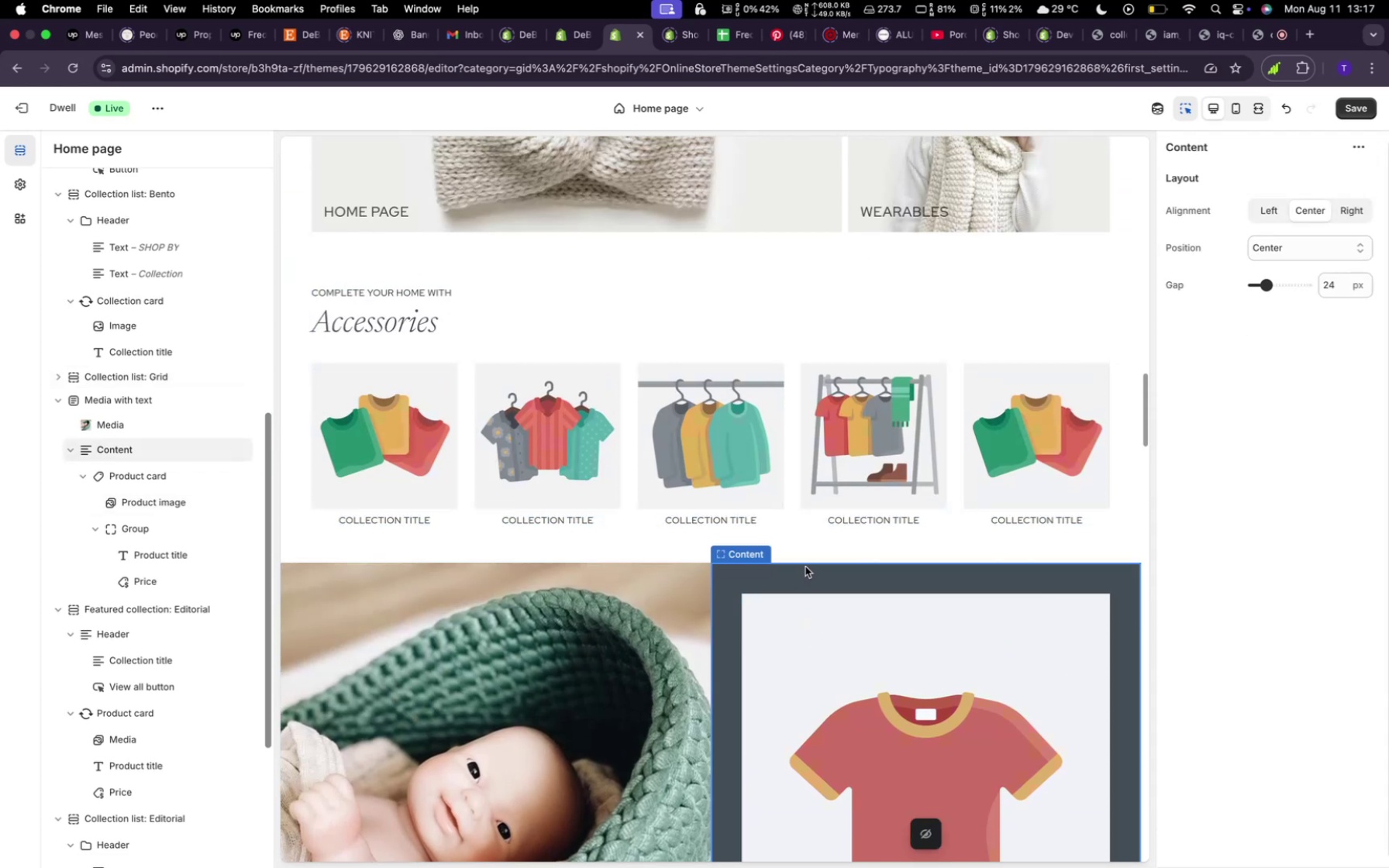 
left_click([805, 567])
 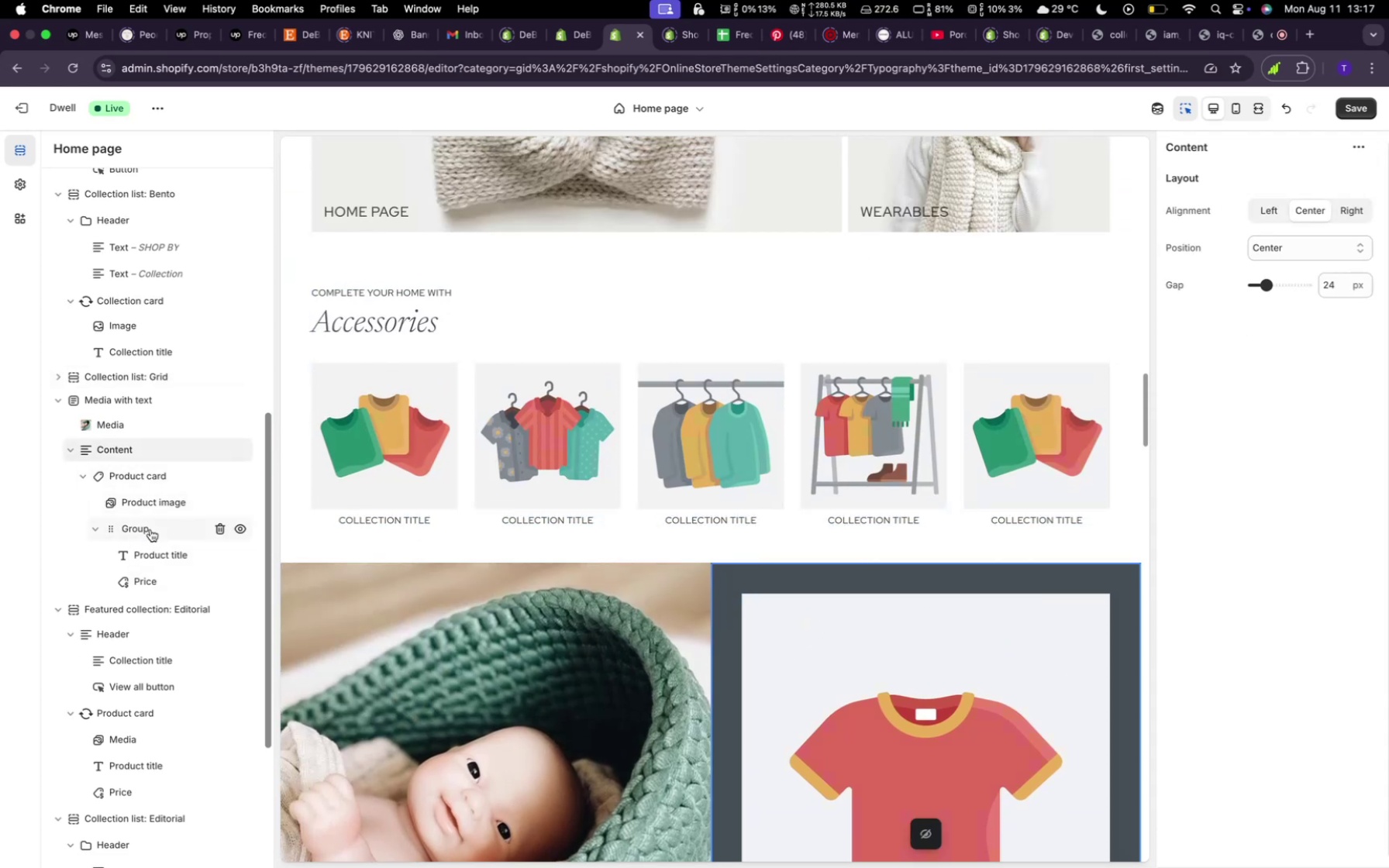 
wait(5.27)
 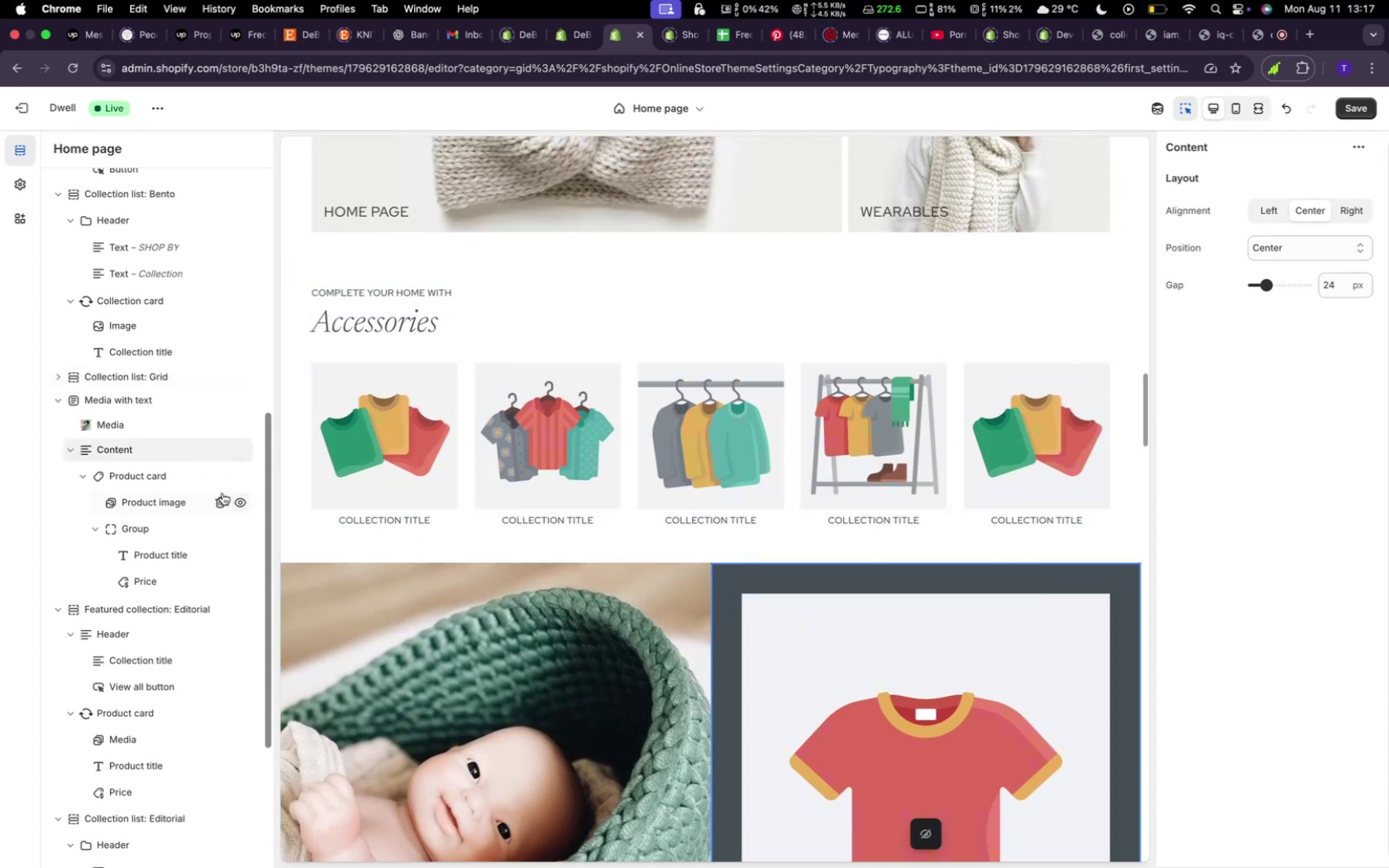 
left_click([162, 558])
 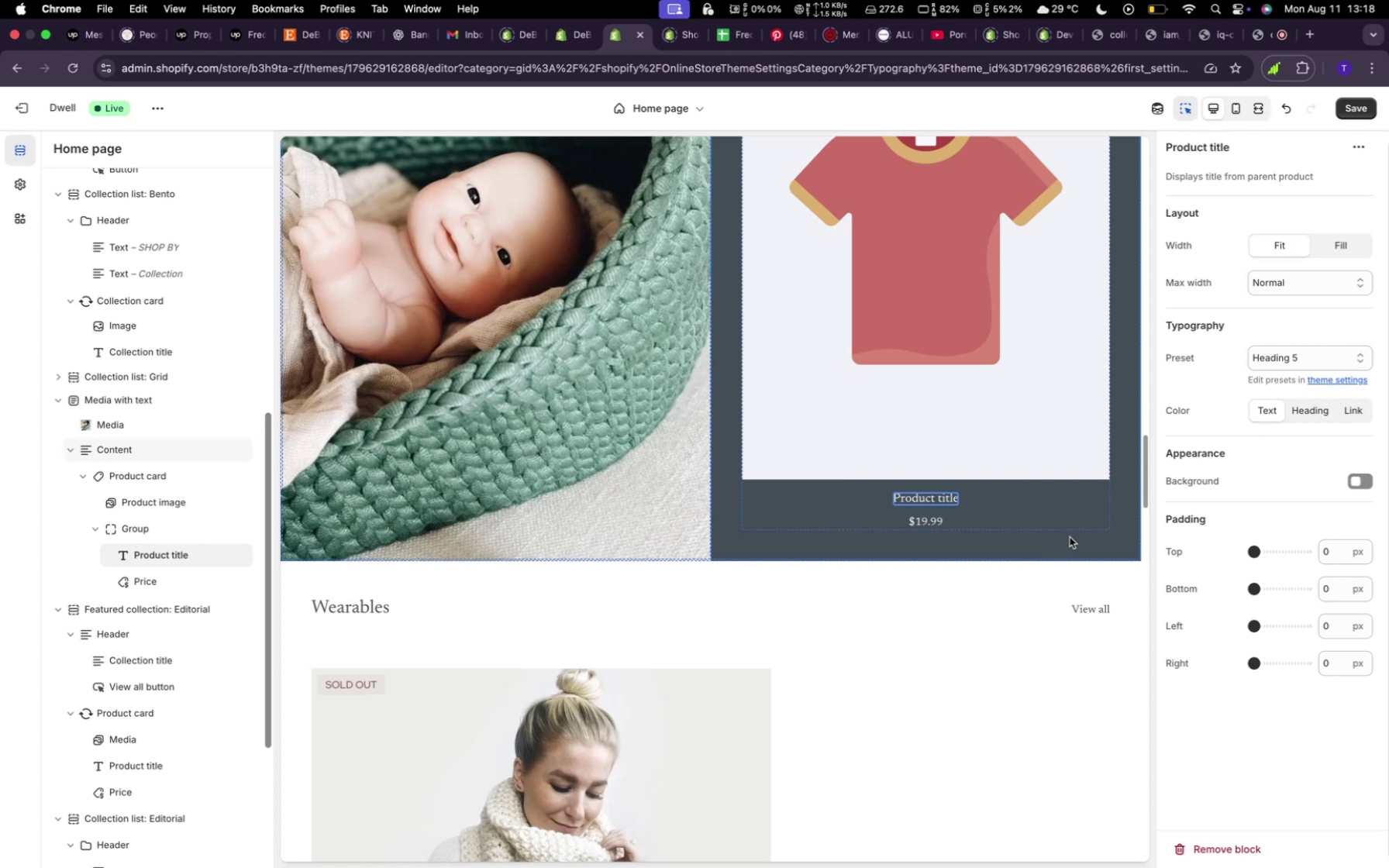 
wait(61.05)
 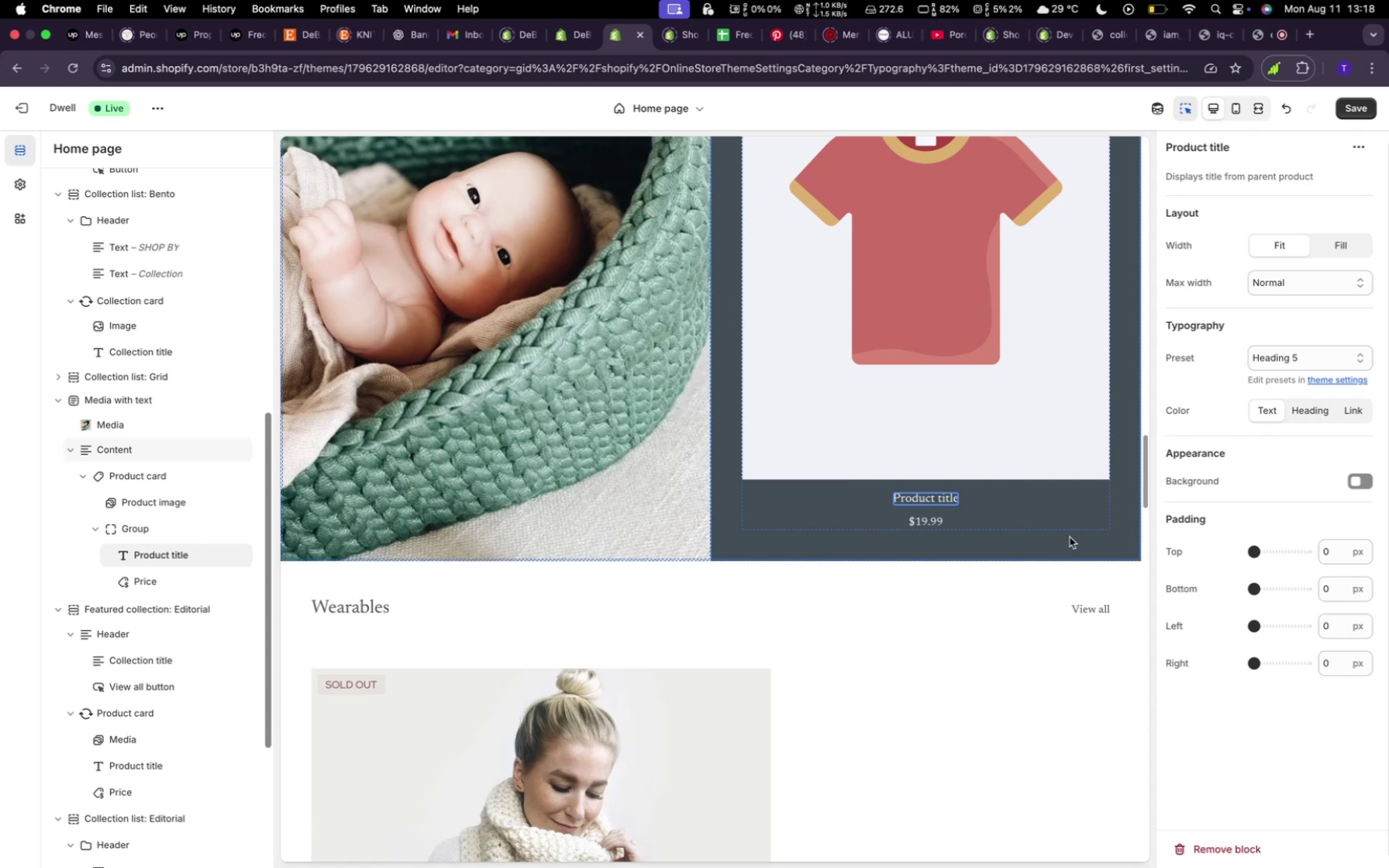 
left_click([942, 525])
 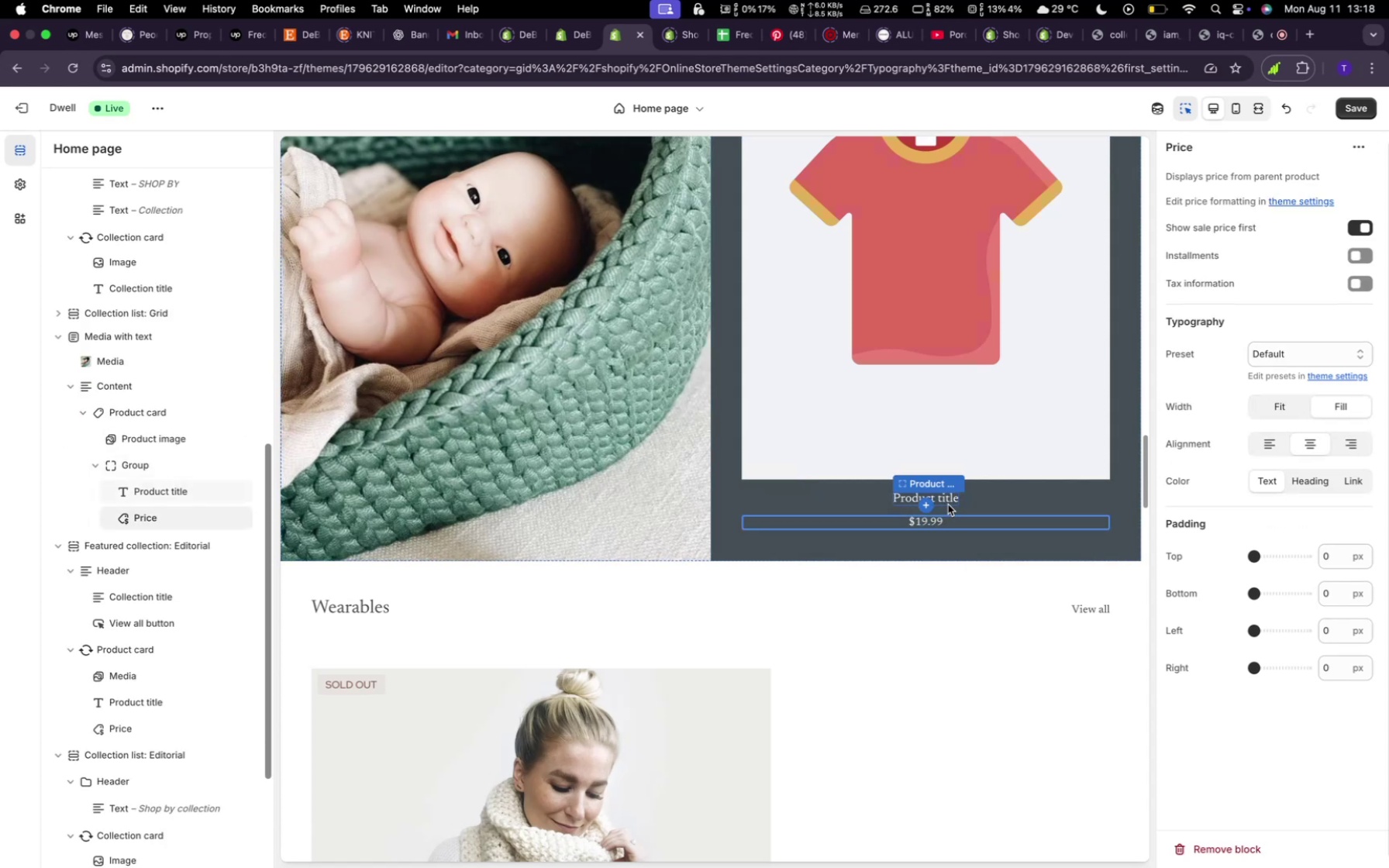 
left_click([951, 501])
 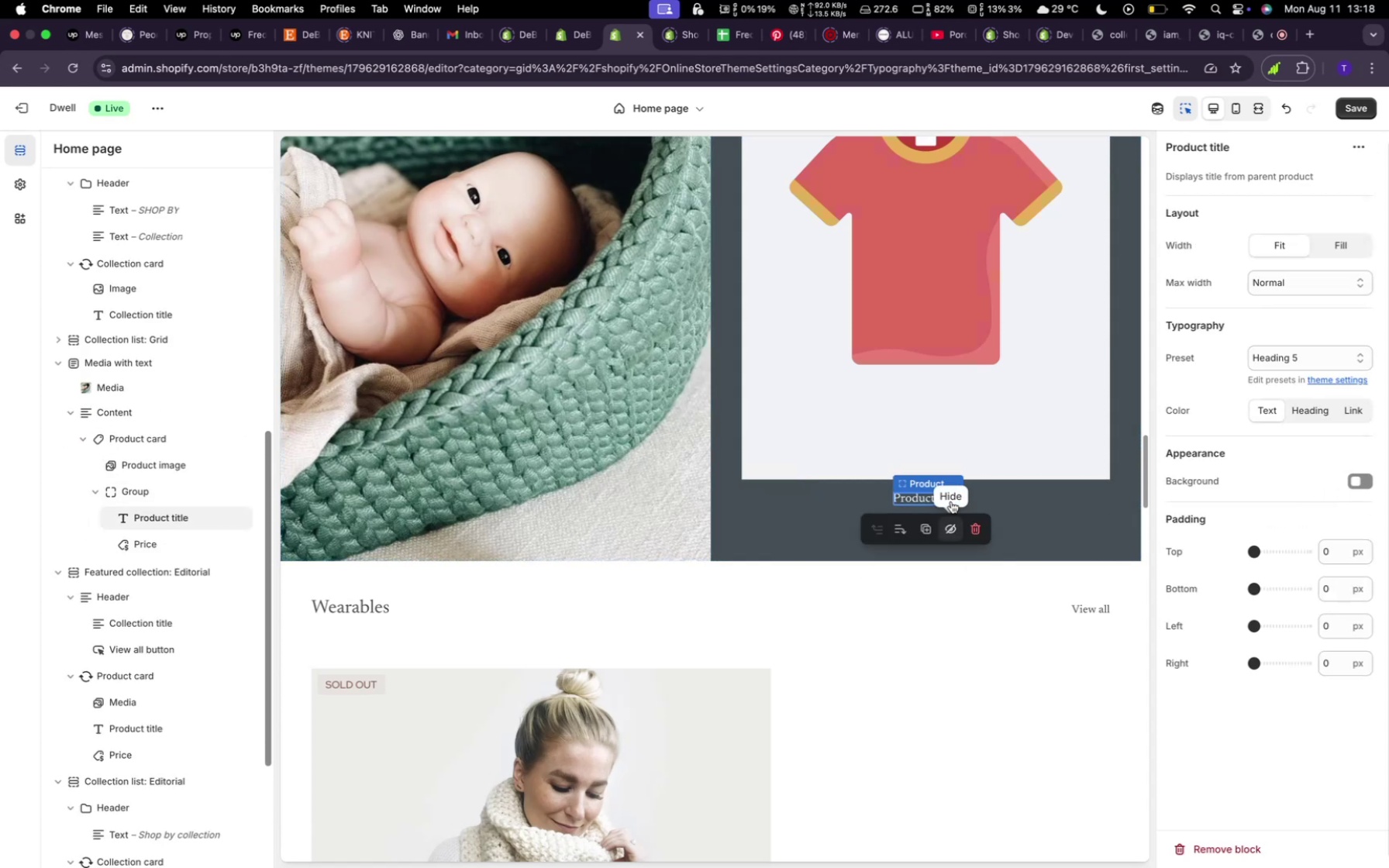 
left_click_drag(start_coordinate=[1067, 532], to_coordinate=[1075, 532])
 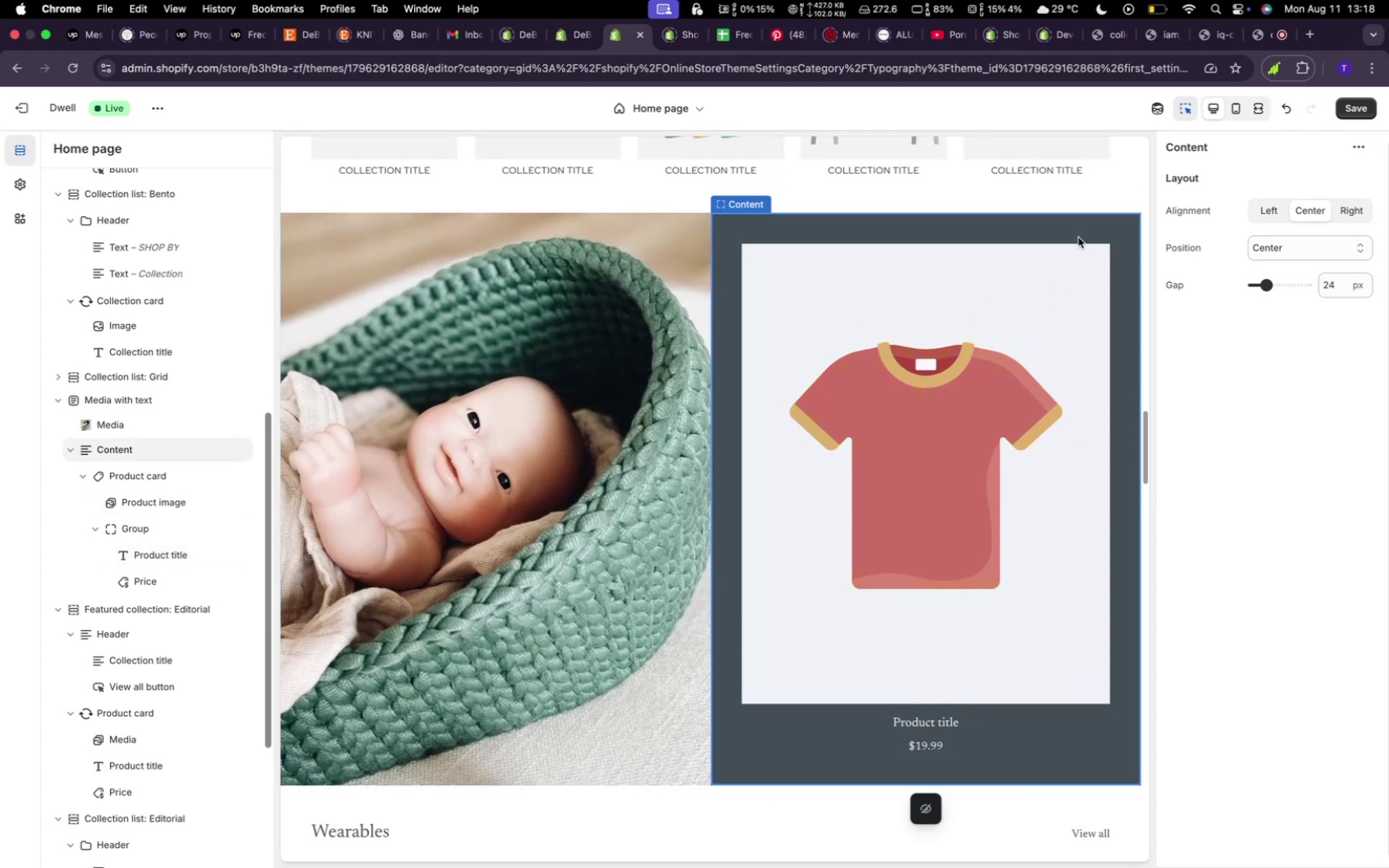 
wait(5.4)
 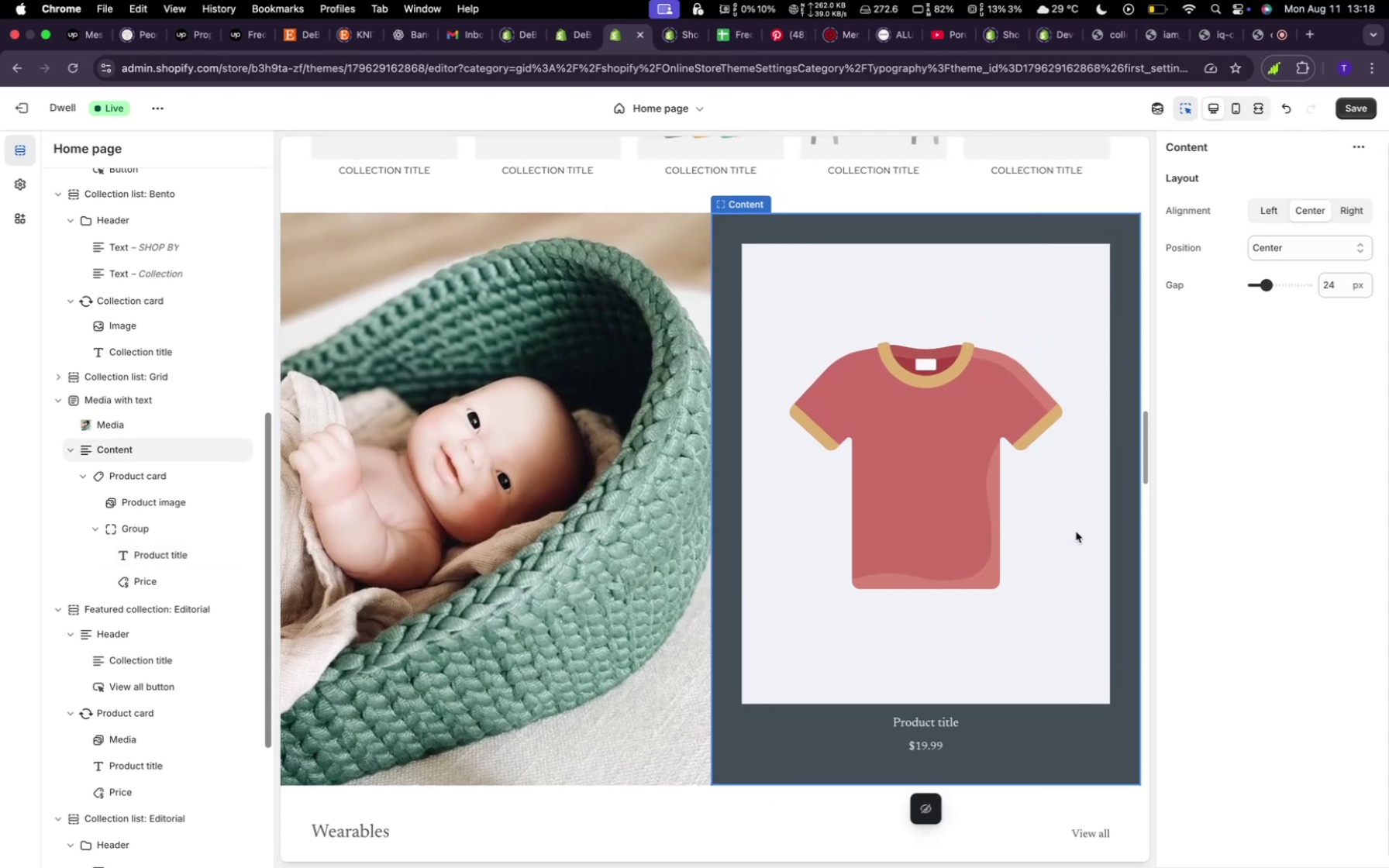 
left_click([1074, 238])
 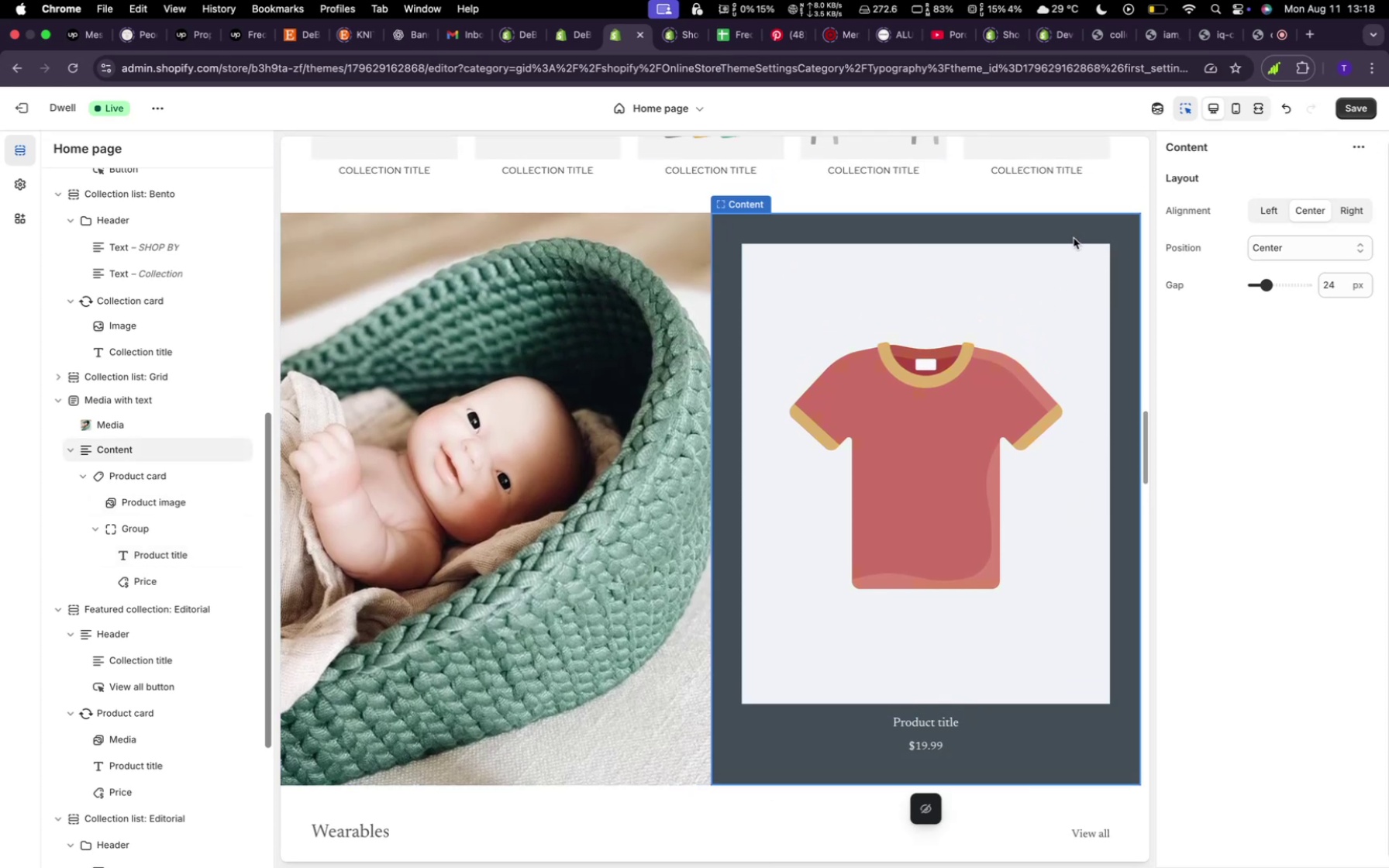 
double_click([1074, 238])
 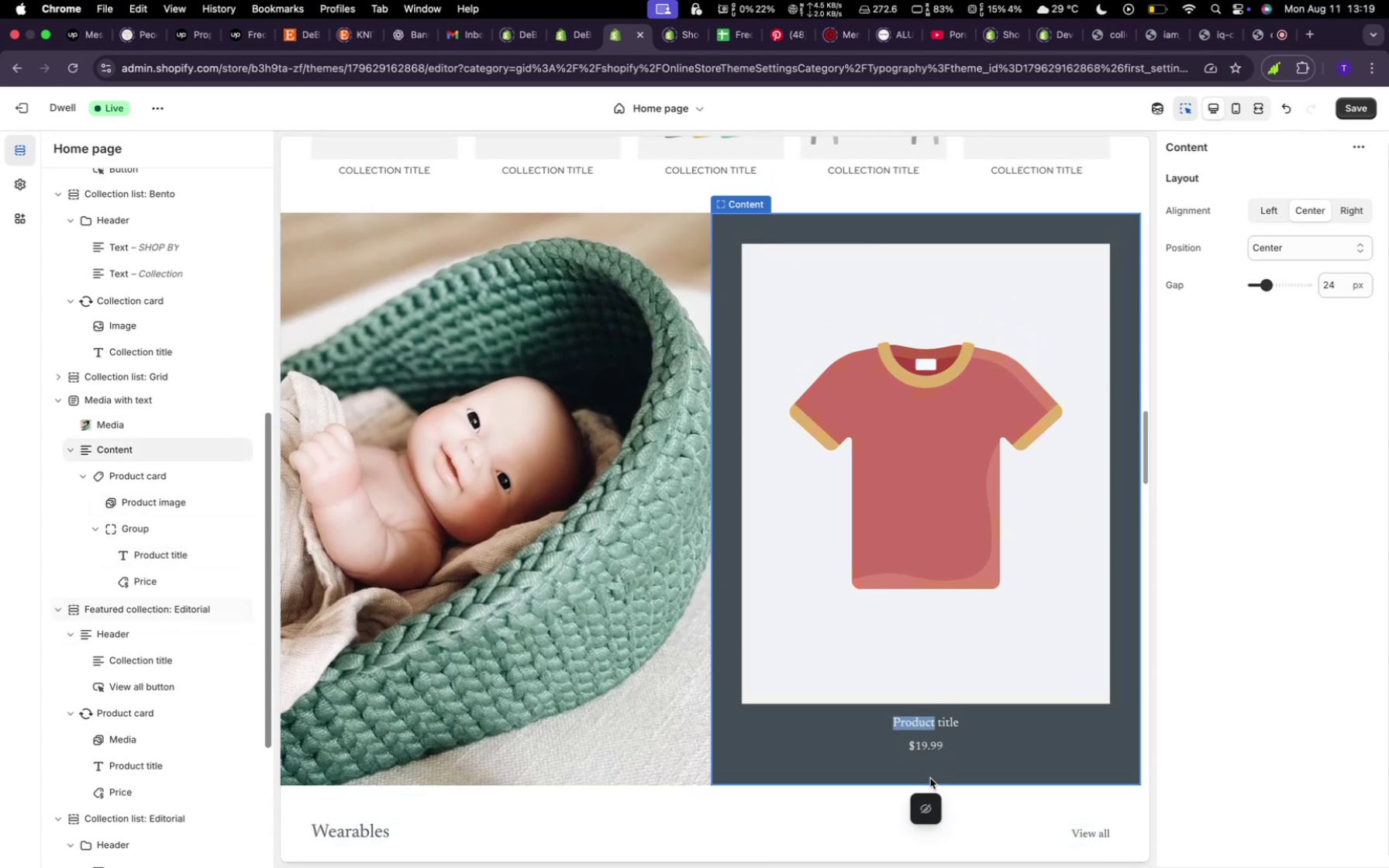 
left_click_drag(start_coordinate=[941, 830], to_coordinate=[943, 835])
 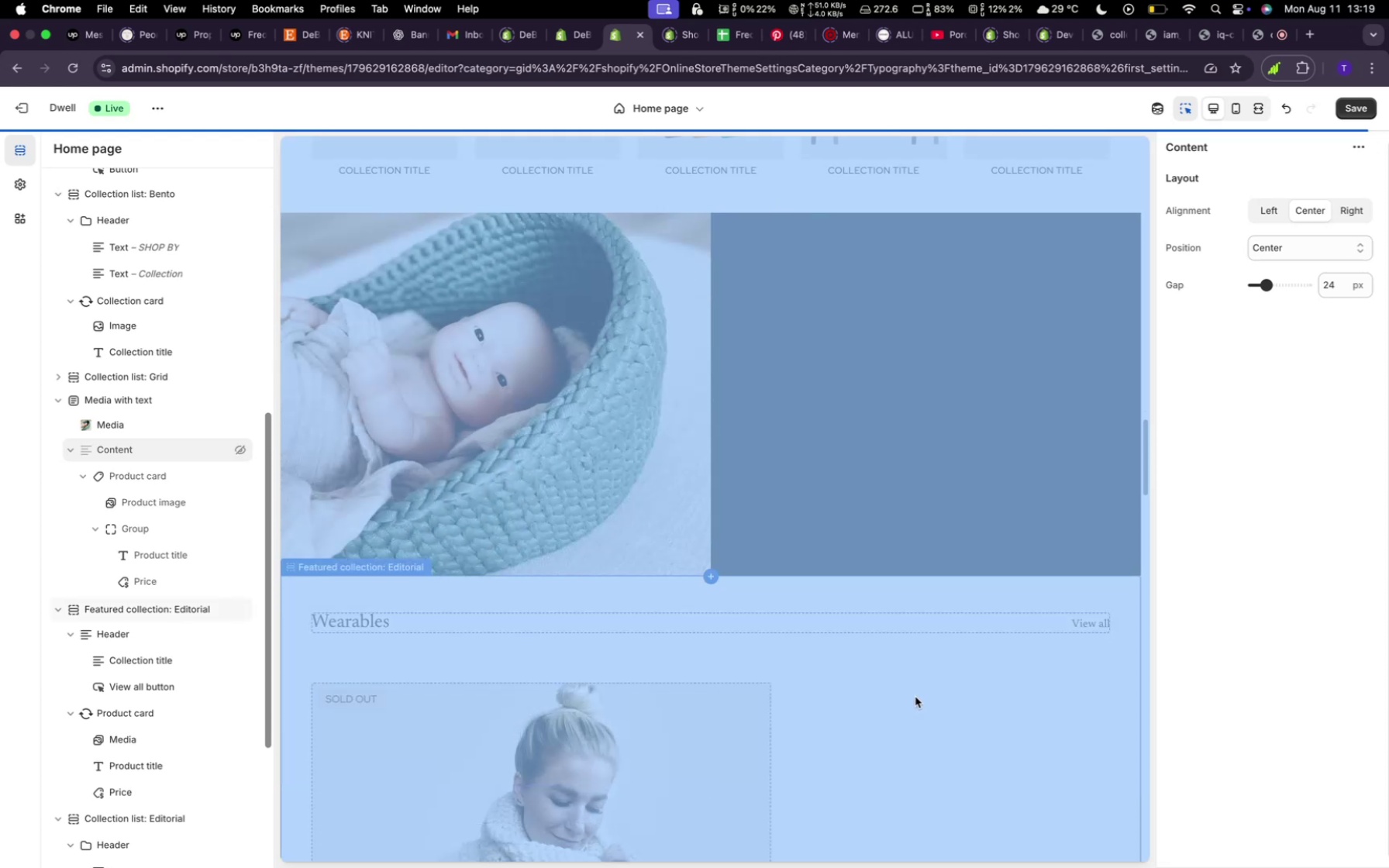 
left_click([974, 463])
 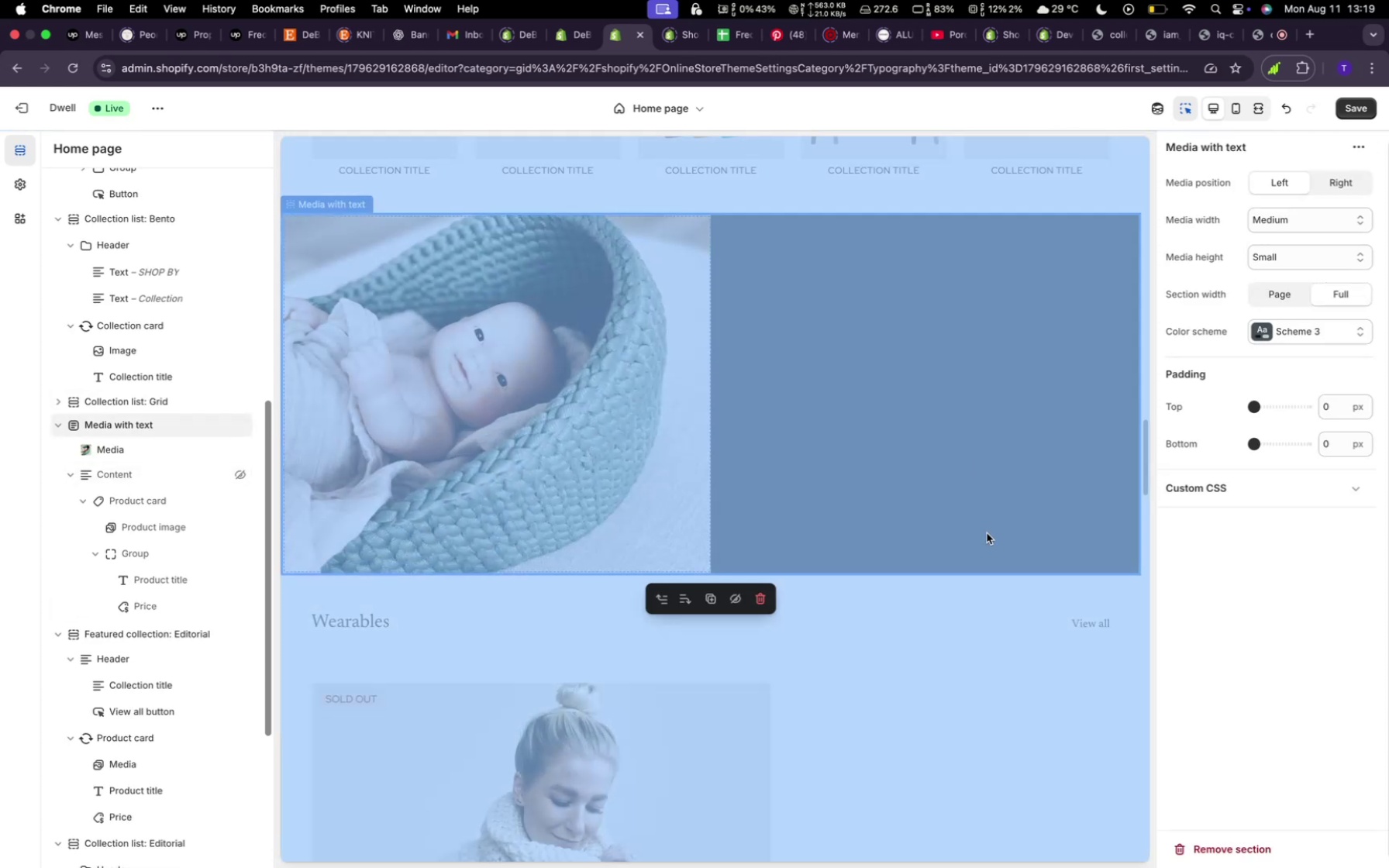 
scroll: coordinate [987, 546], scroll_direction: up, amount: 4.0
 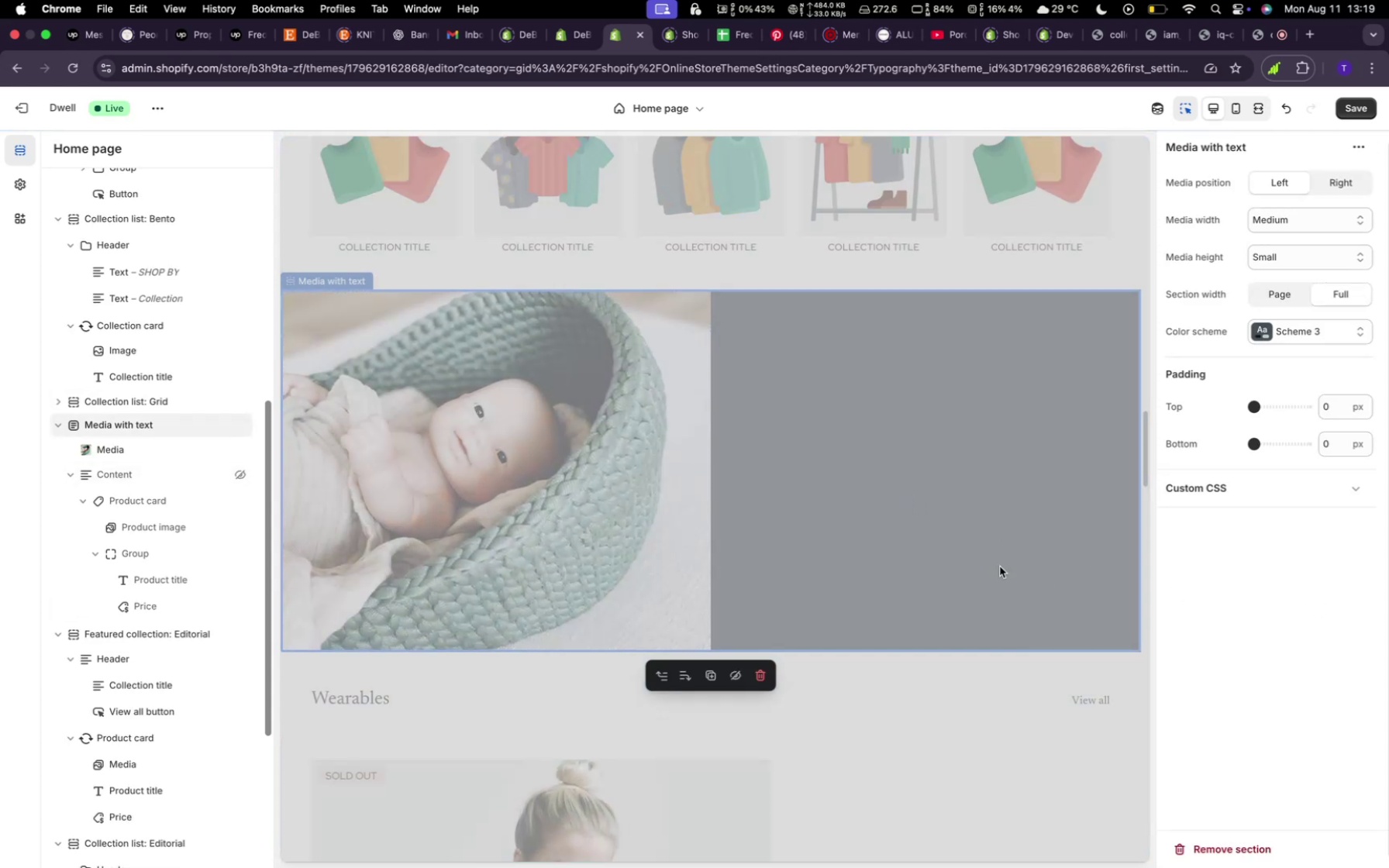 
double_click([960, 529])
 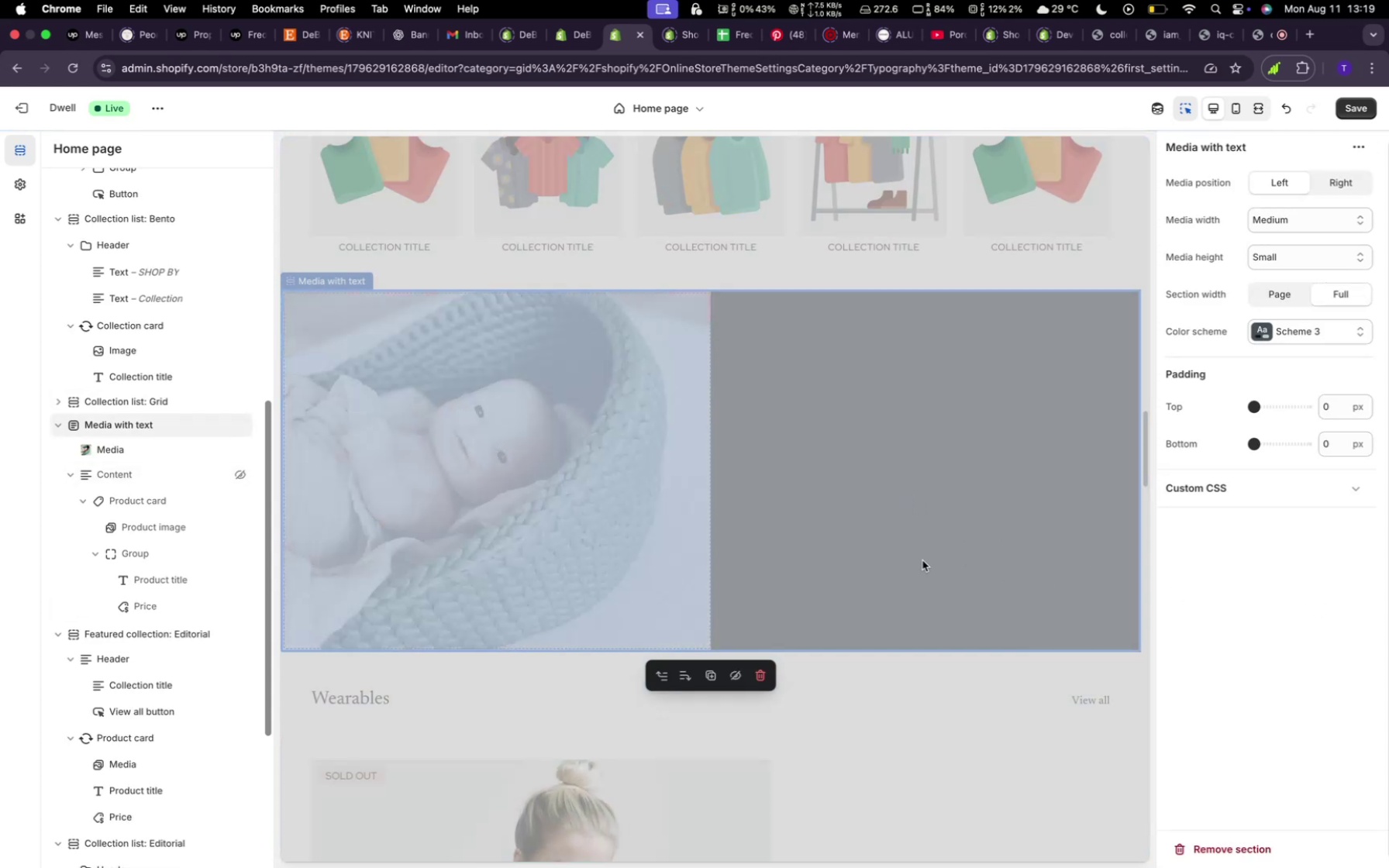 
key(Meta+Z)
 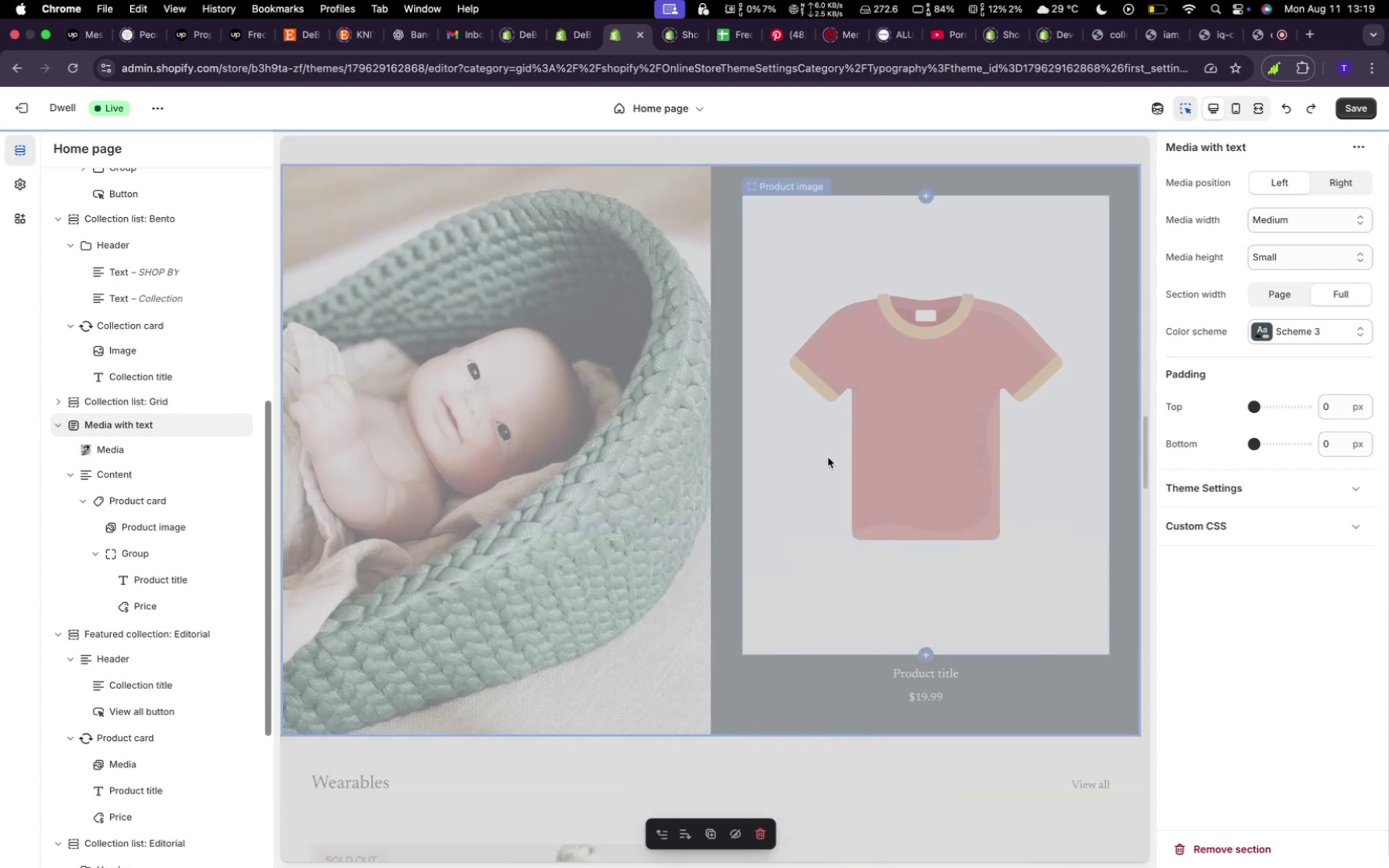 
left_click([851, 450])
 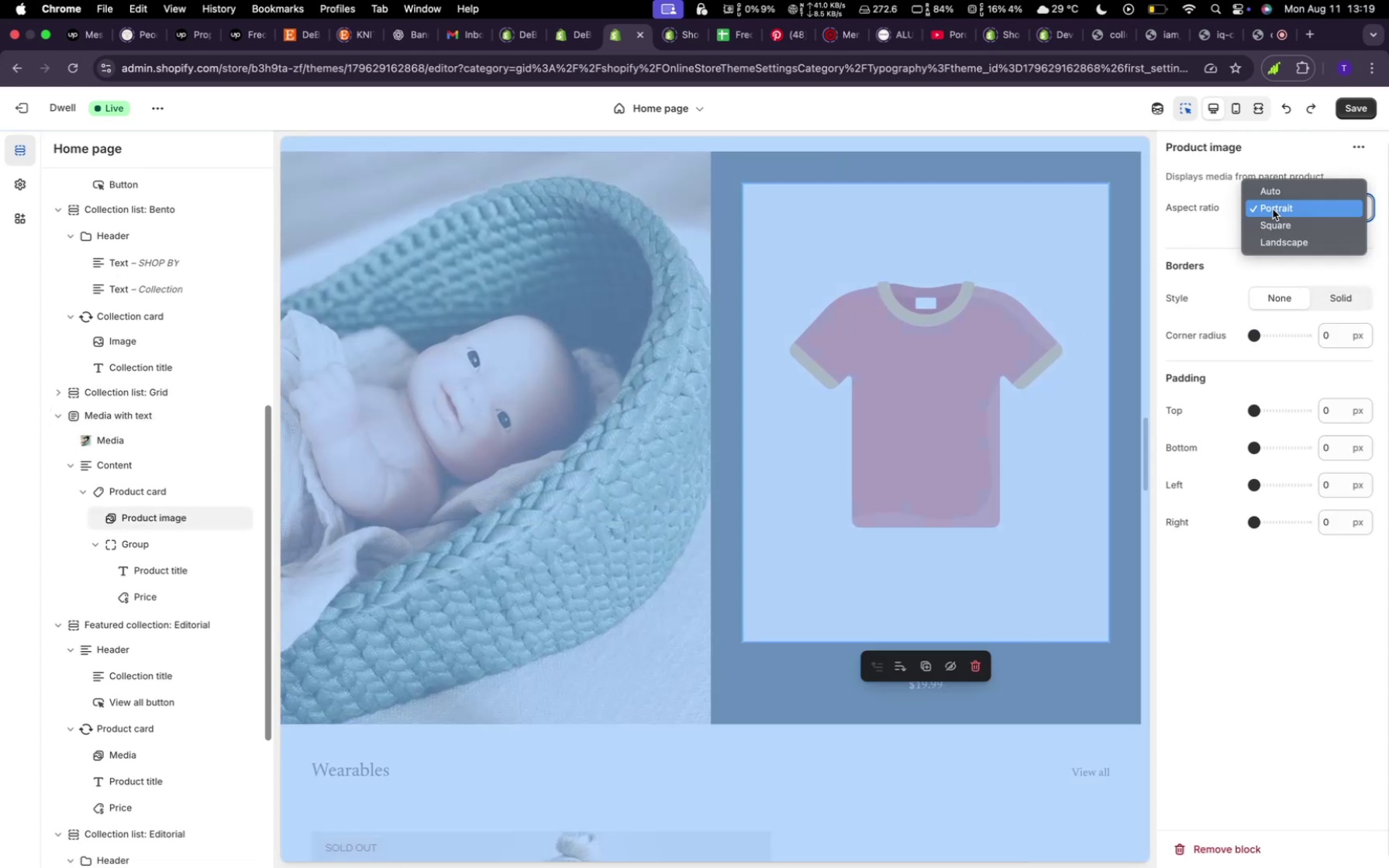 
left_click([1230, 233])
 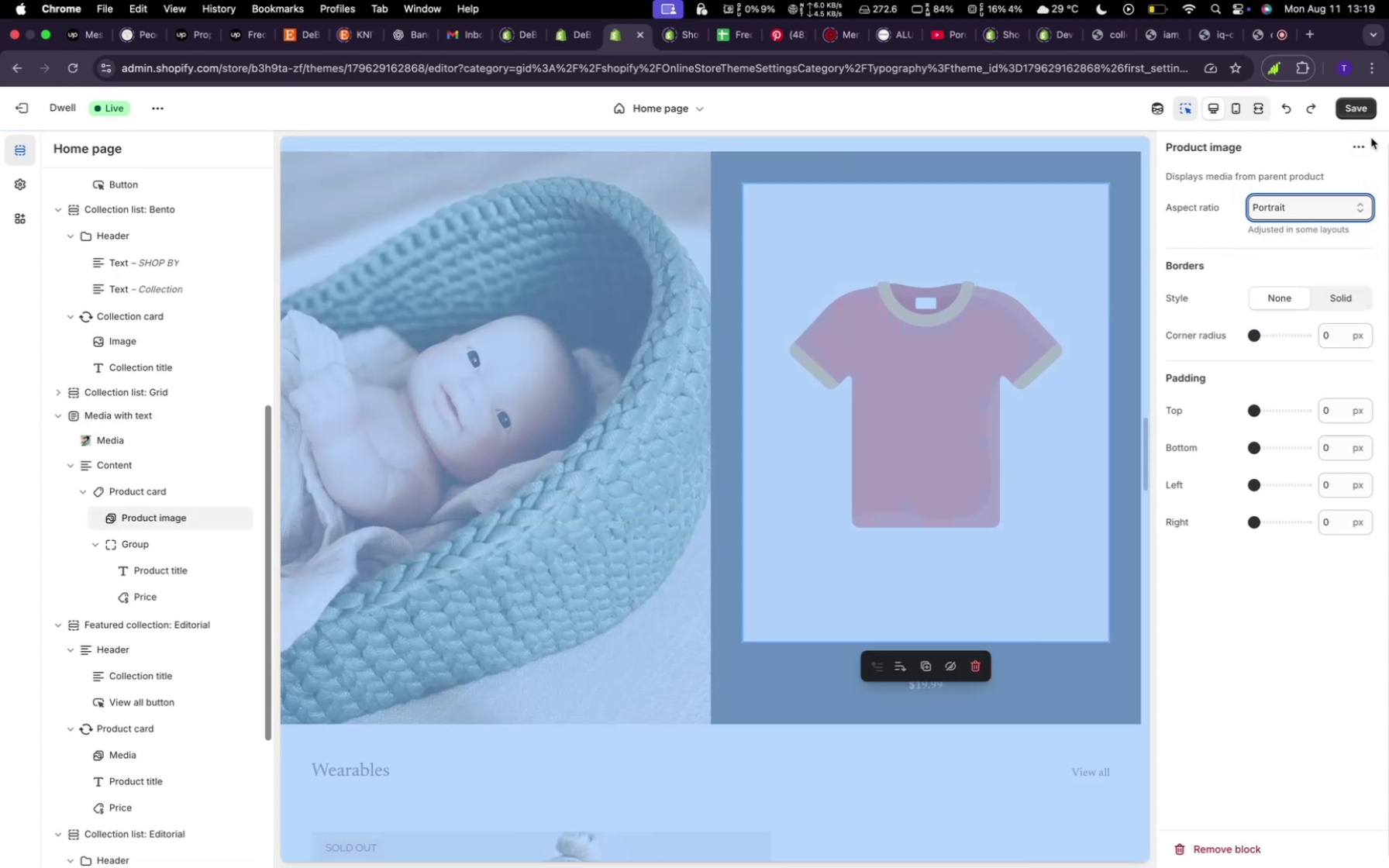 
left_click([1367, 140])
 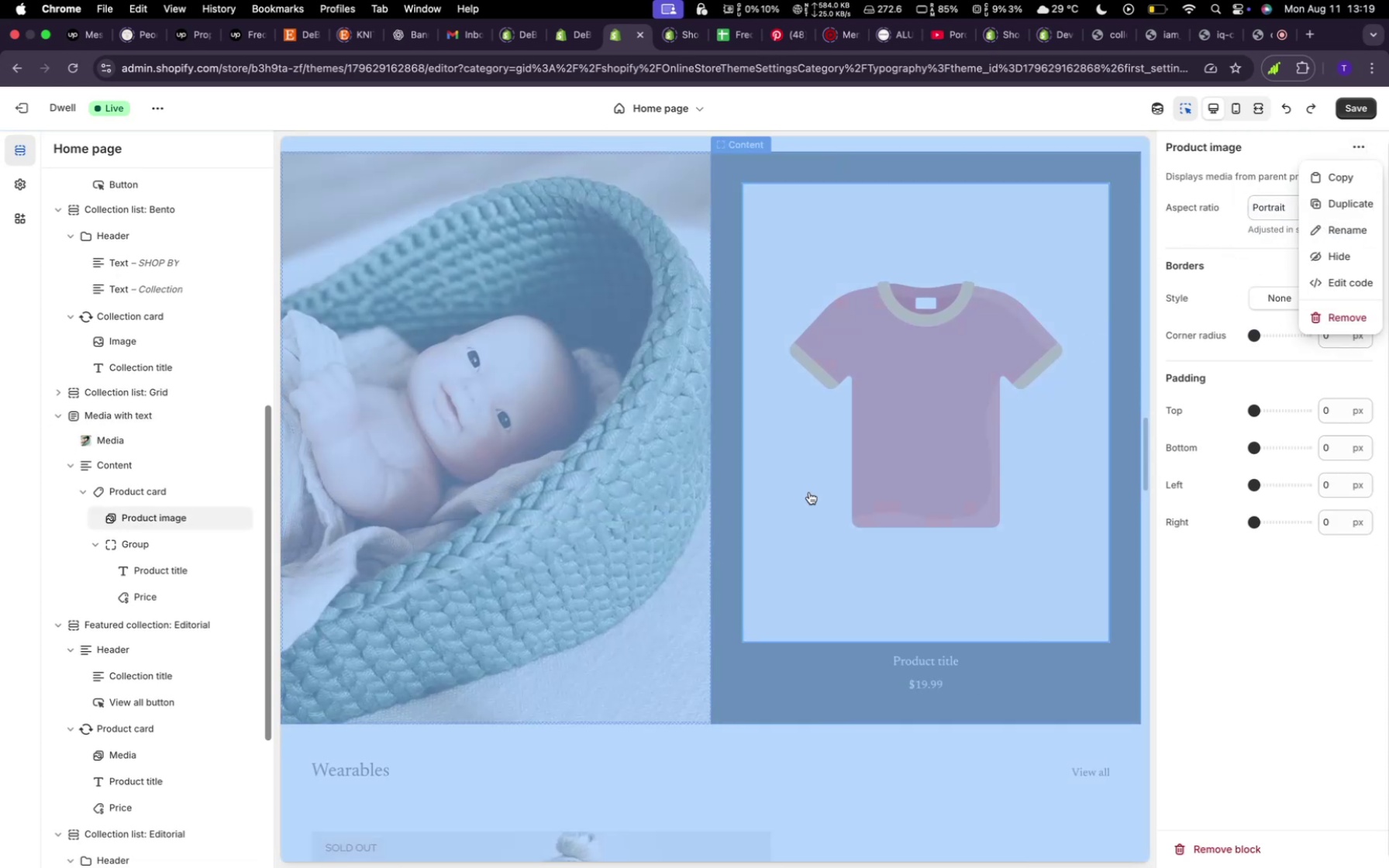 
left_click([857, 428])
 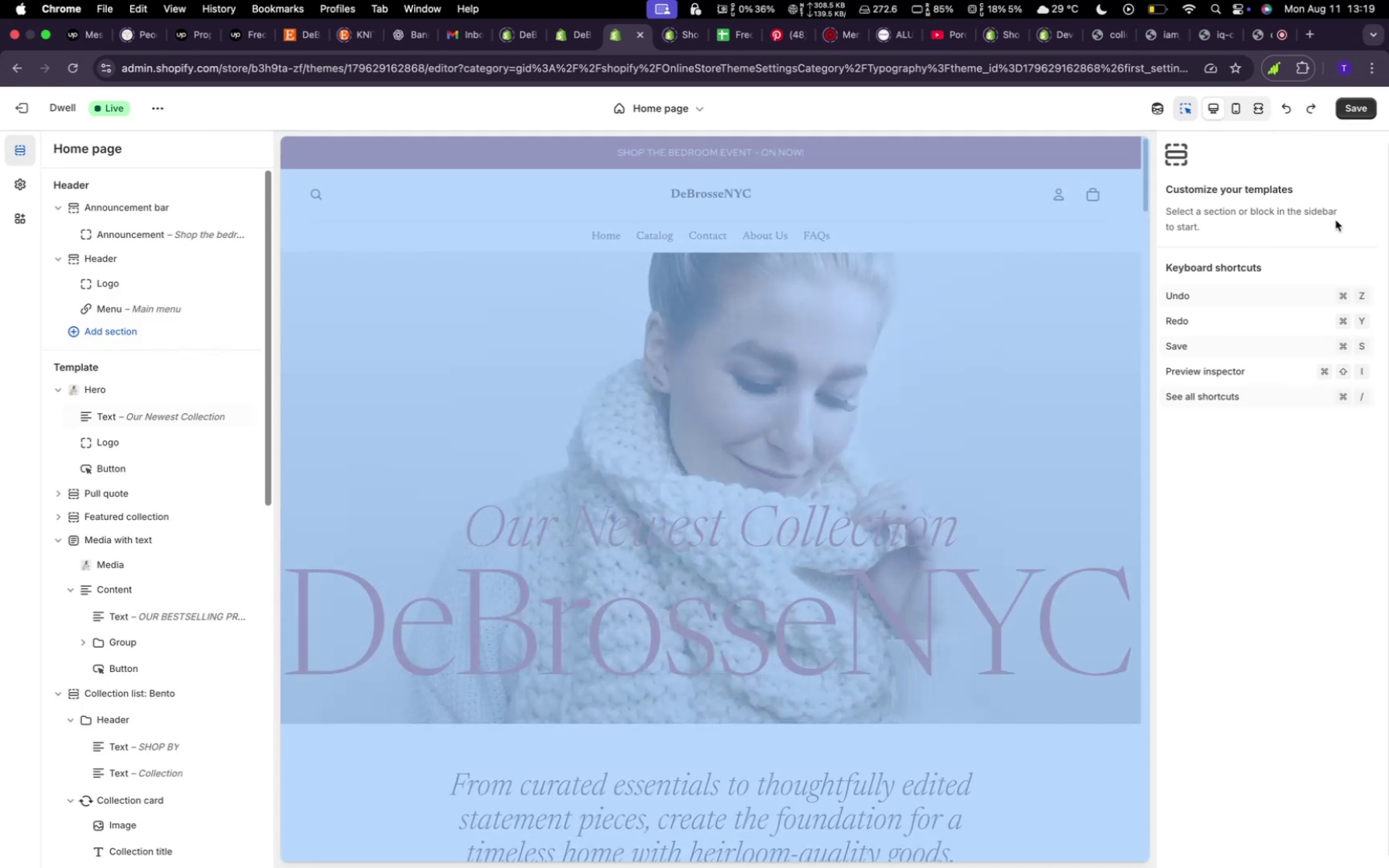 
wait(5.87)
 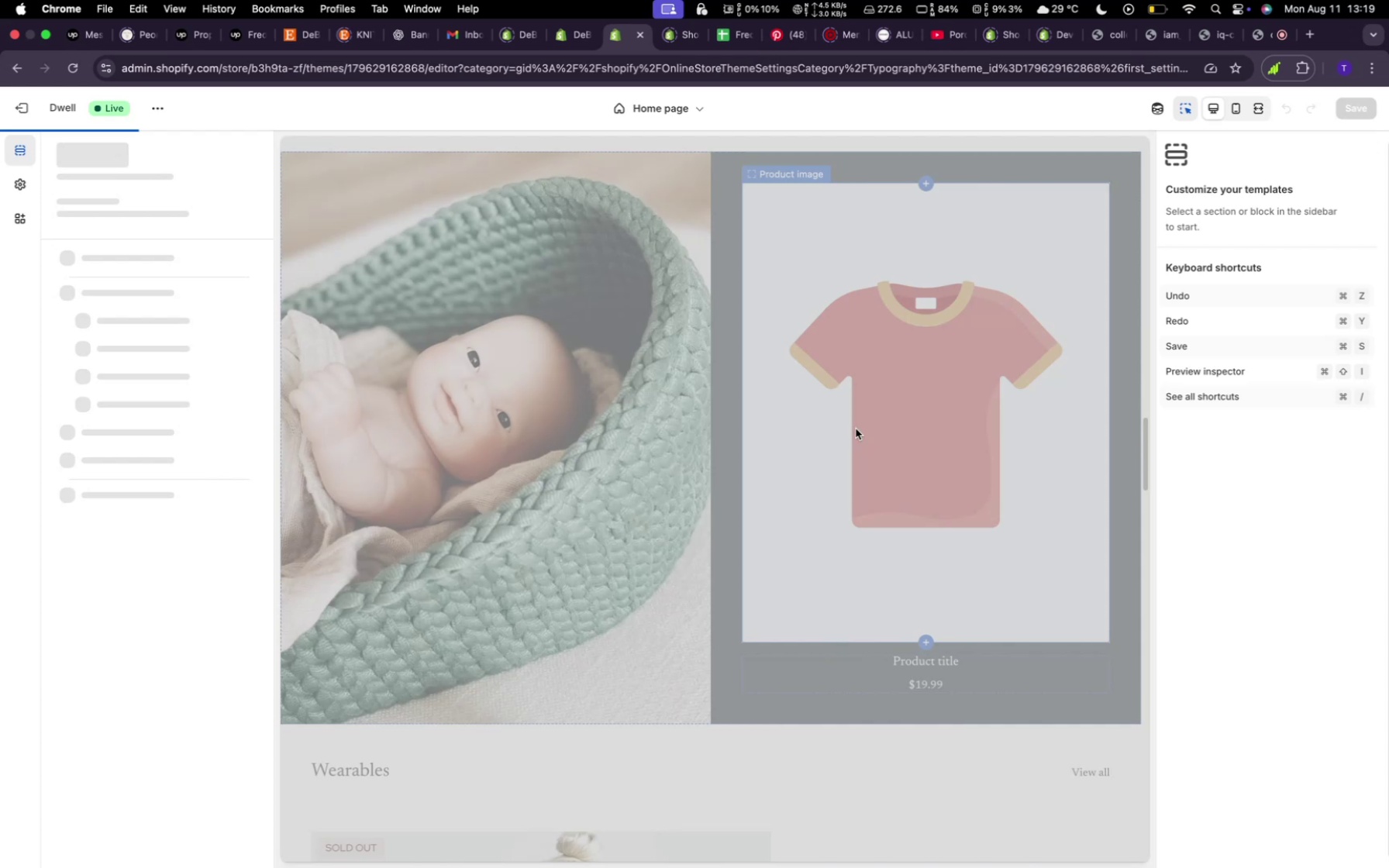 
left_click([1353, 102])
 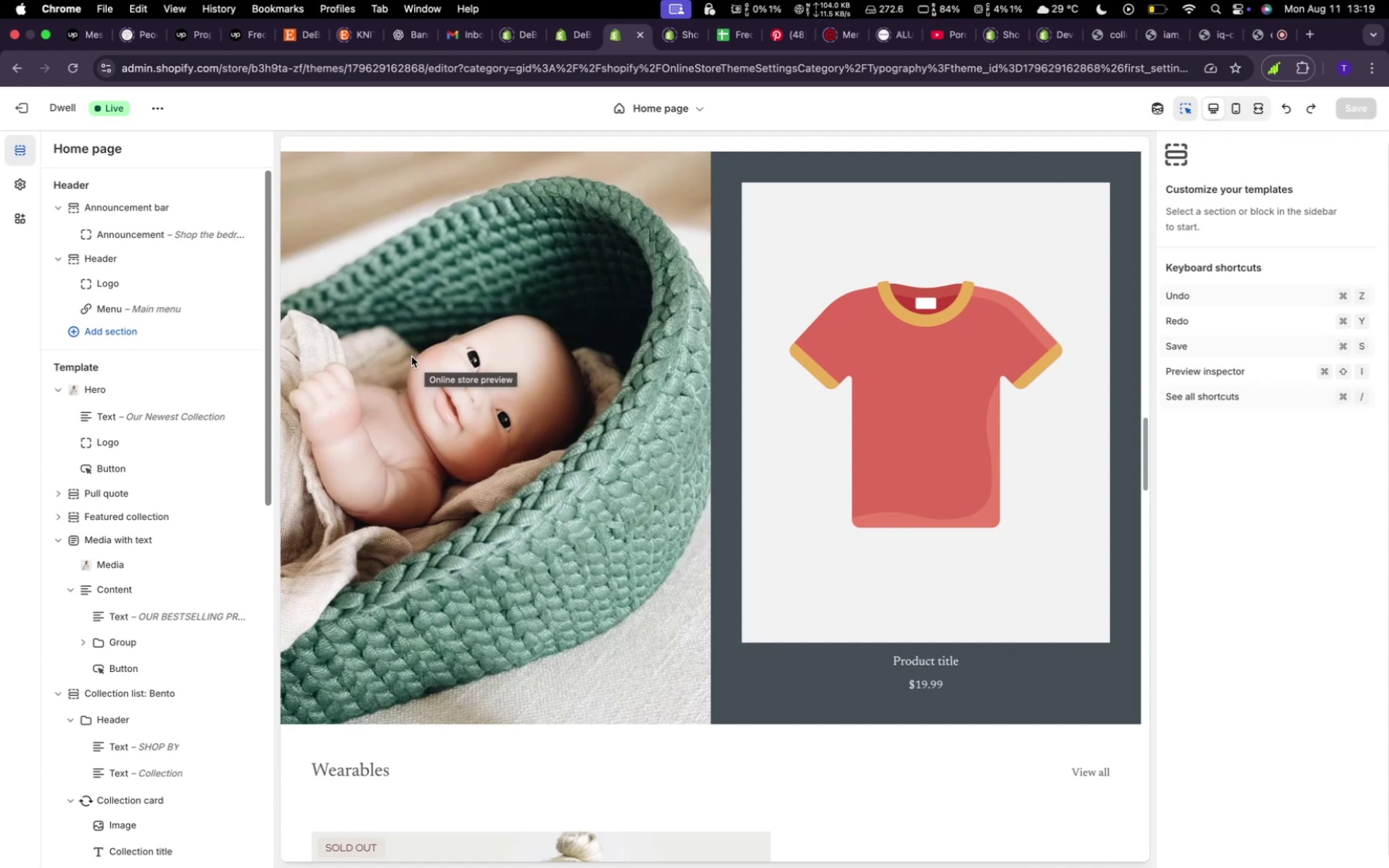 
wait(25.44)
 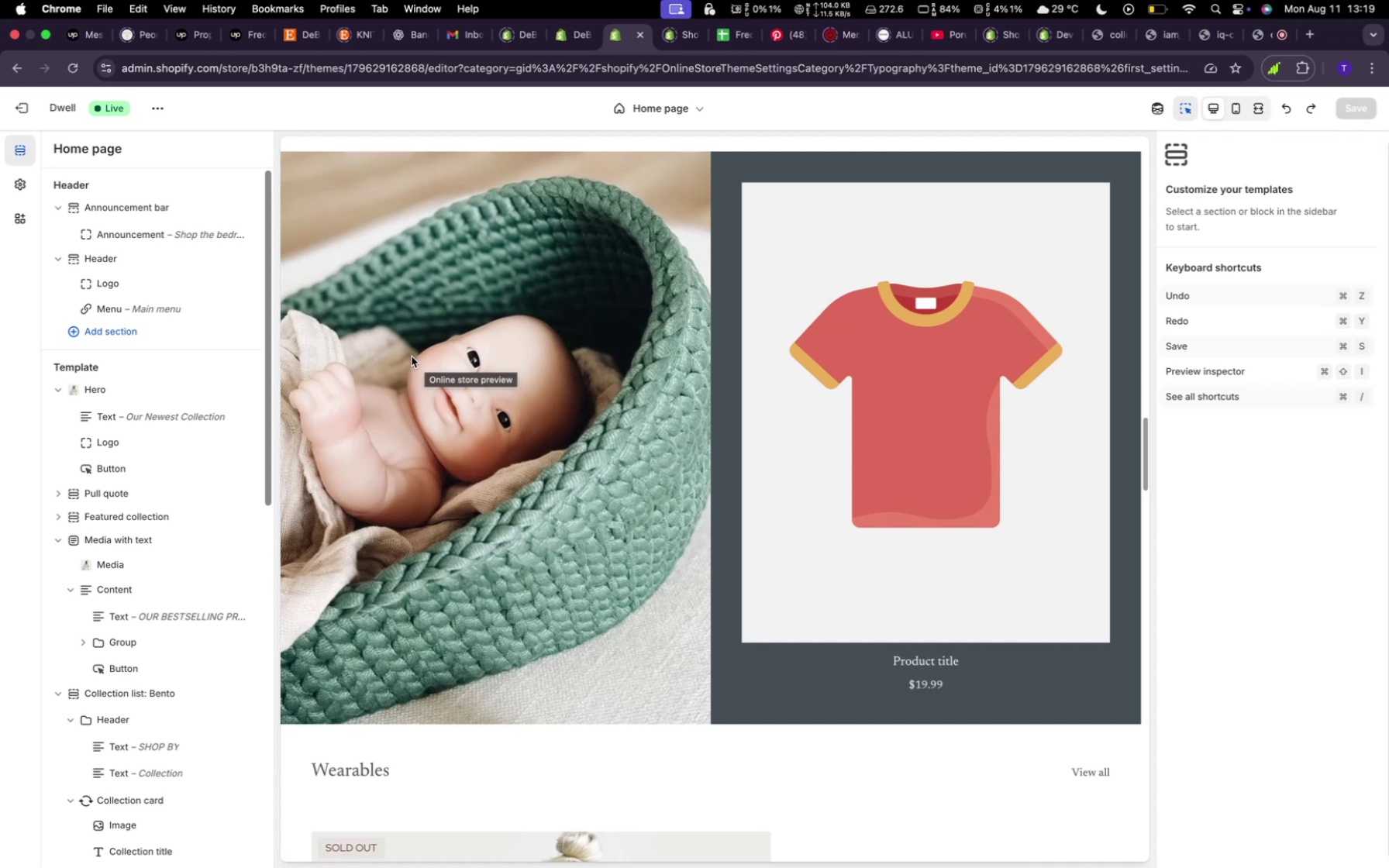 
left_click([1006, 453])
 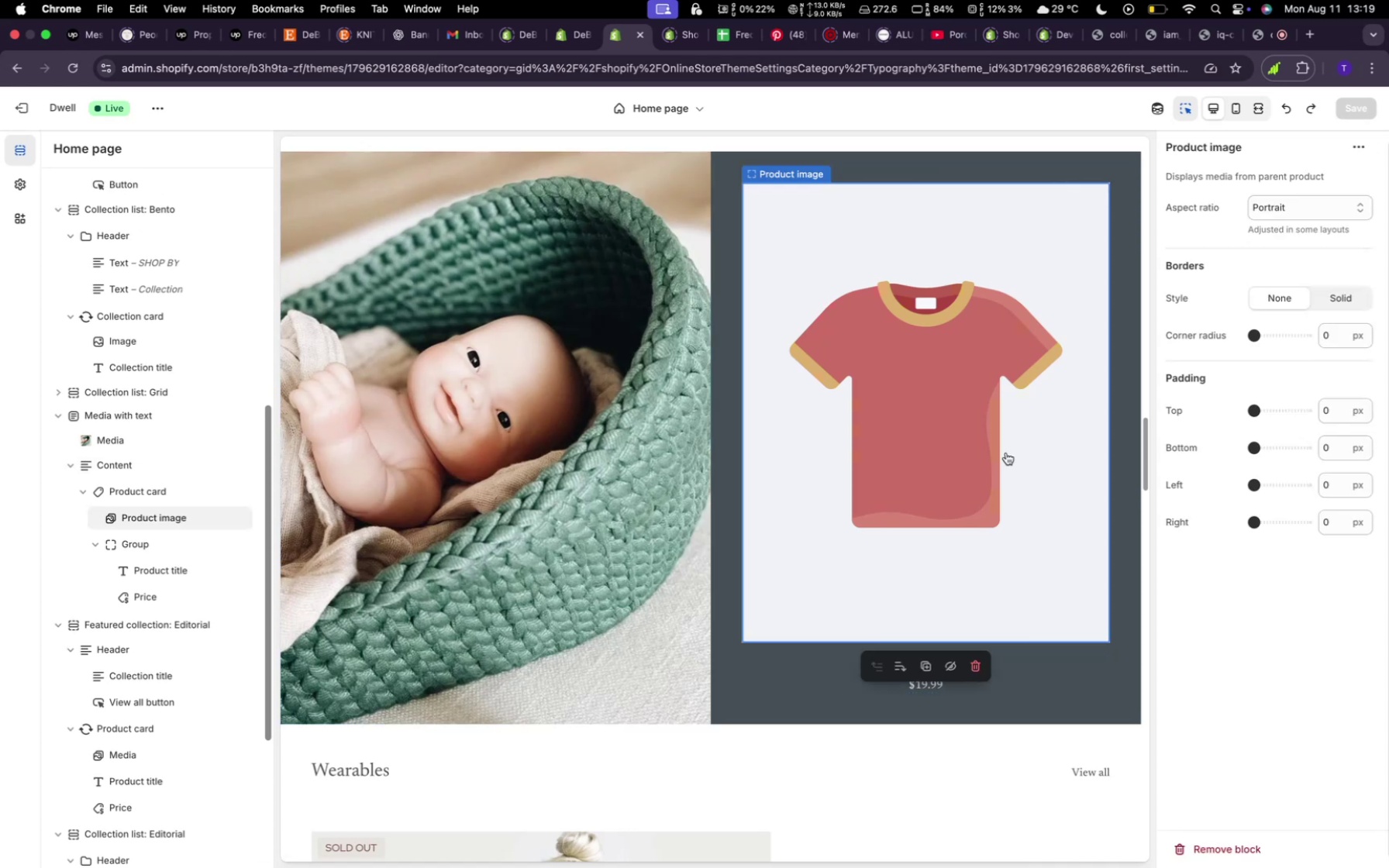 
left_click([1009, 443])
 